 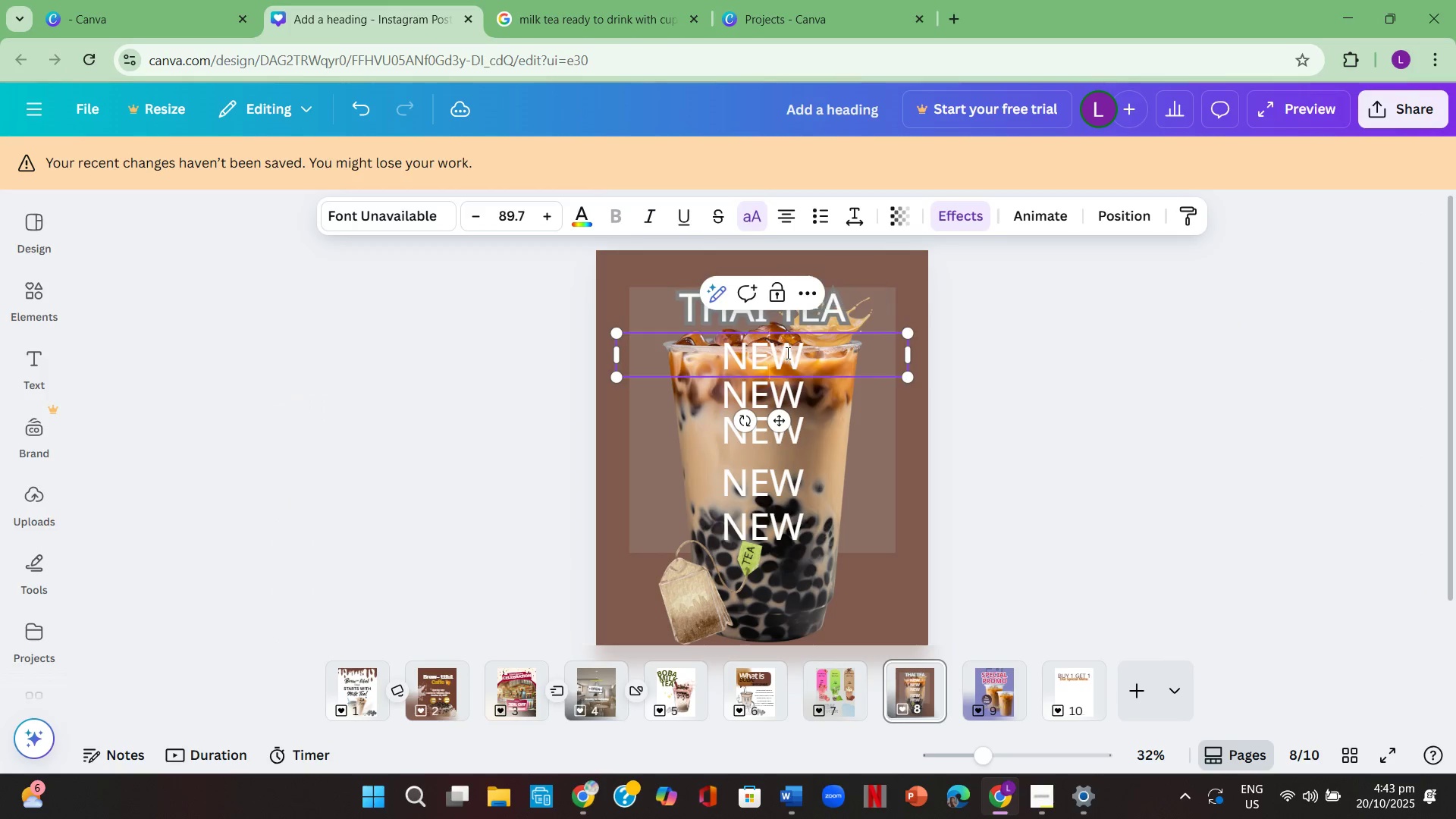 
left_click([821, 359])
 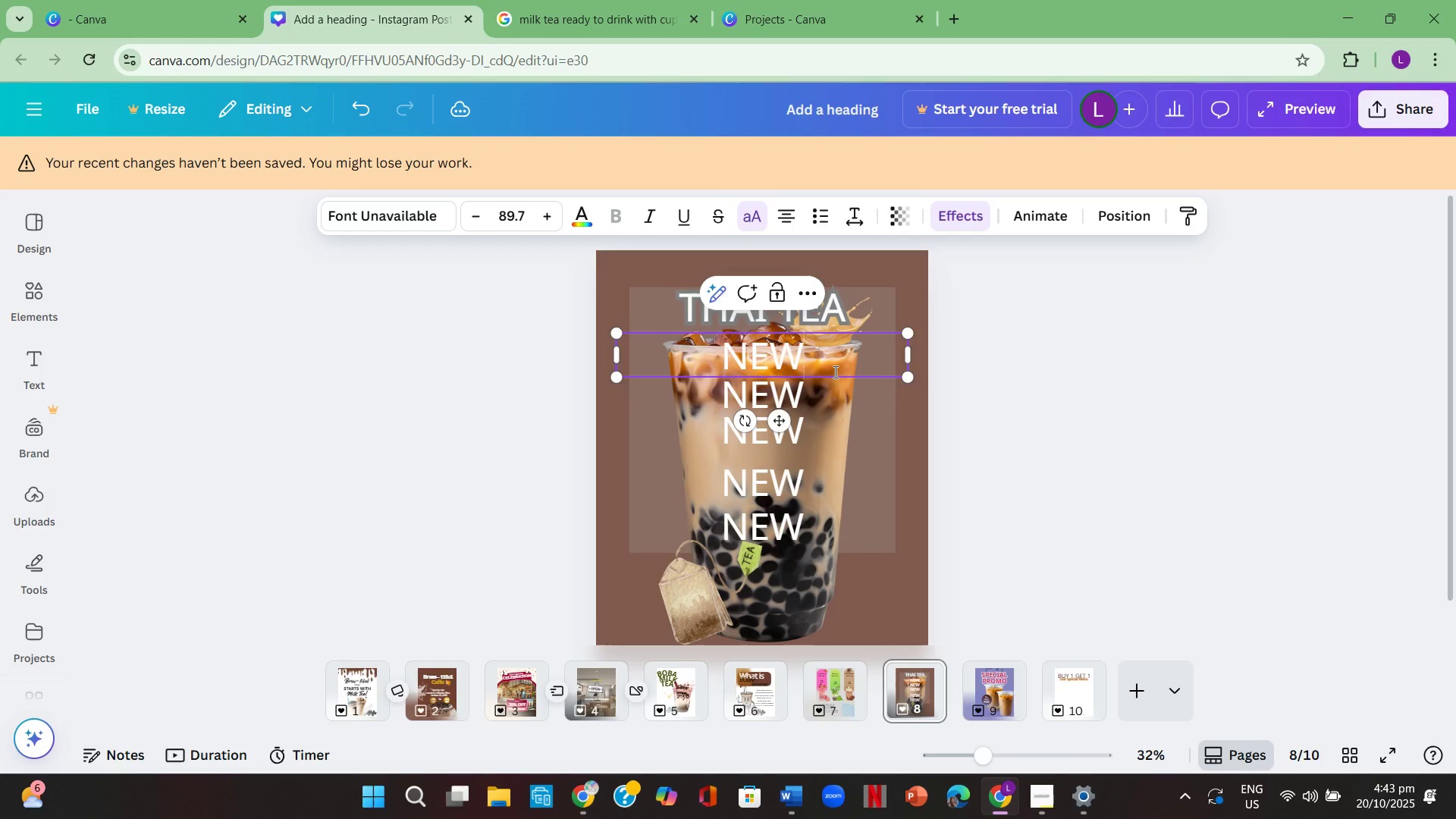 
left_click([835, 365])
 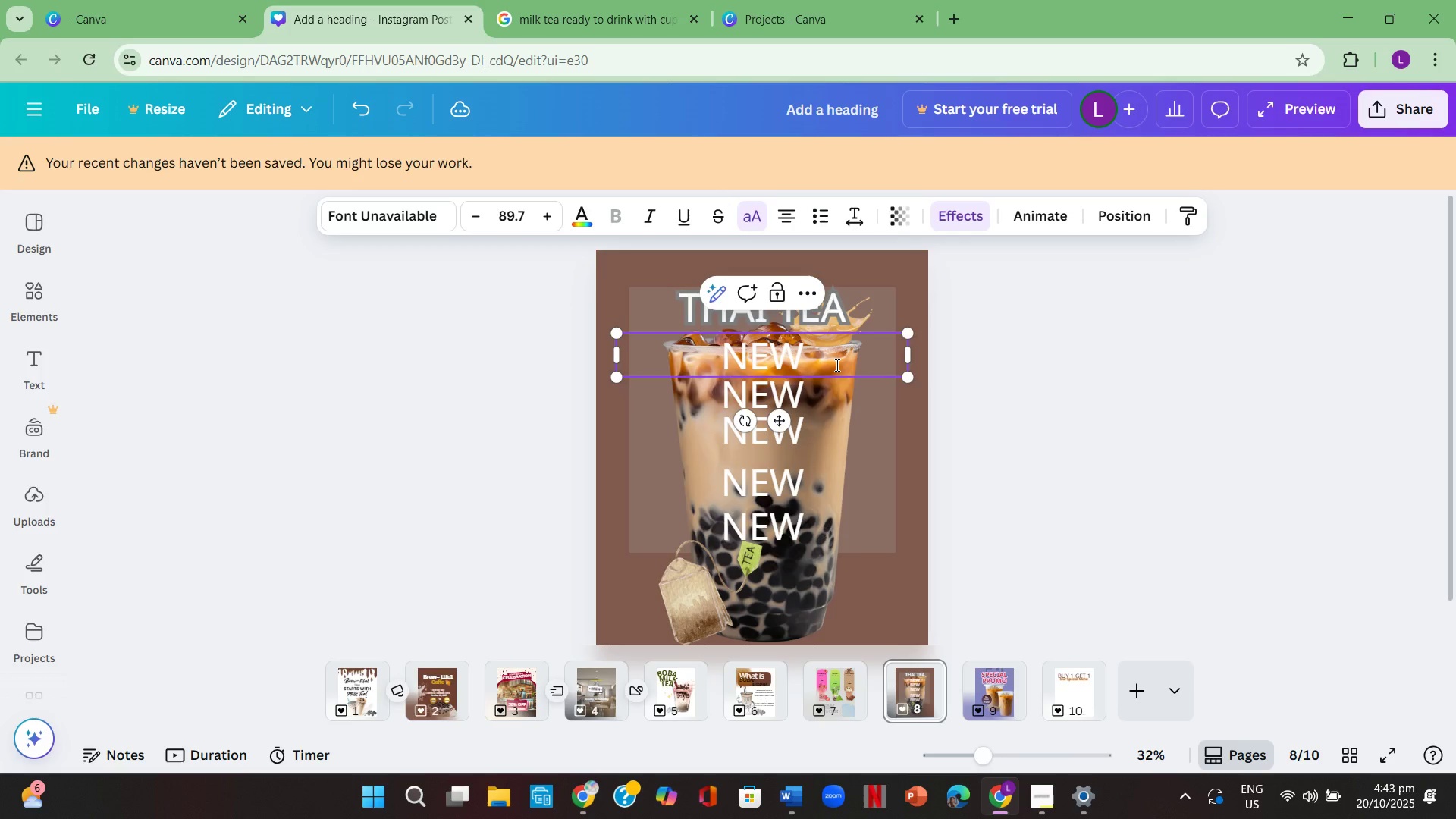 
type( Flavour)
 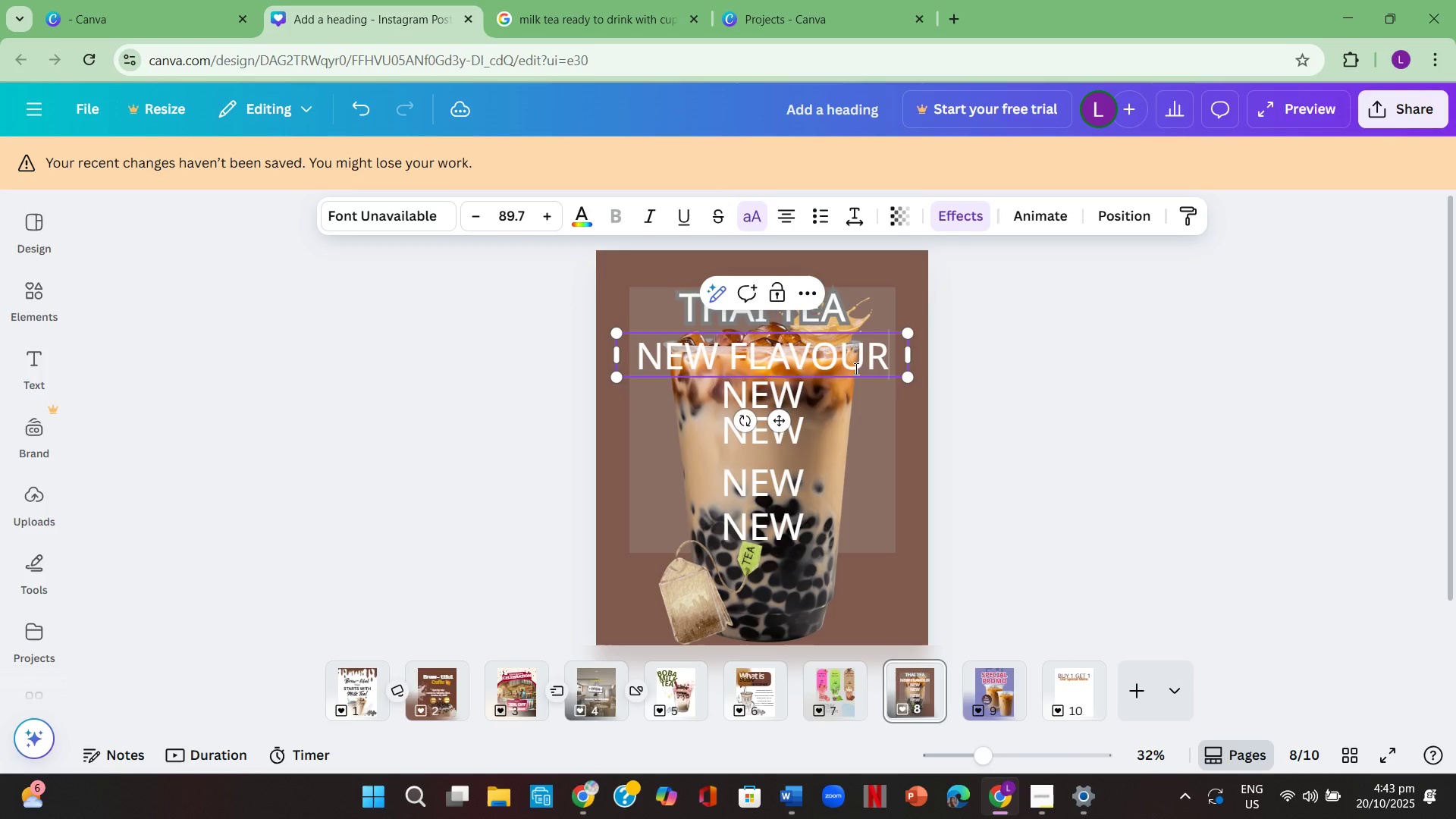 
left_click([1199, 466])
 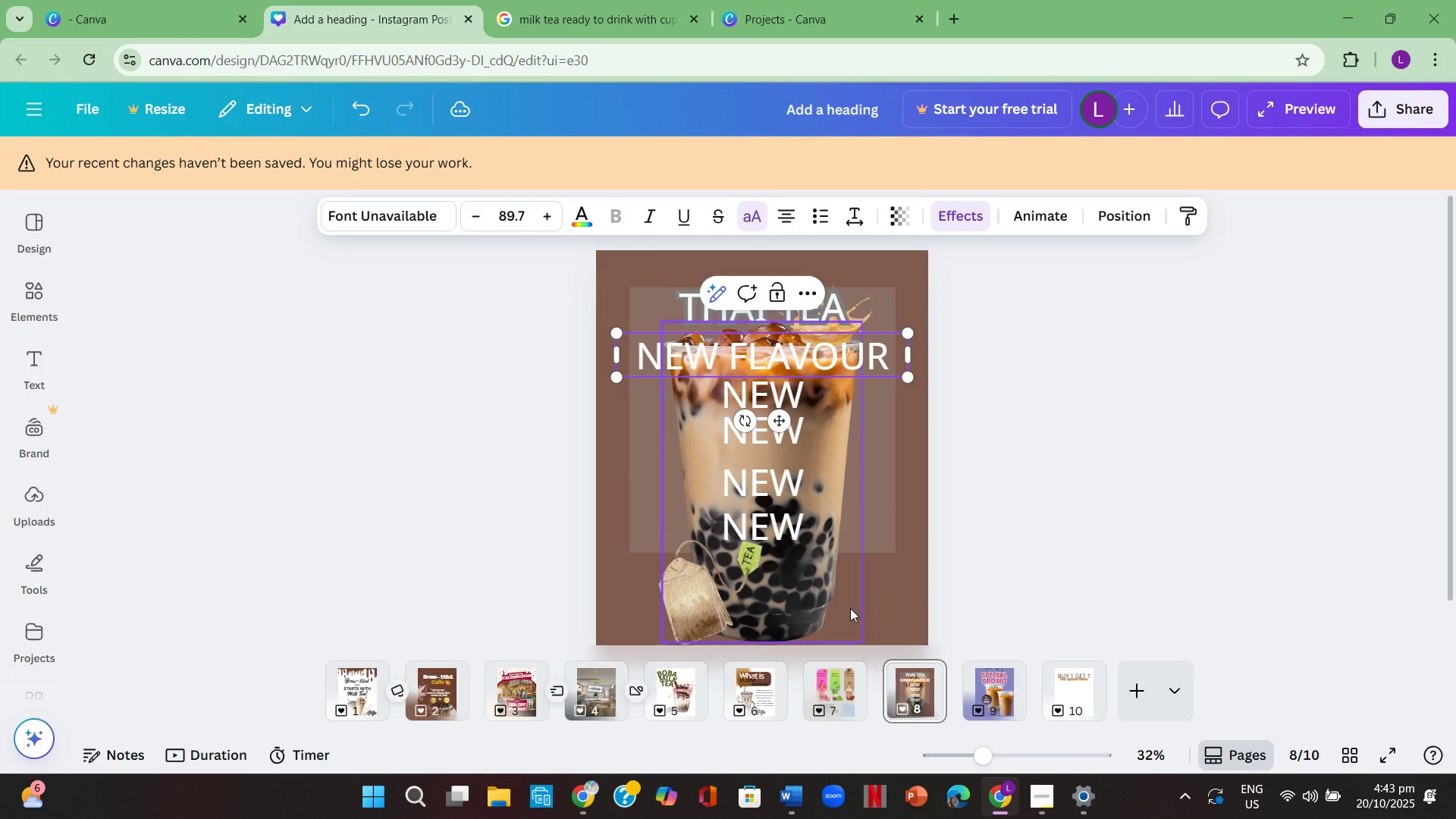 
left_click([875, 595])
 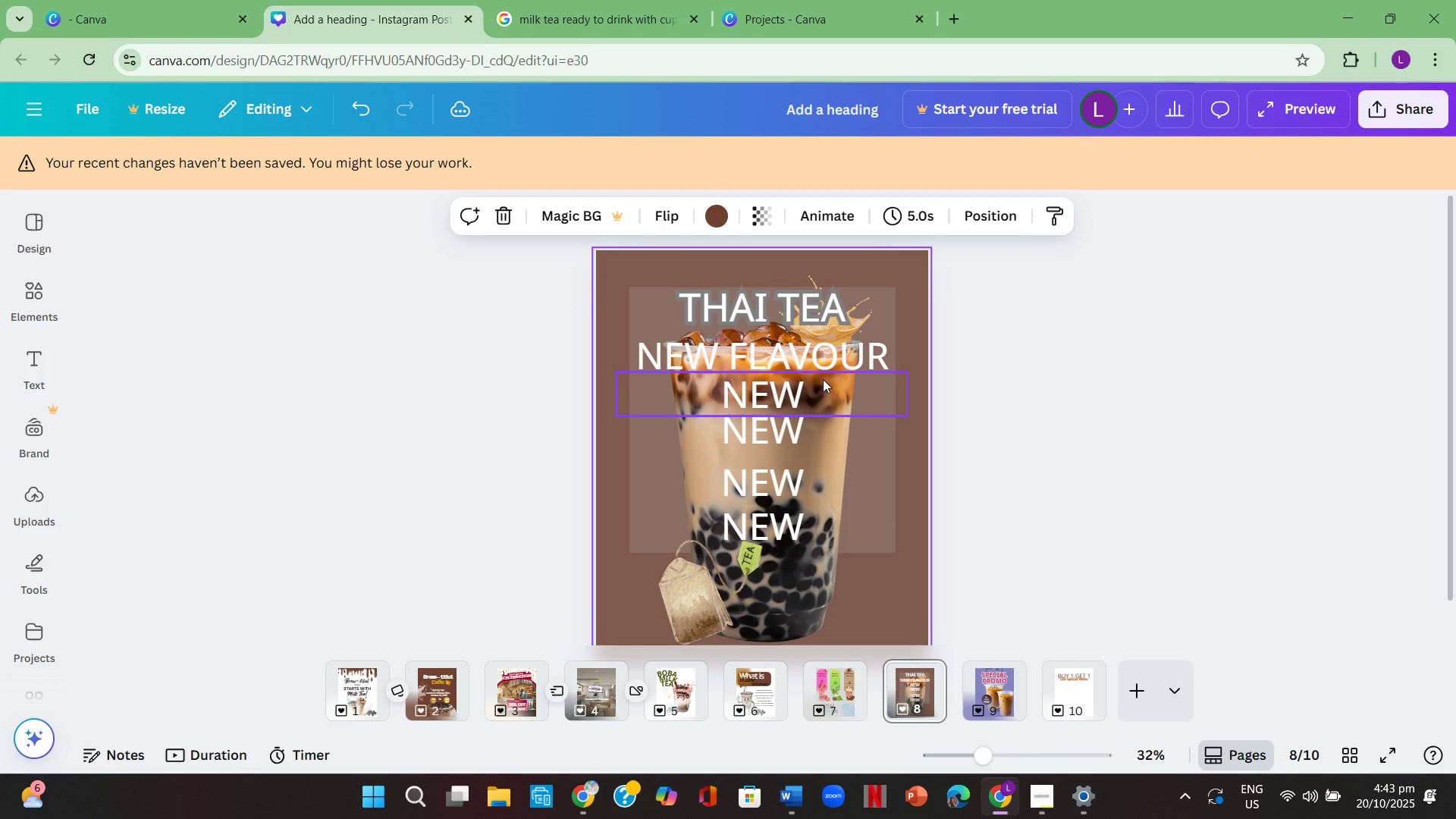 
double_click([820, 388])
 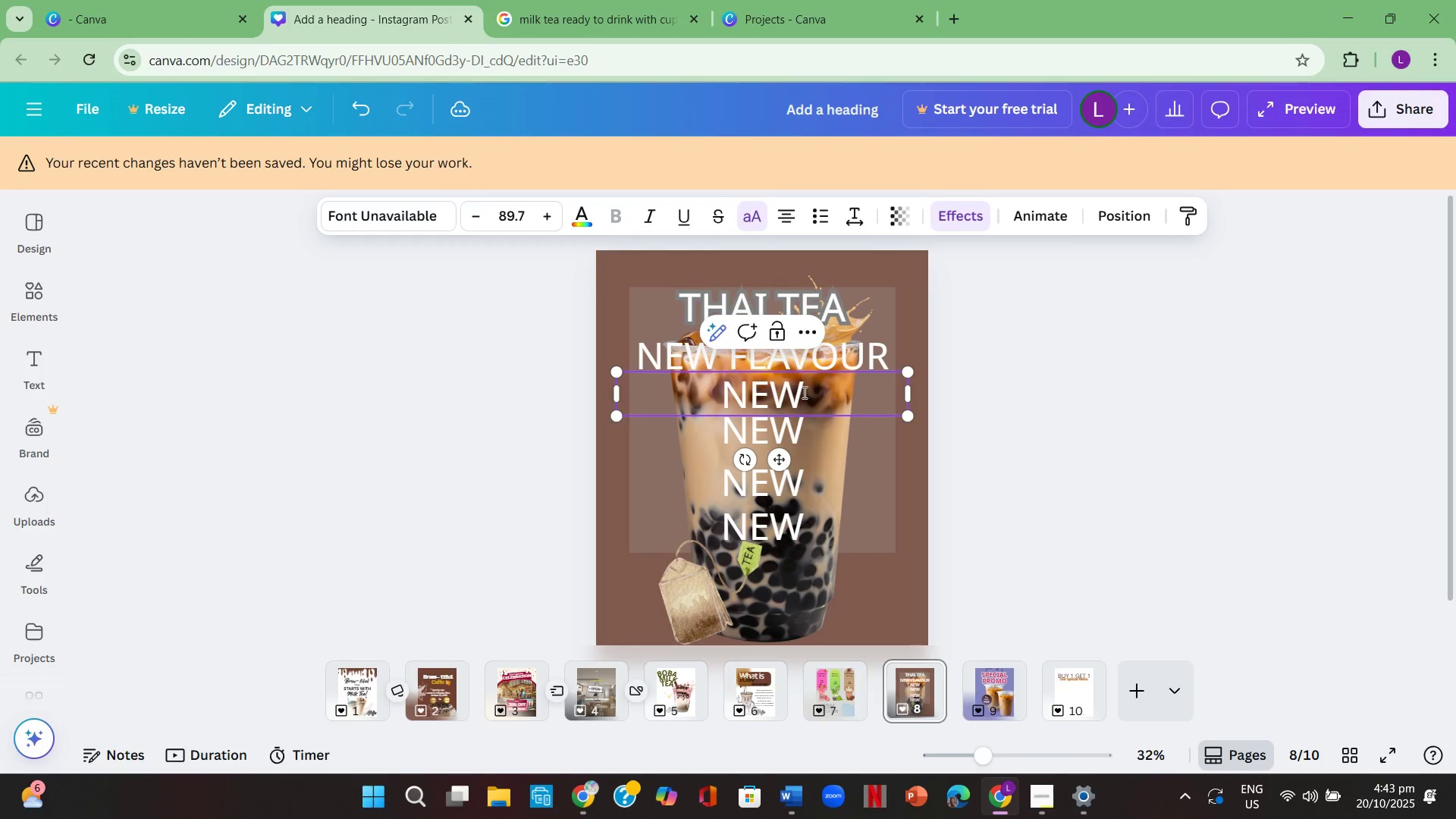 
left_click([786, 398])
 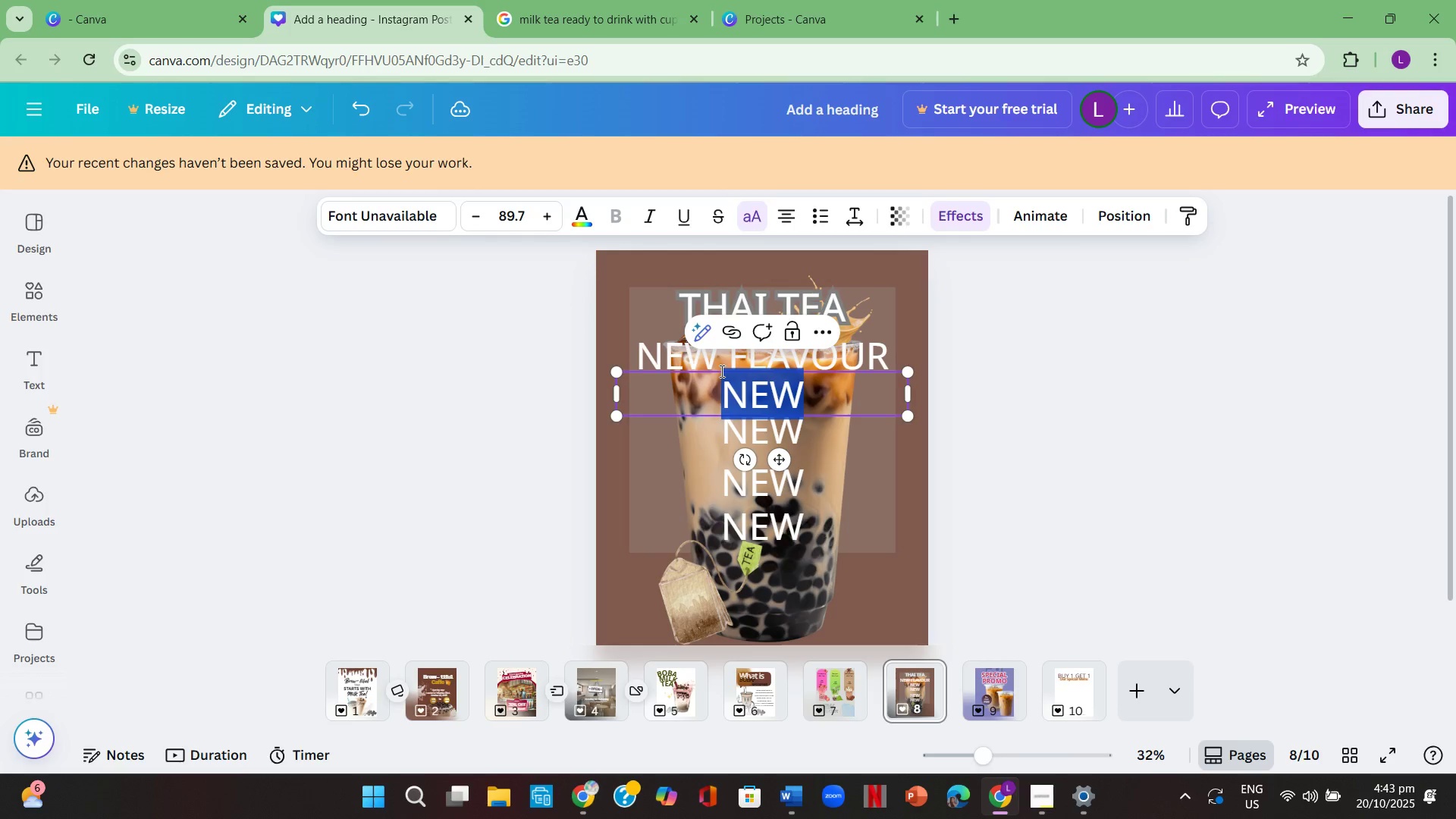 
key(Backspace)
type(Launch )
 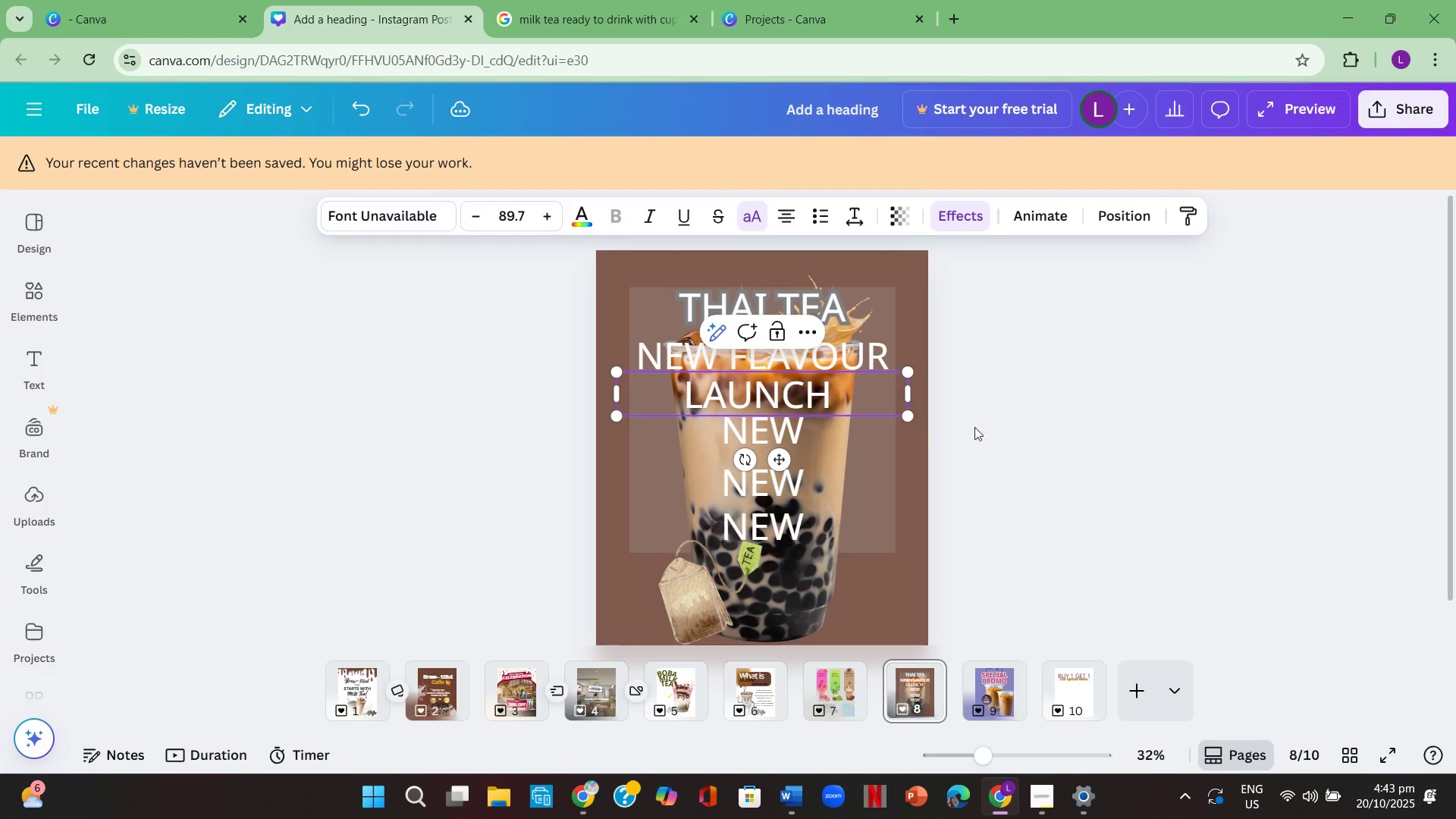 
left_click([995, 428])
 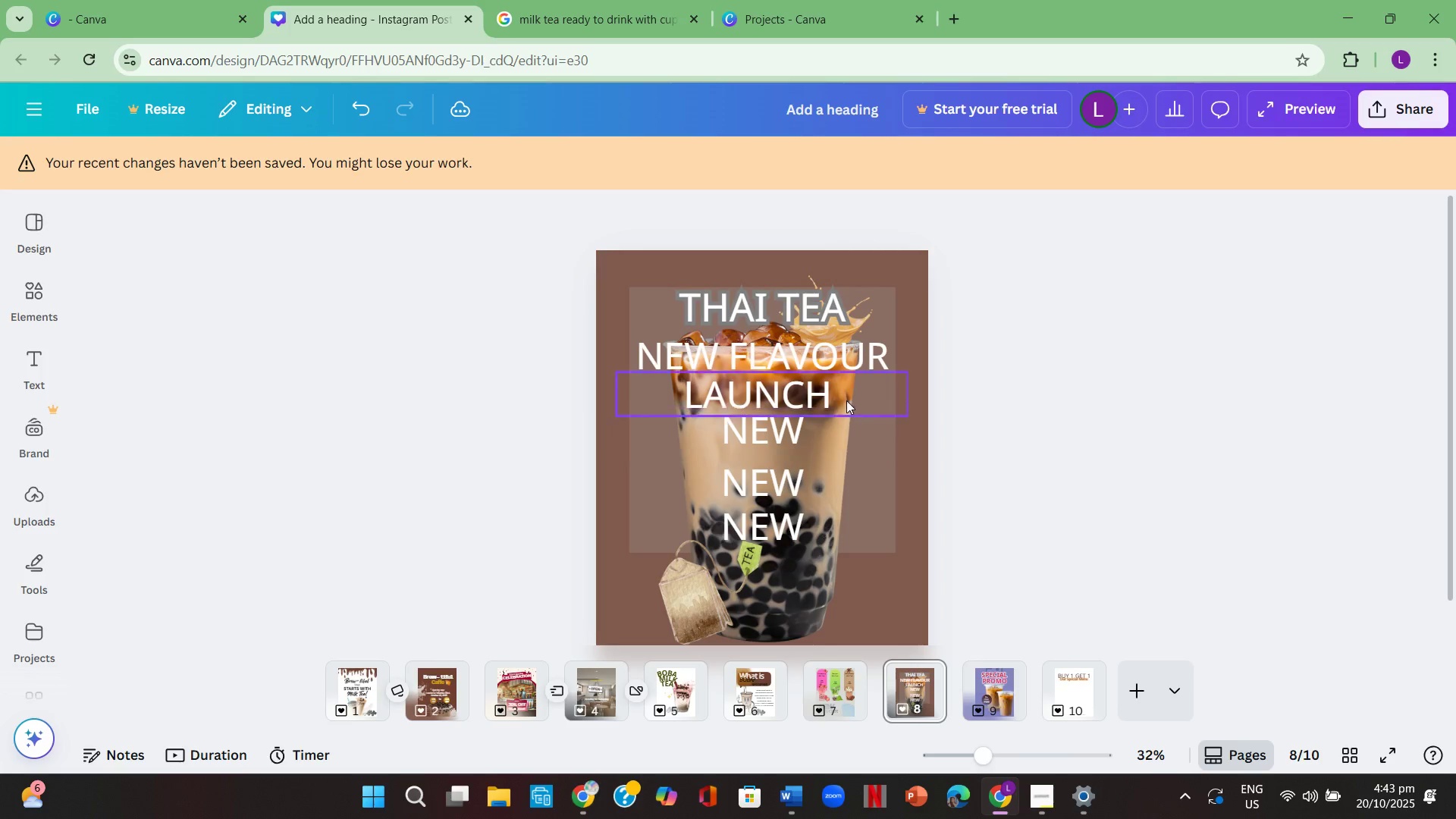 
double_click([836, 398])
 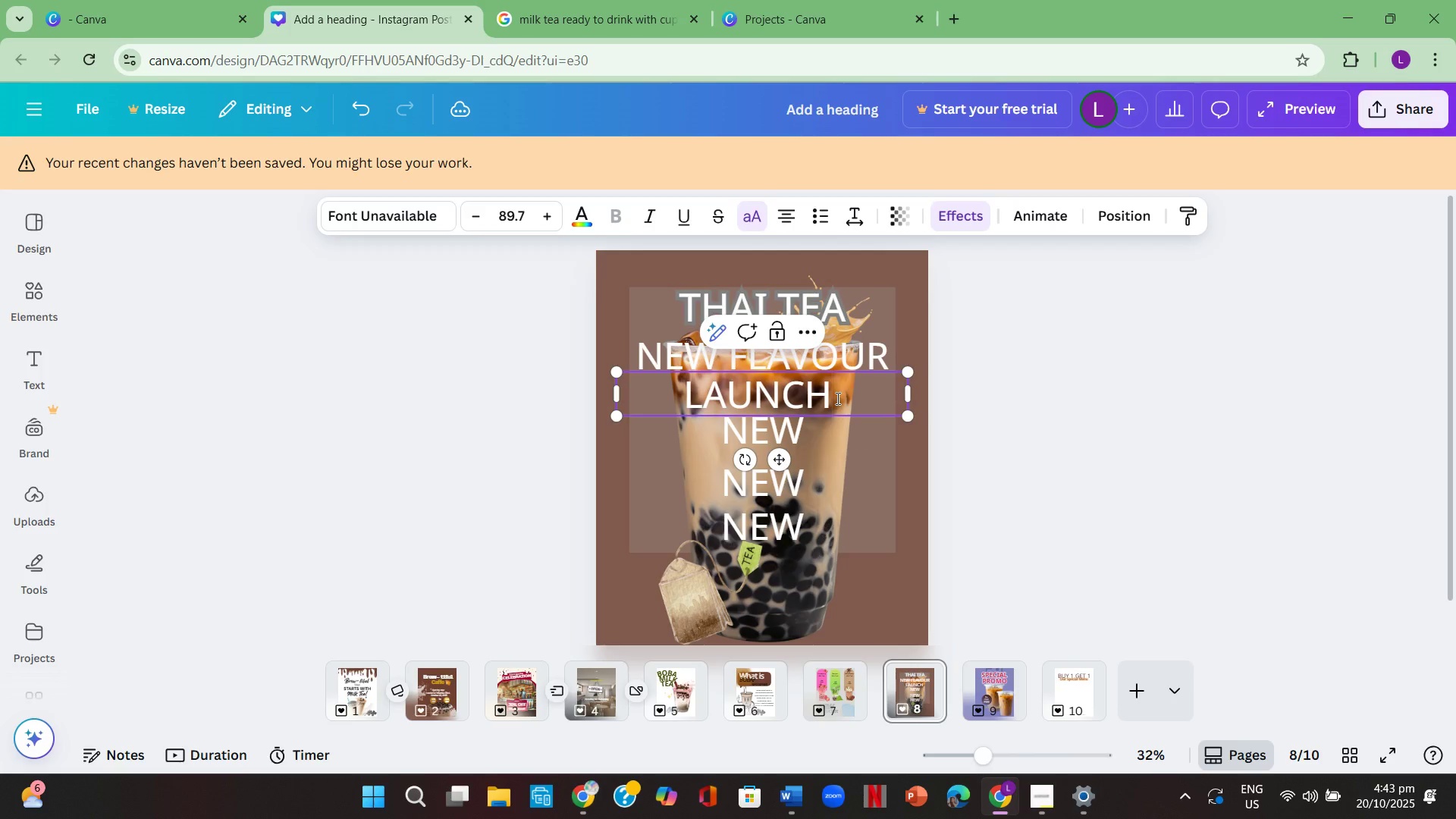 
key(Backspace)
 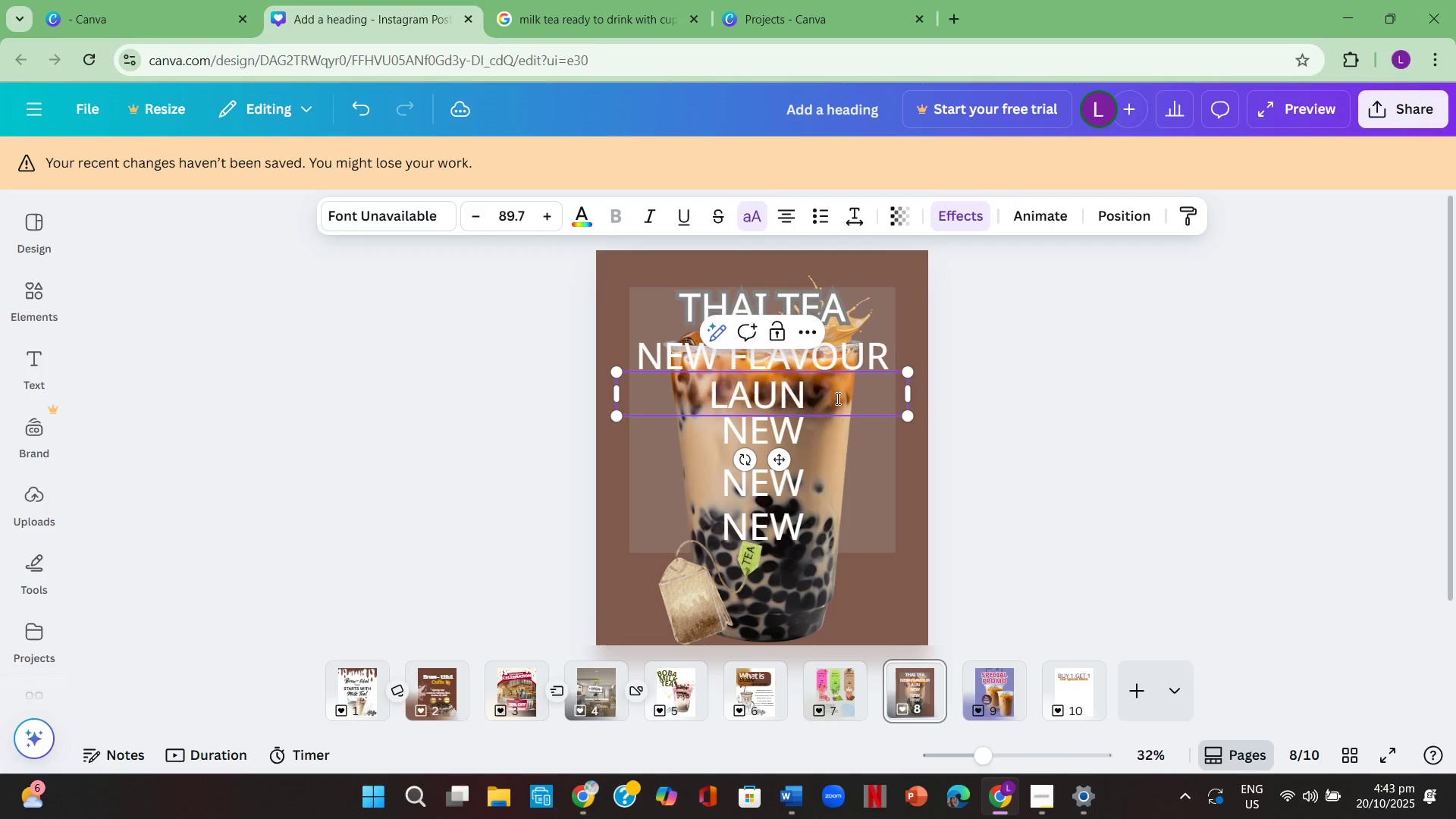 
key(Backspace)
 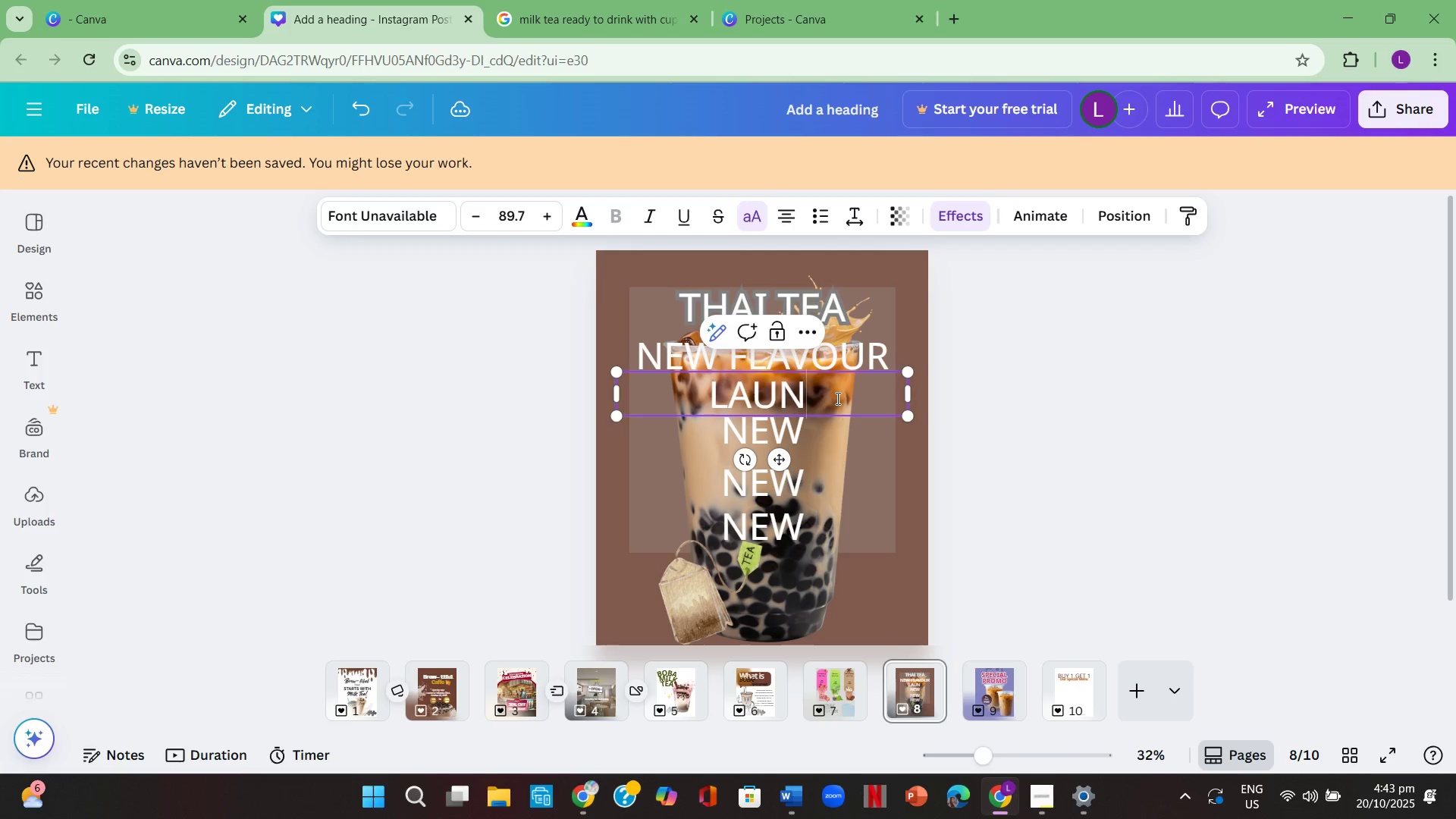 
key(Backspace)
 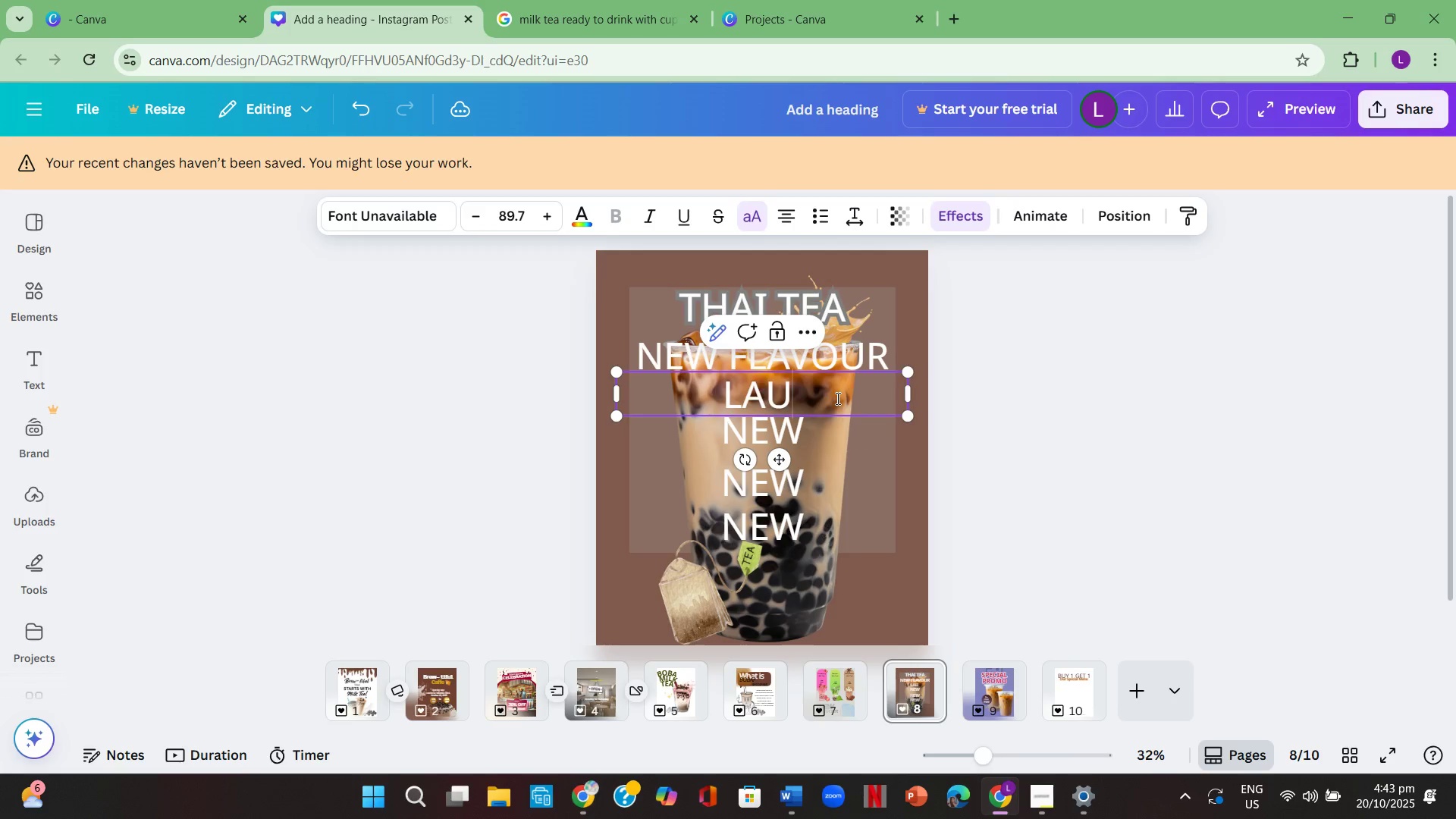 
key(Backspace)
 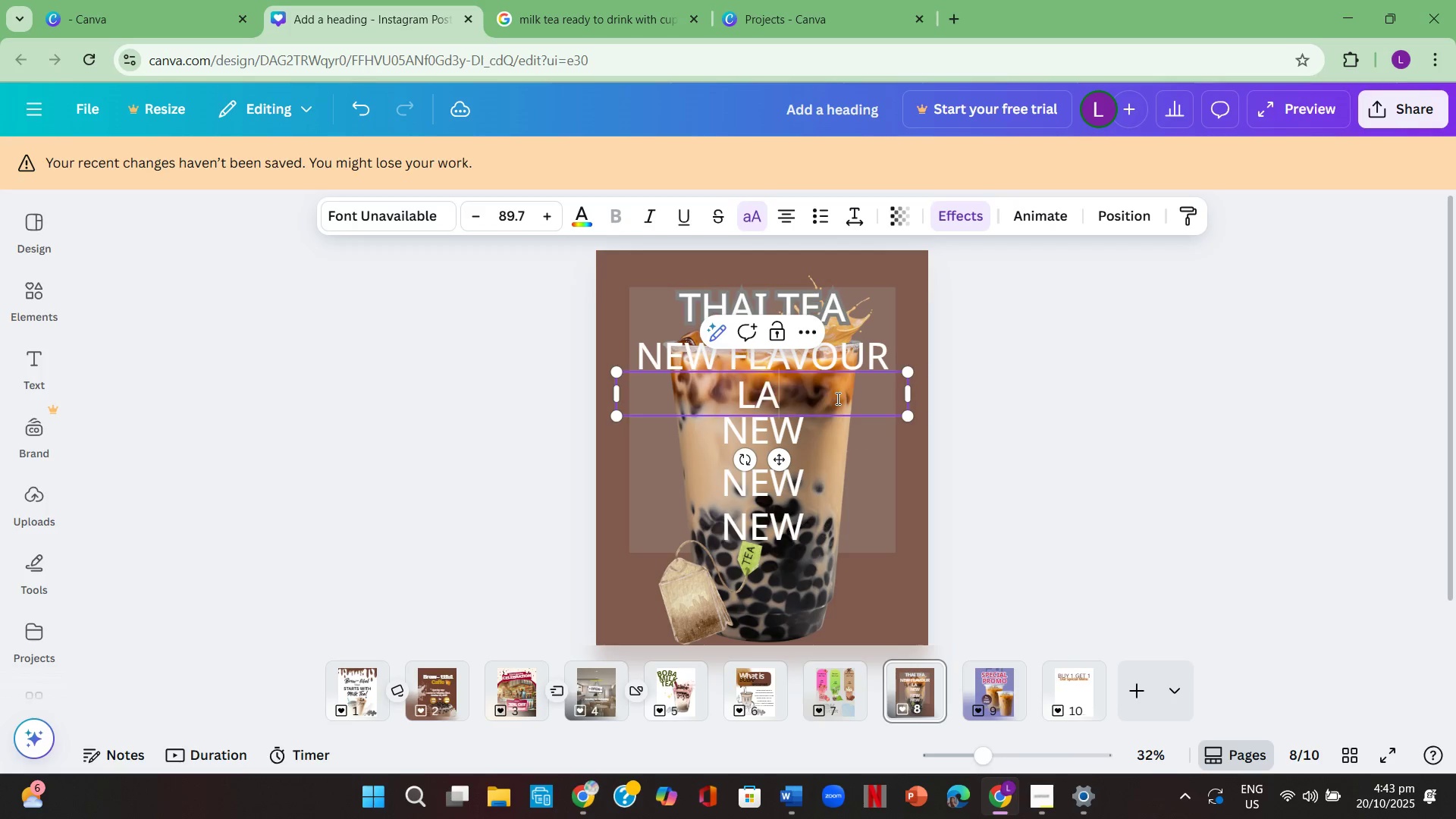 
key(Backspace)
 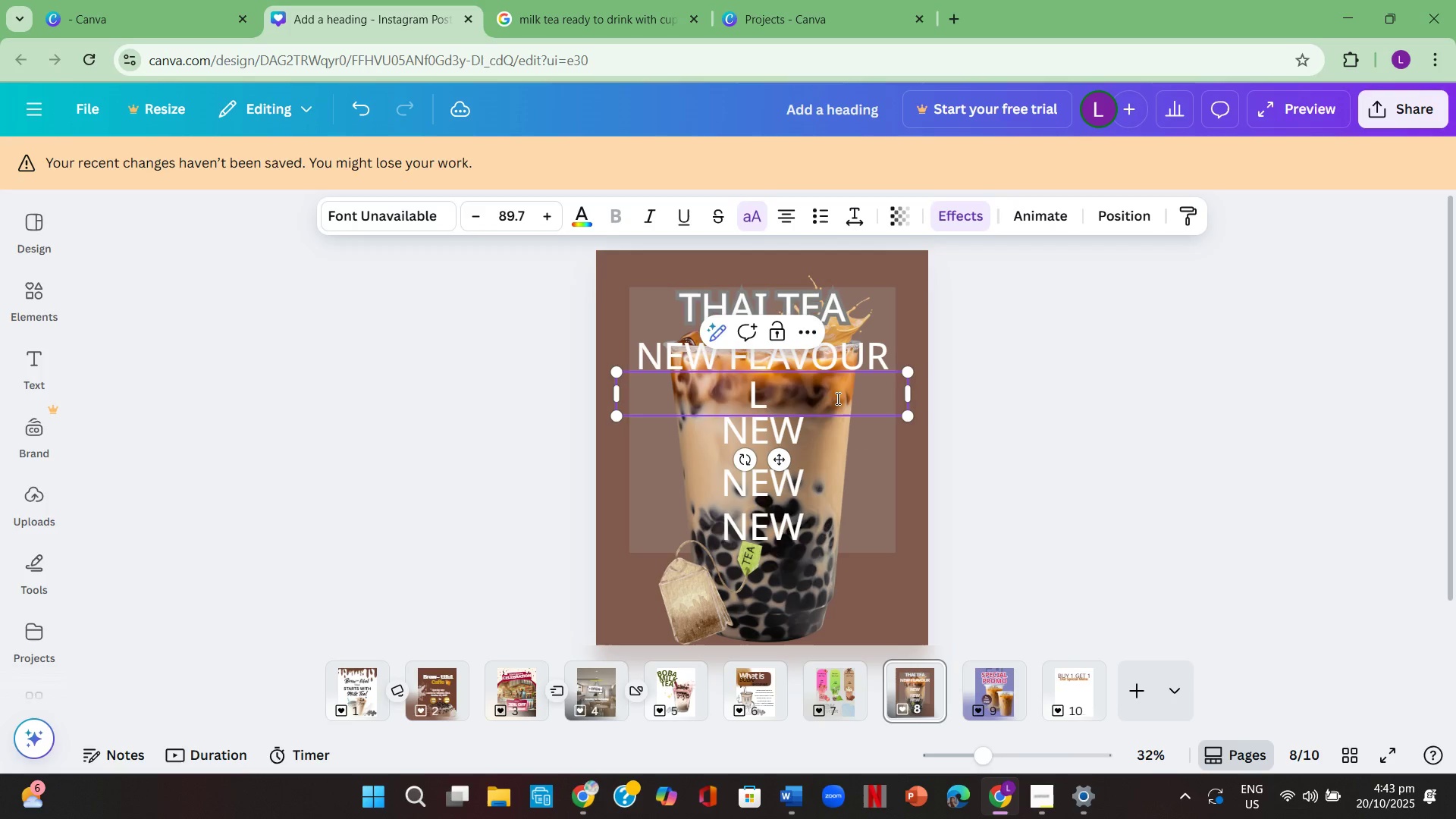 
key(Backspace)
 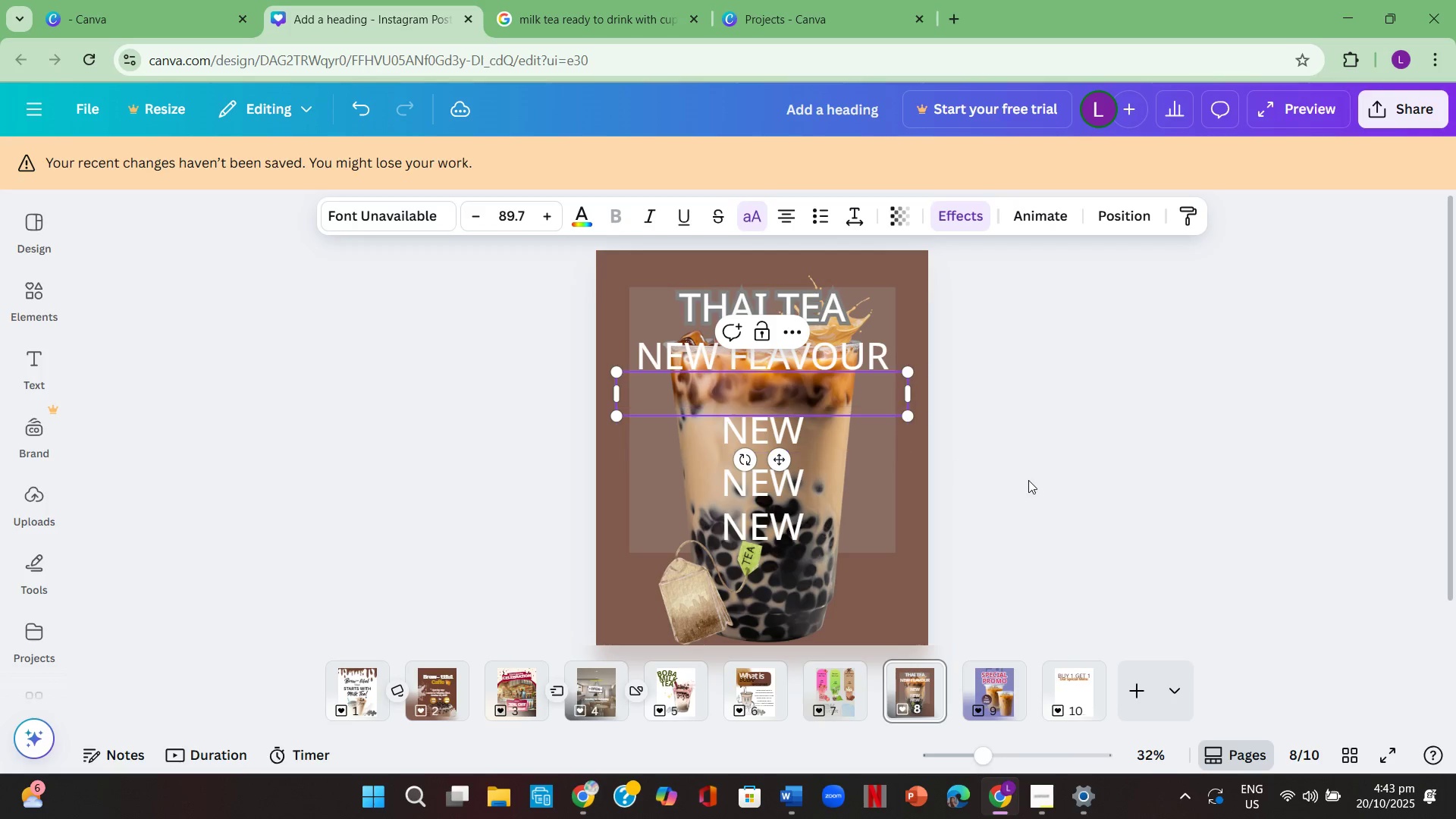 
left_click([1028, 480])
 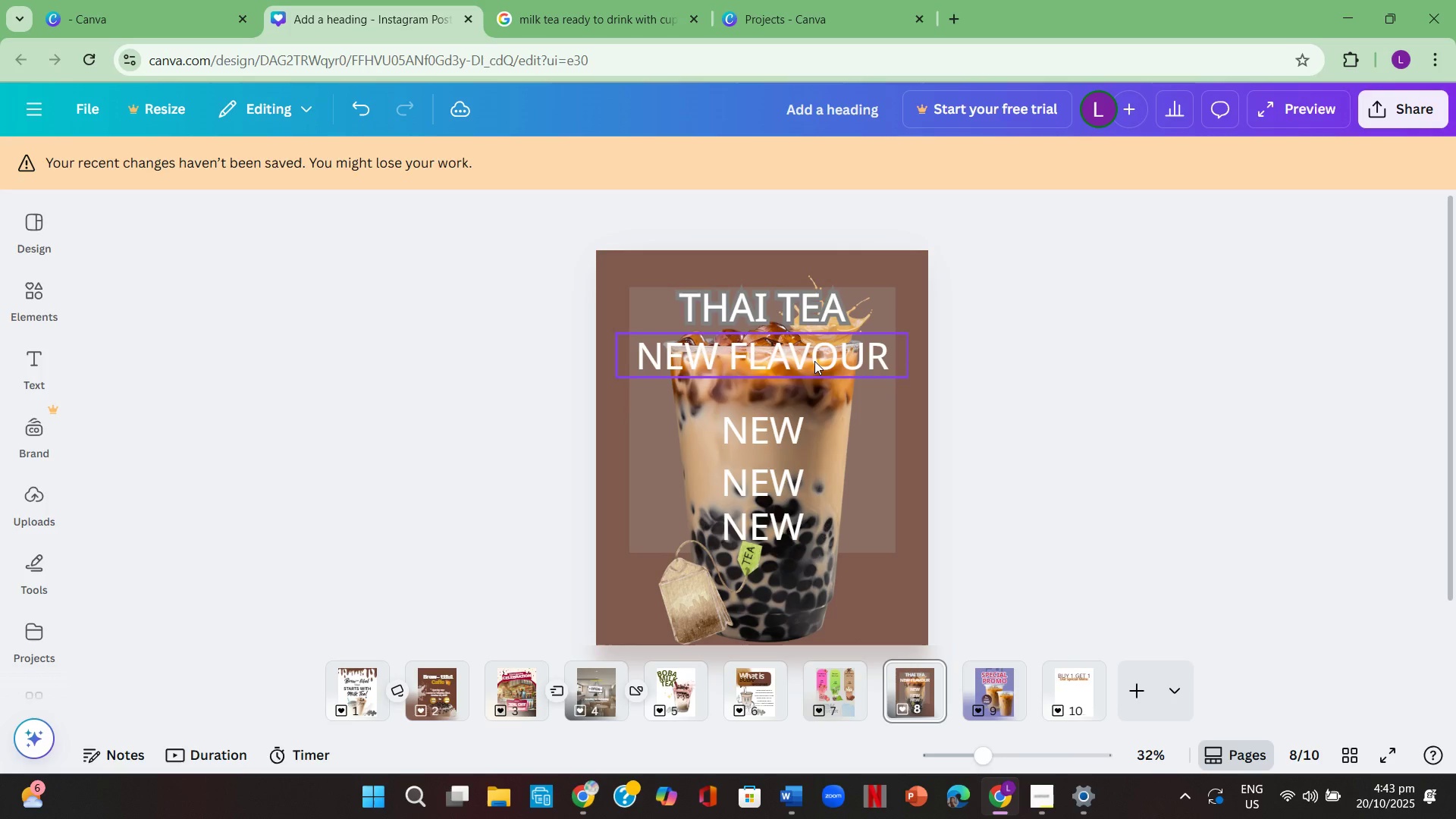 
left_click([833, 361])
 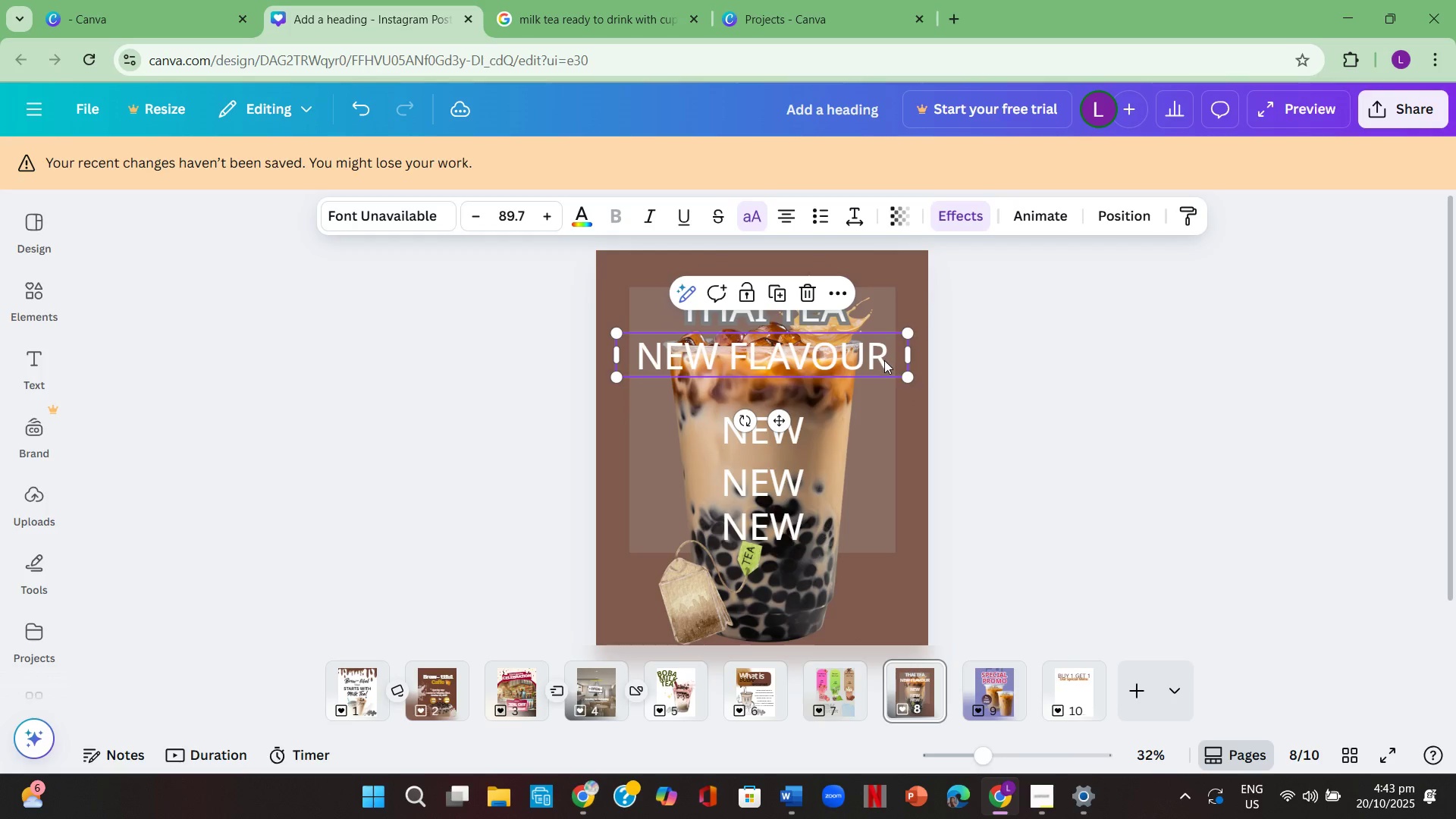 
left_click([884, 360])
 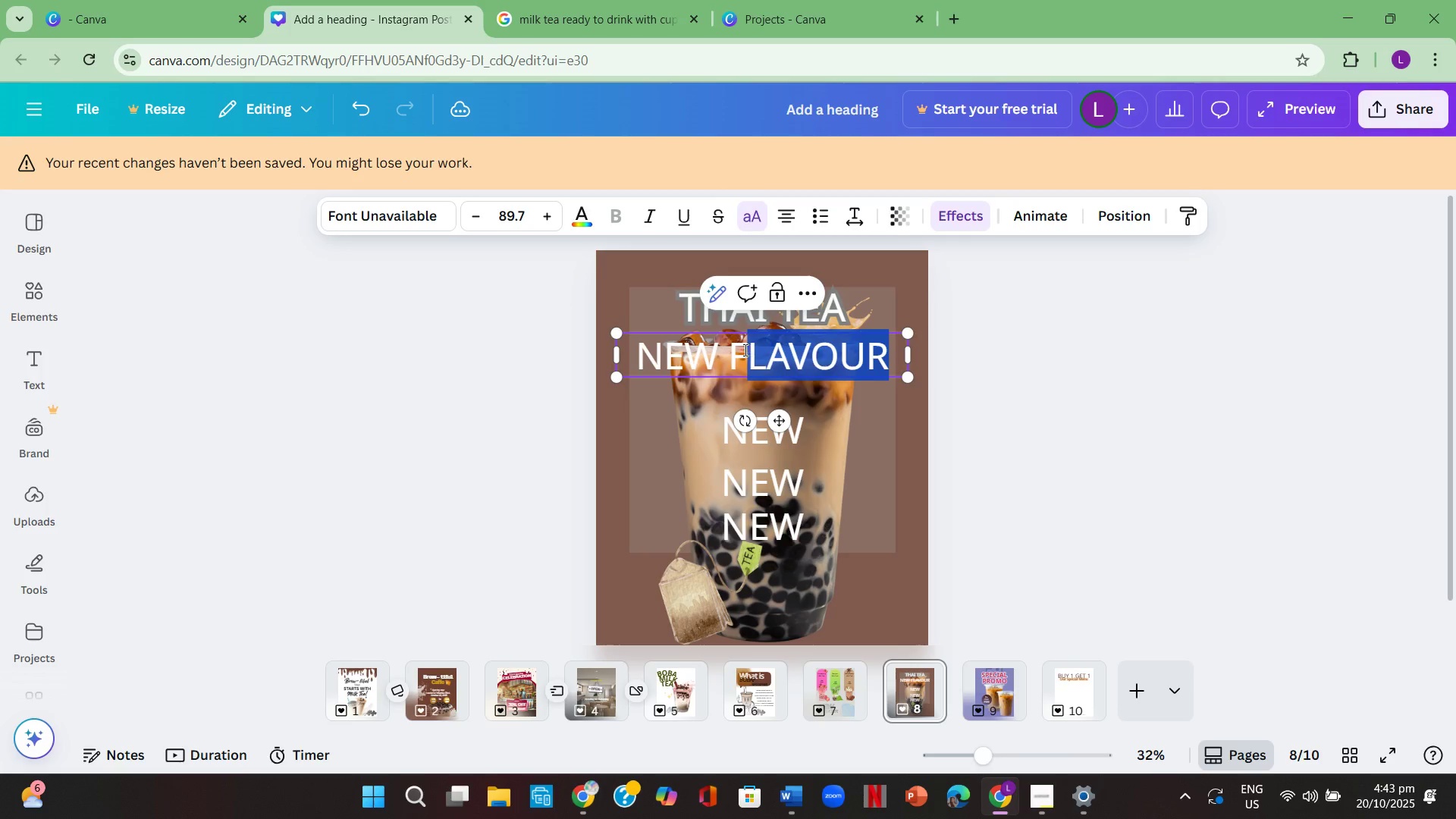 
key(Backspace)
 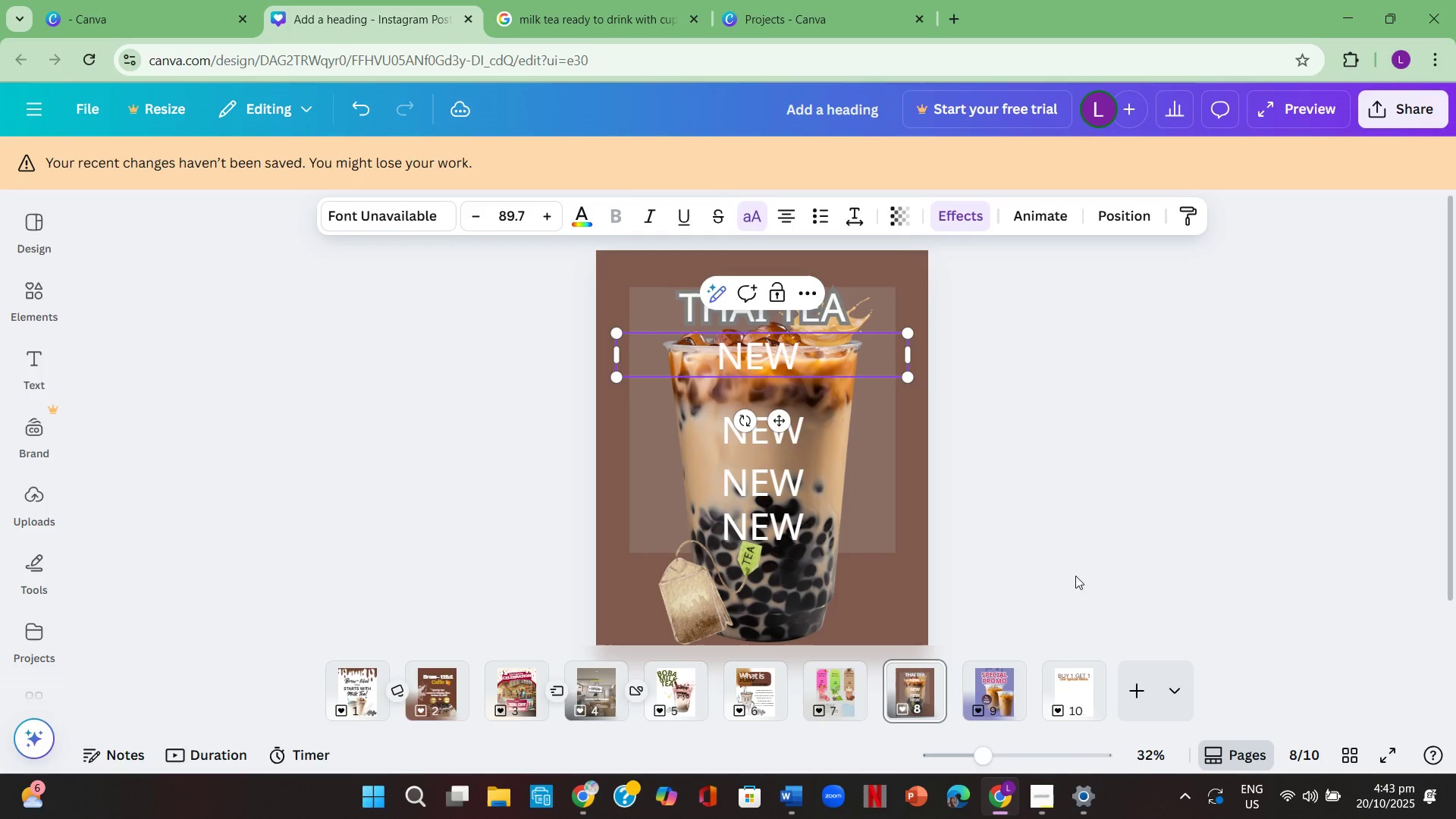 
left_click([1075, 576])
 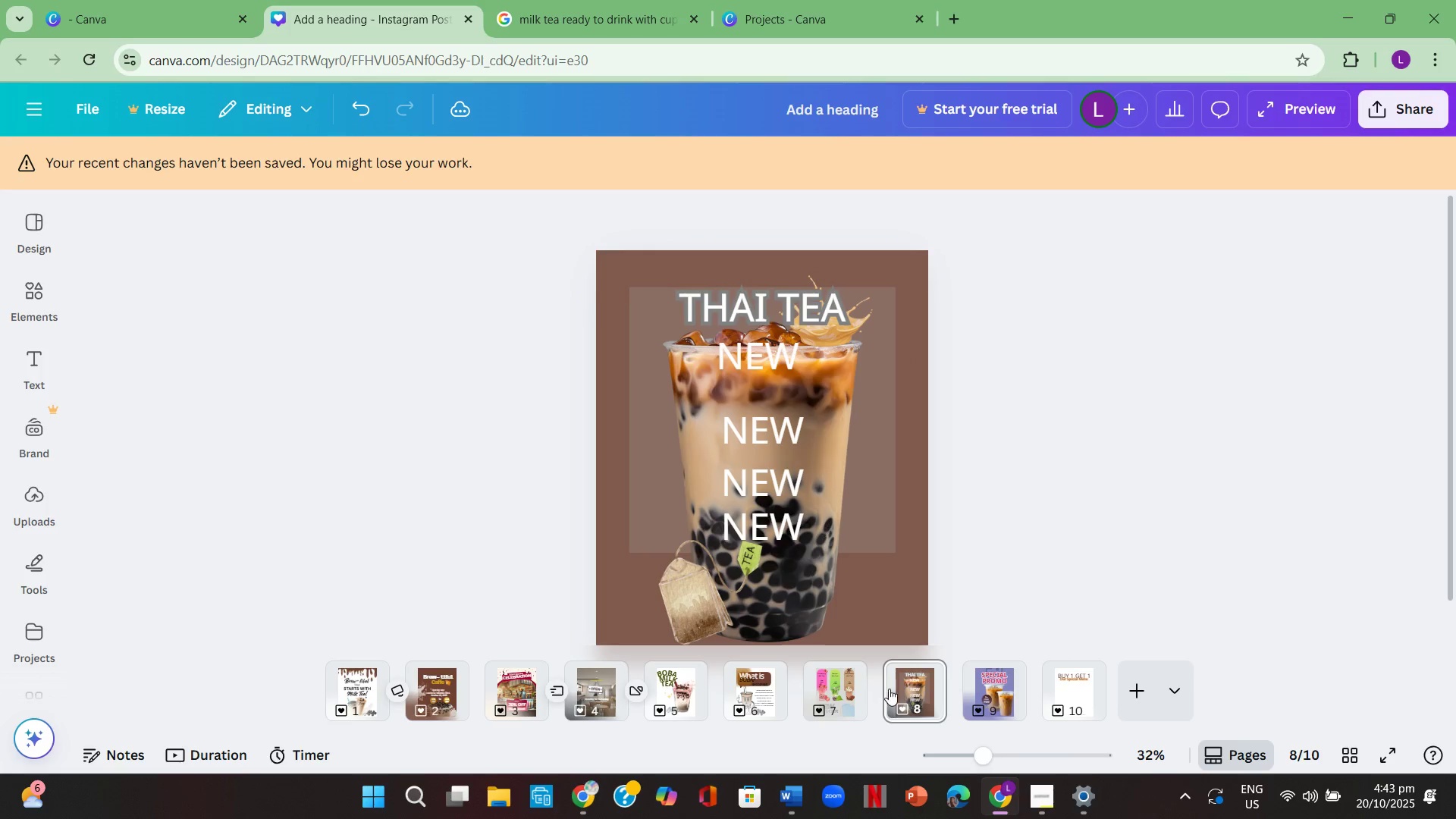 
left_click([846, 691])
 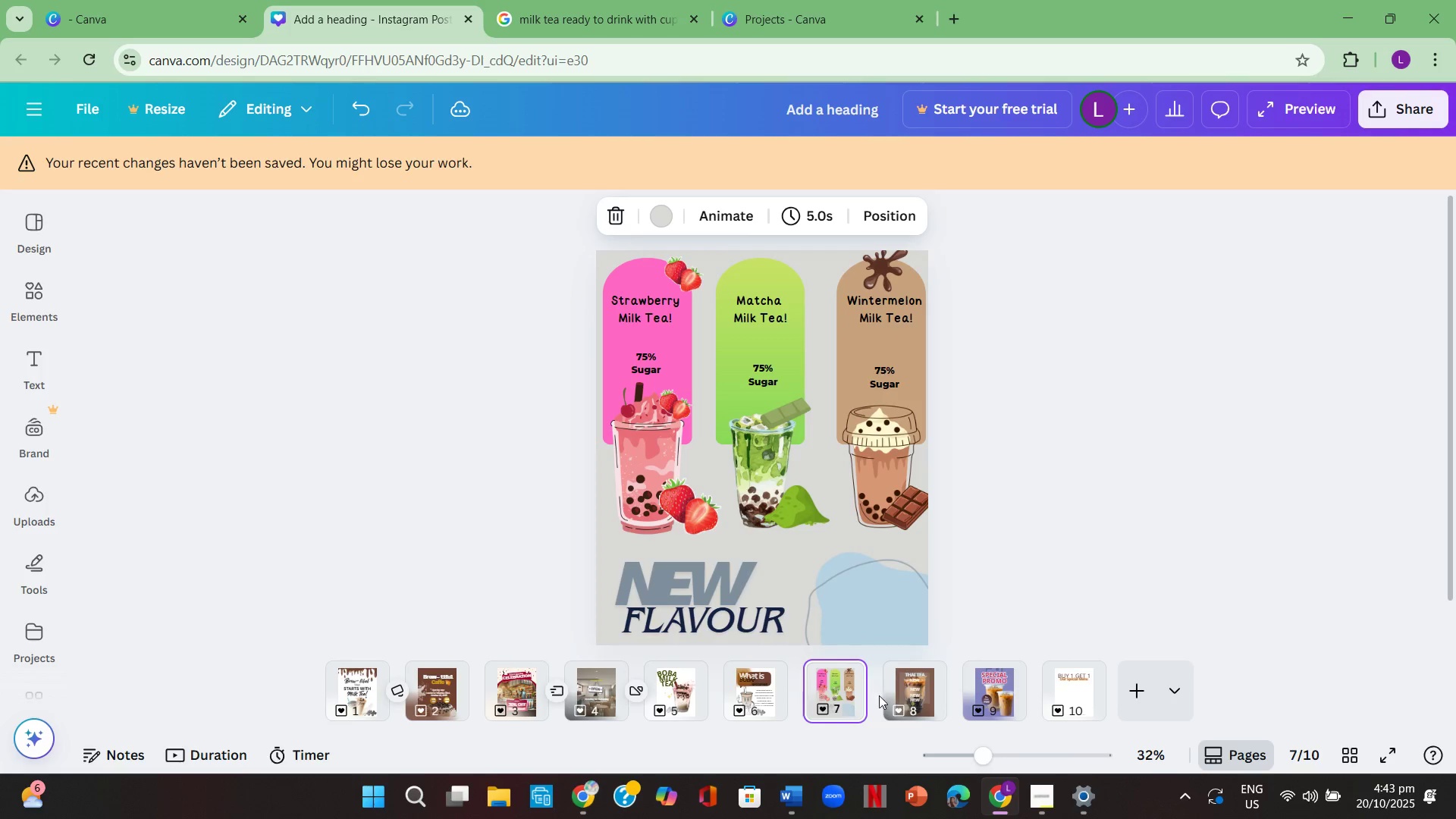 
left_click([902, 696])
 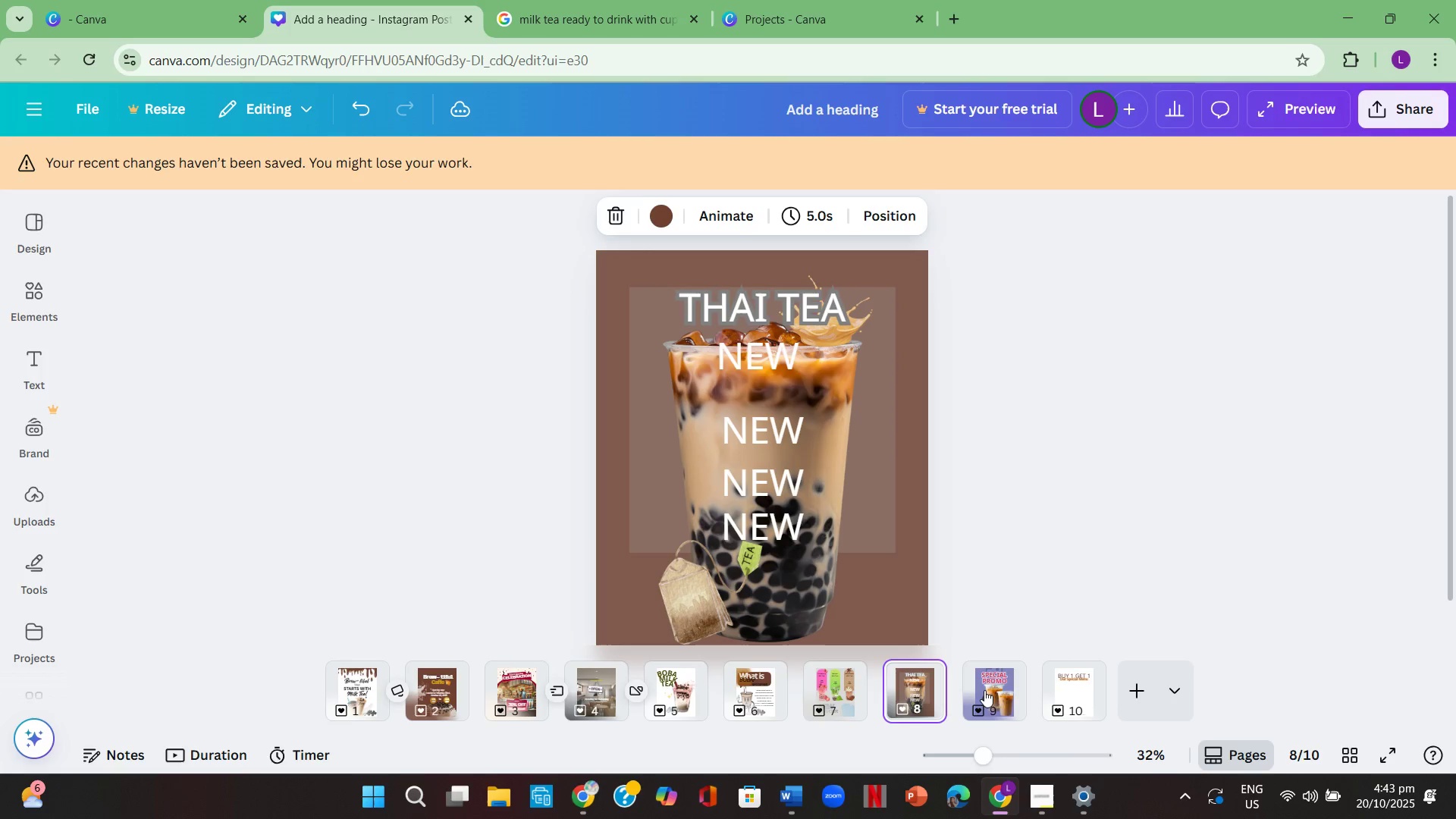 
left_click([988, 687])
 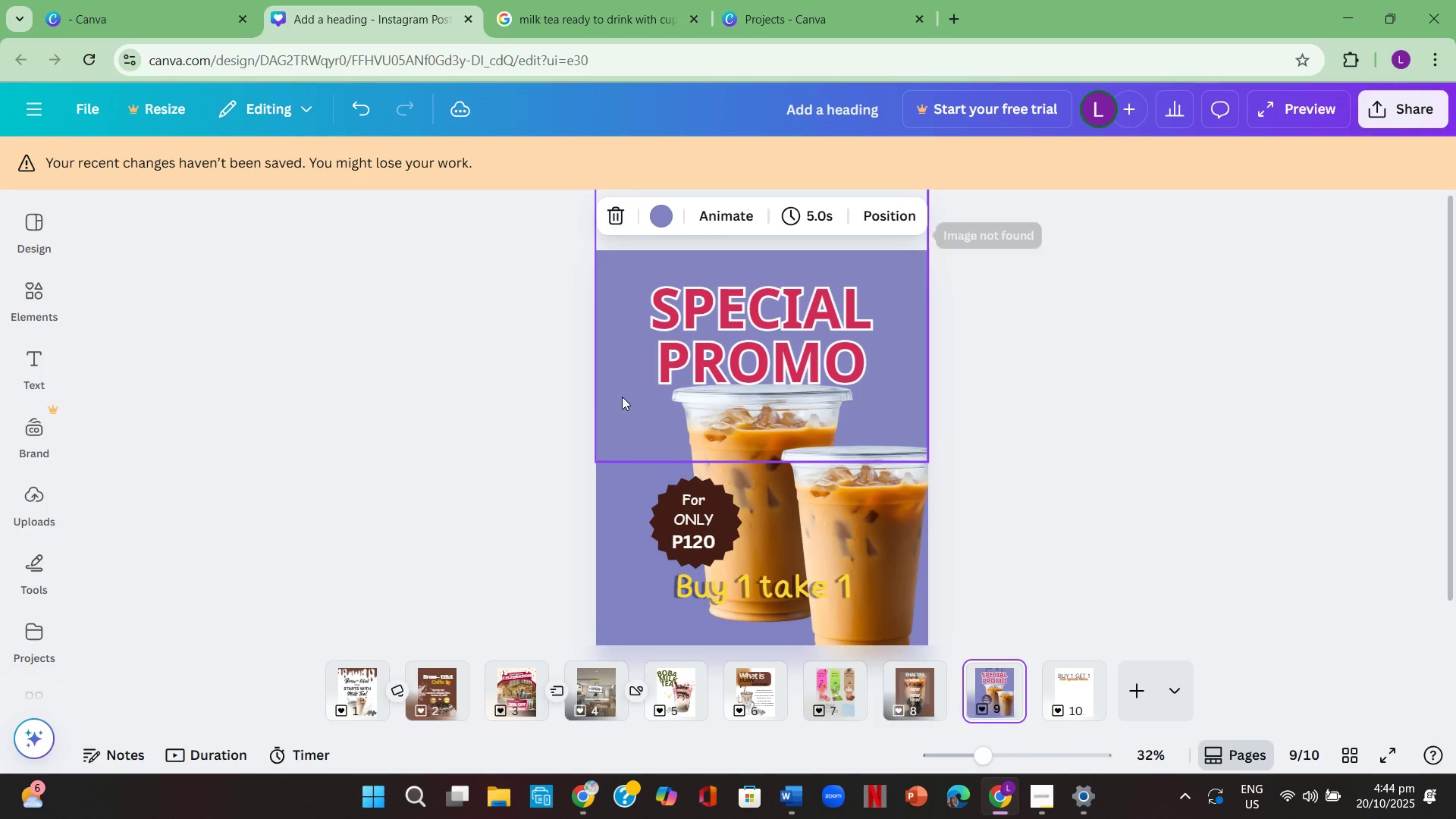 
left_click([621, 428])
 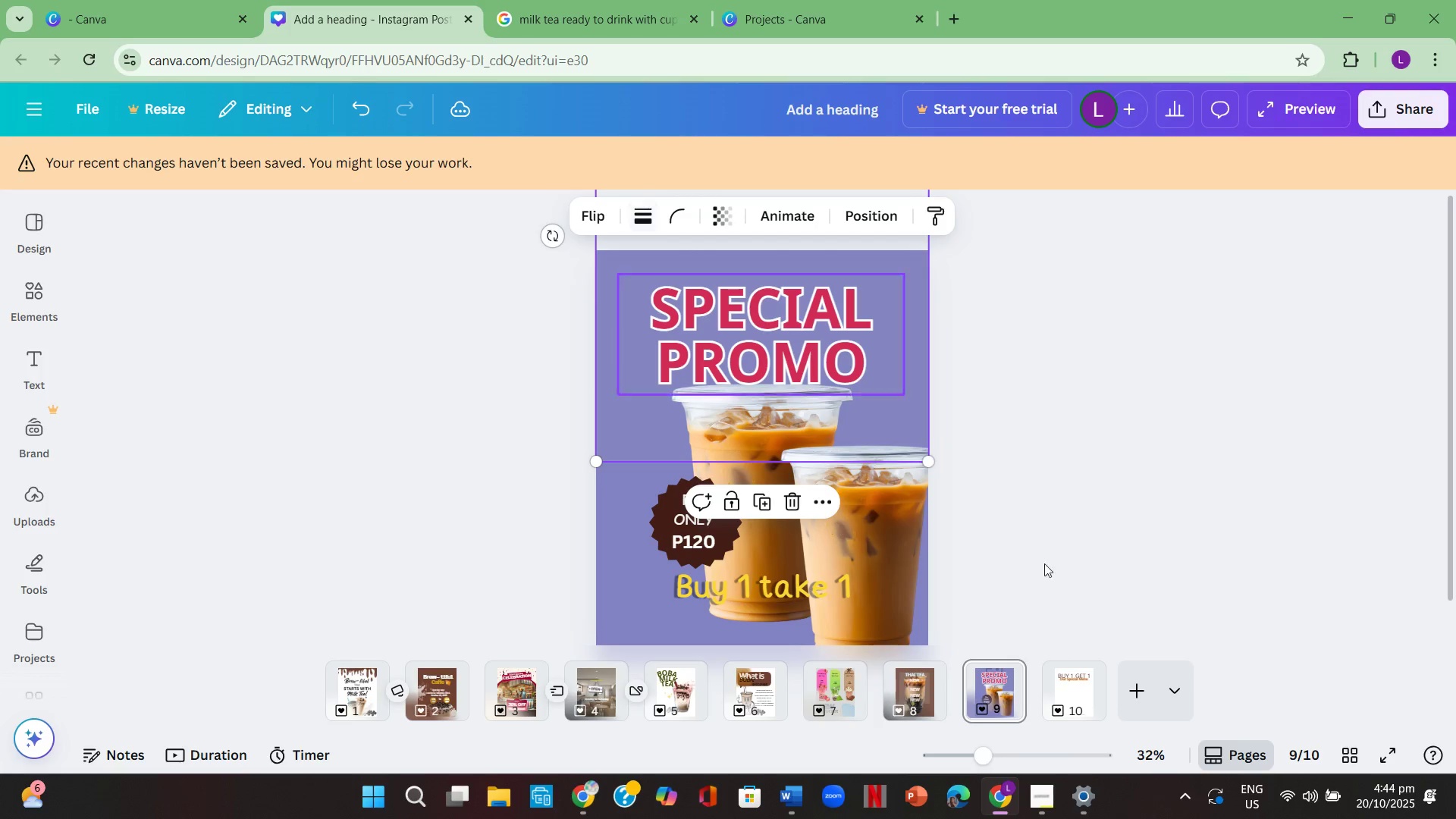 
left_click([1097, 592])
 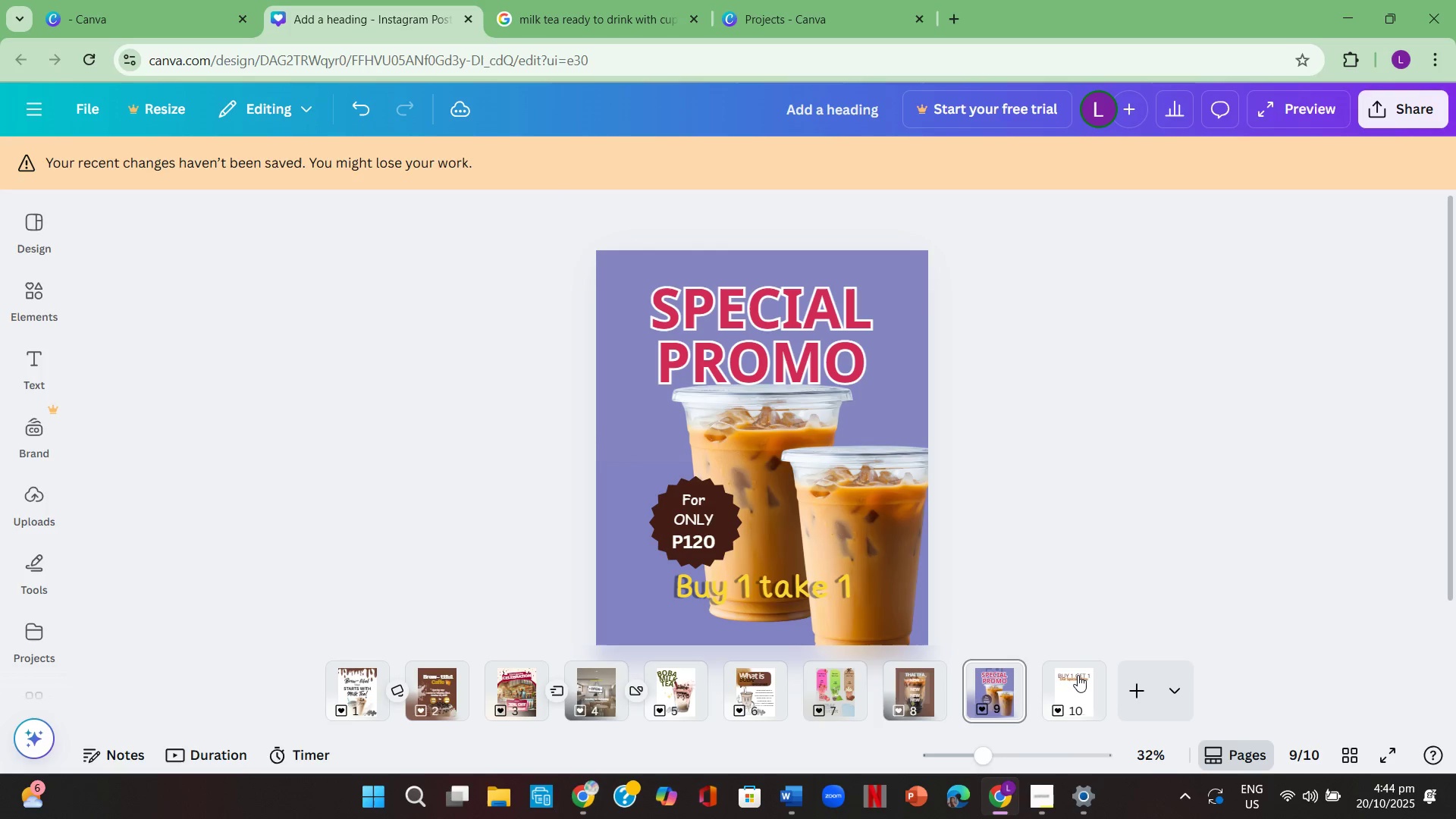 
left_click([1078, 675])
 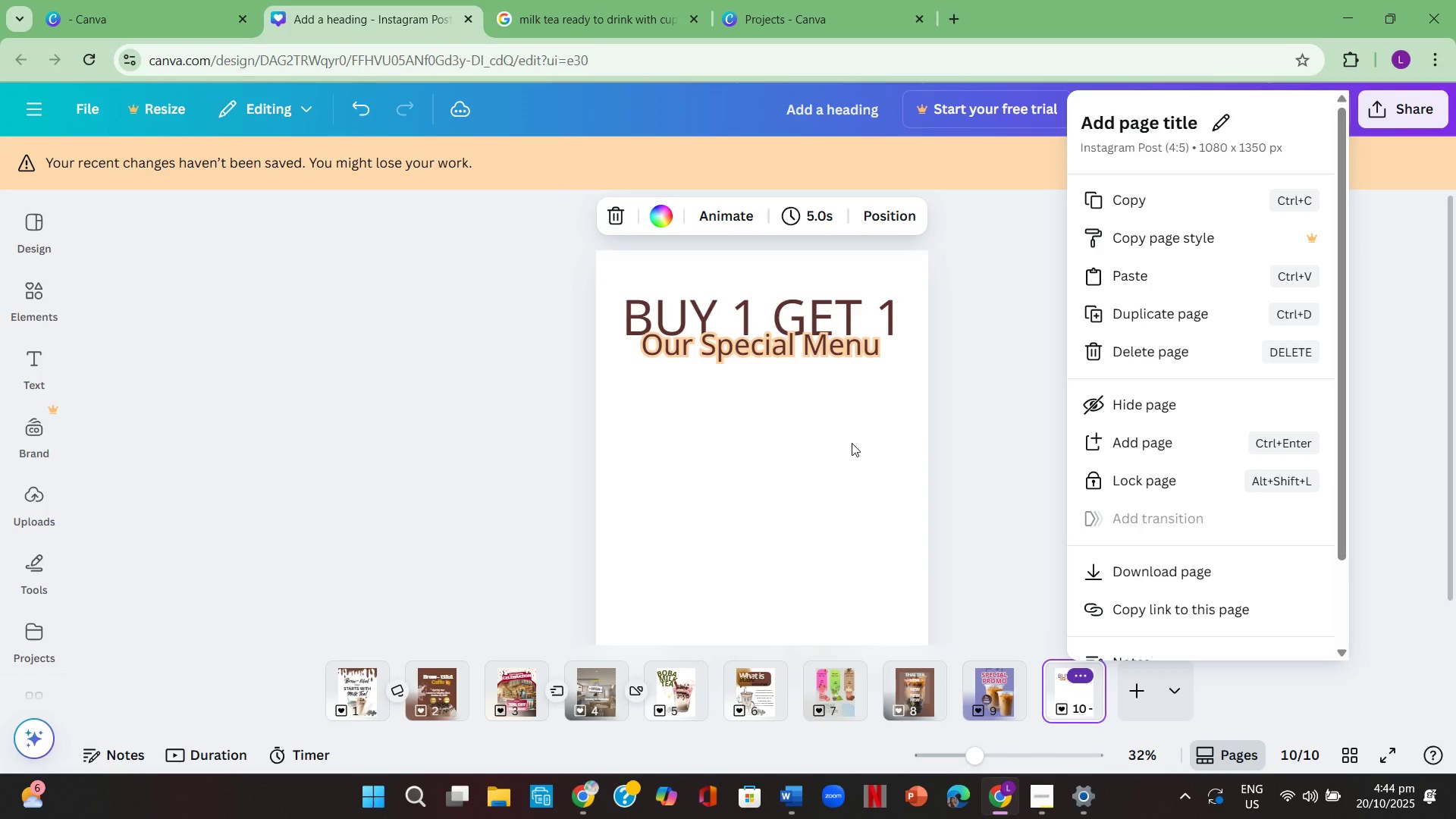 
left_click([852, 443])
 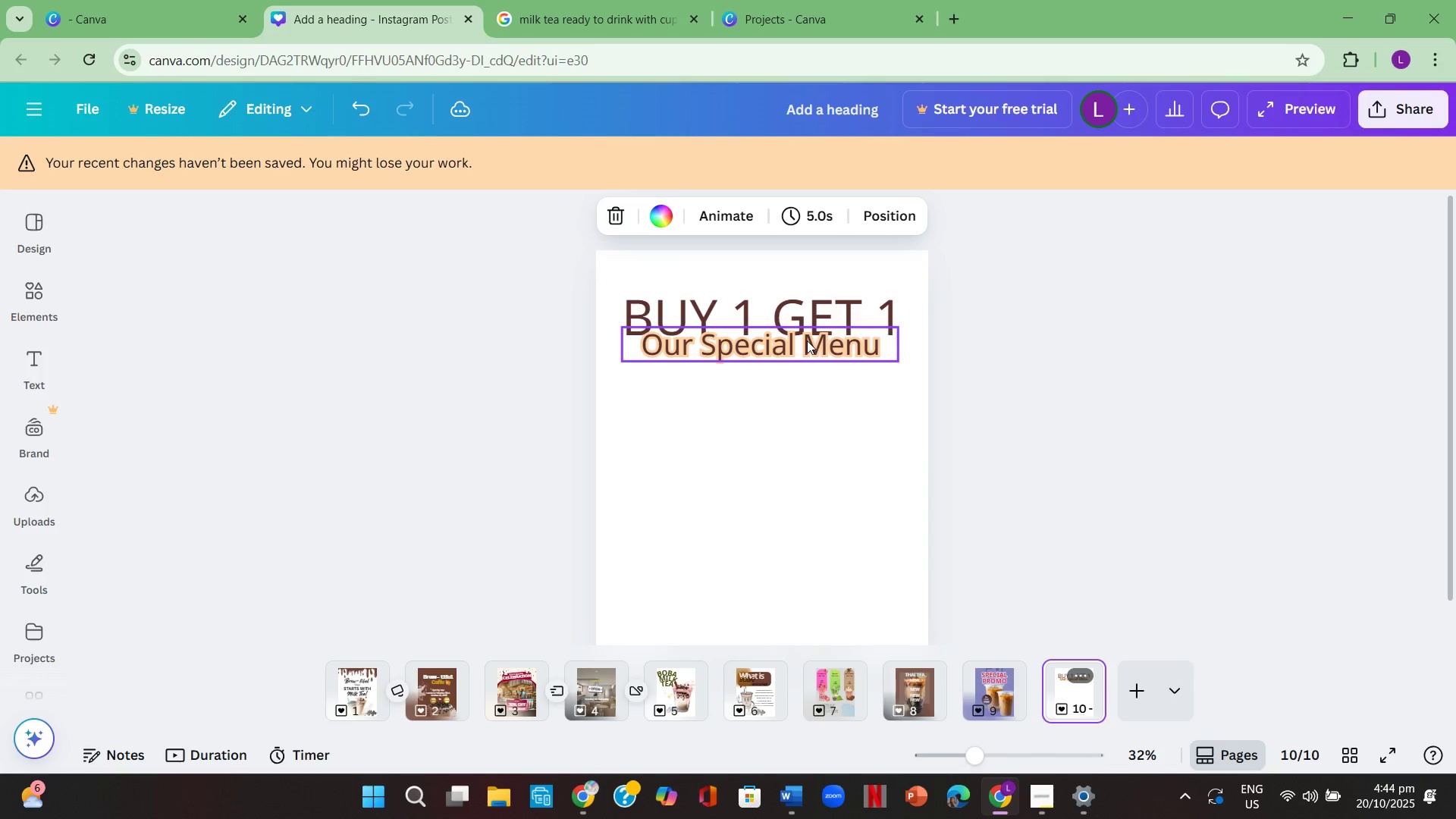 
double_click([807, 341])
 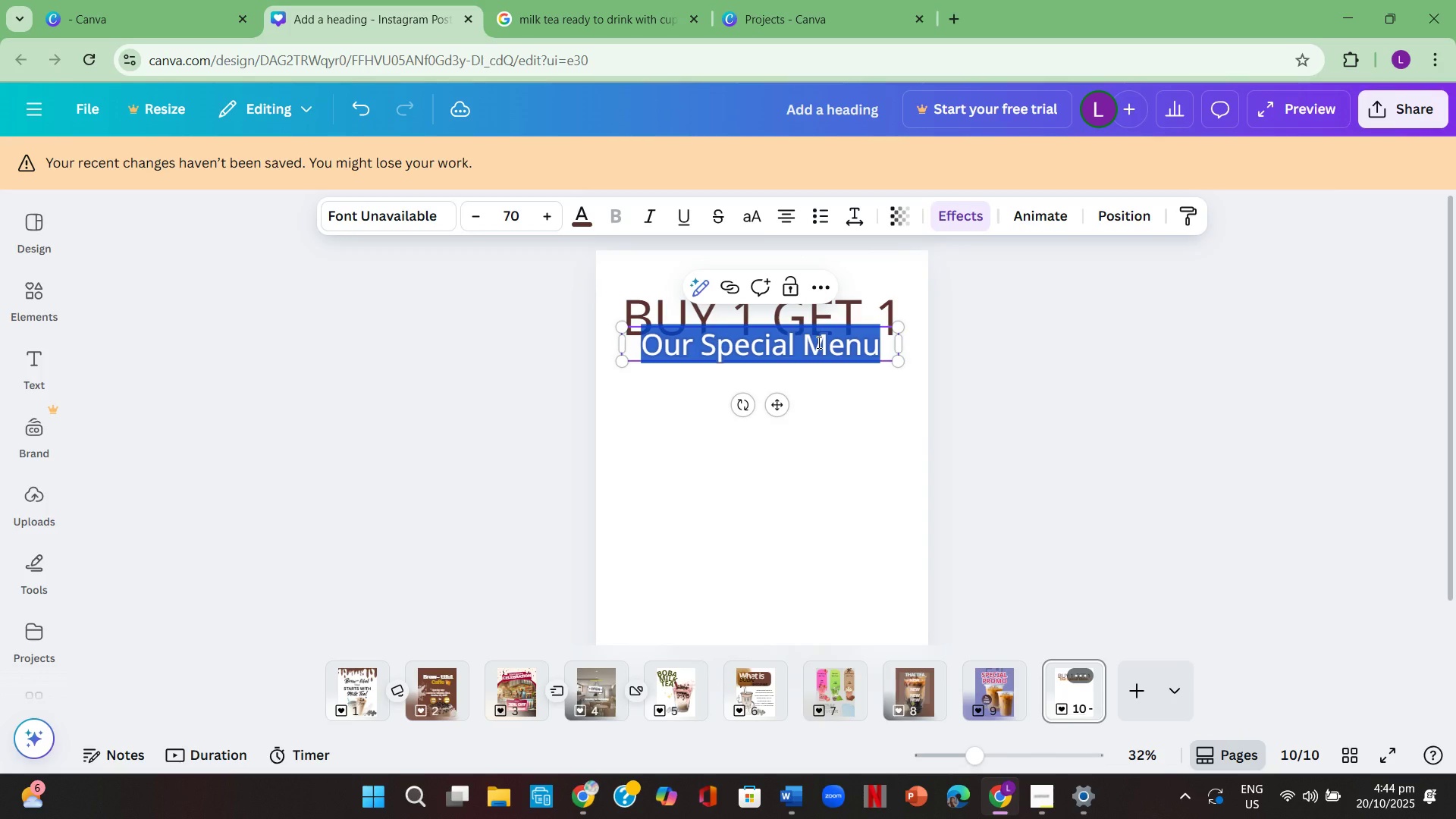 
key(Backspace)
 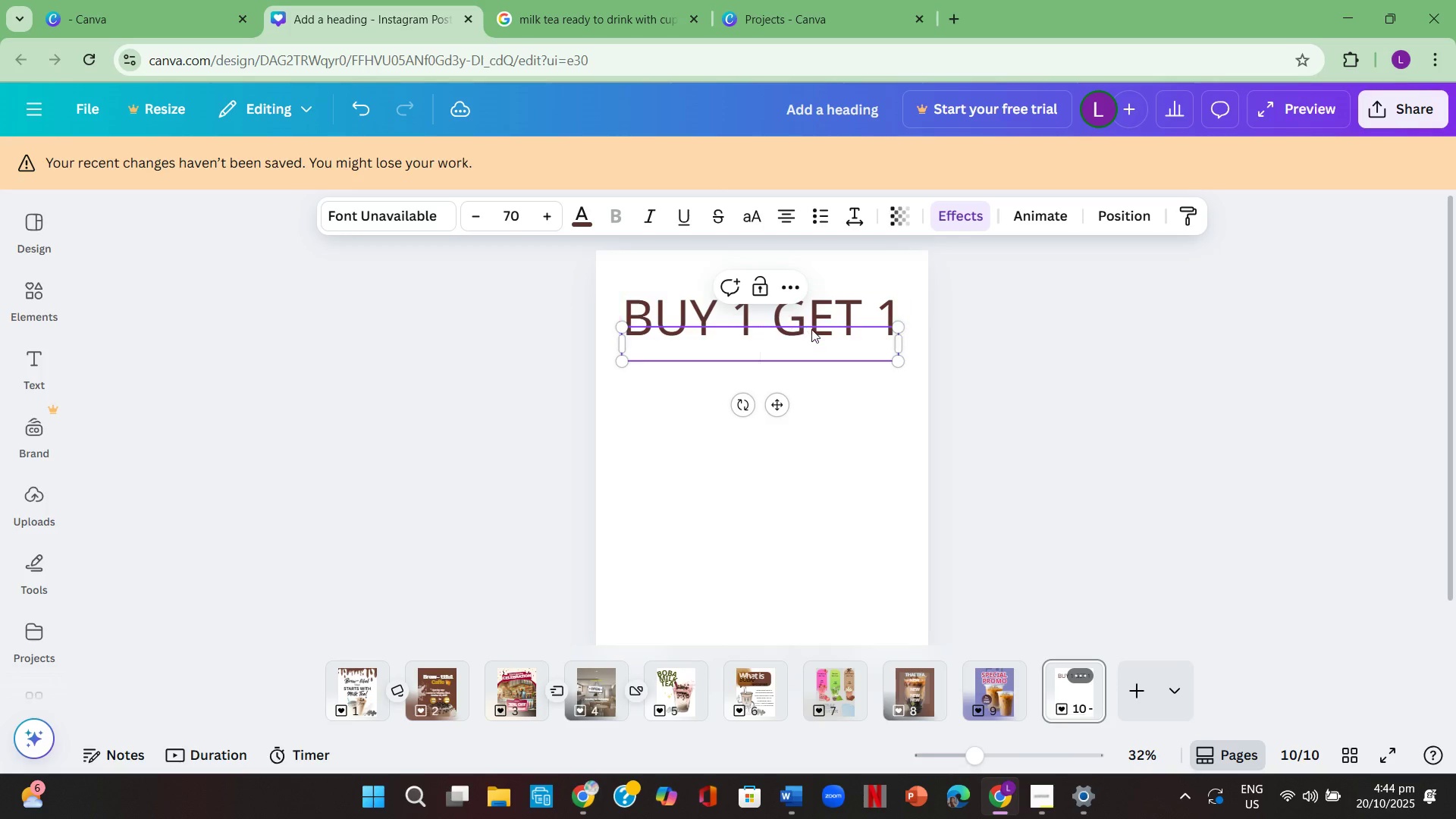 
double_click([817, 322])
 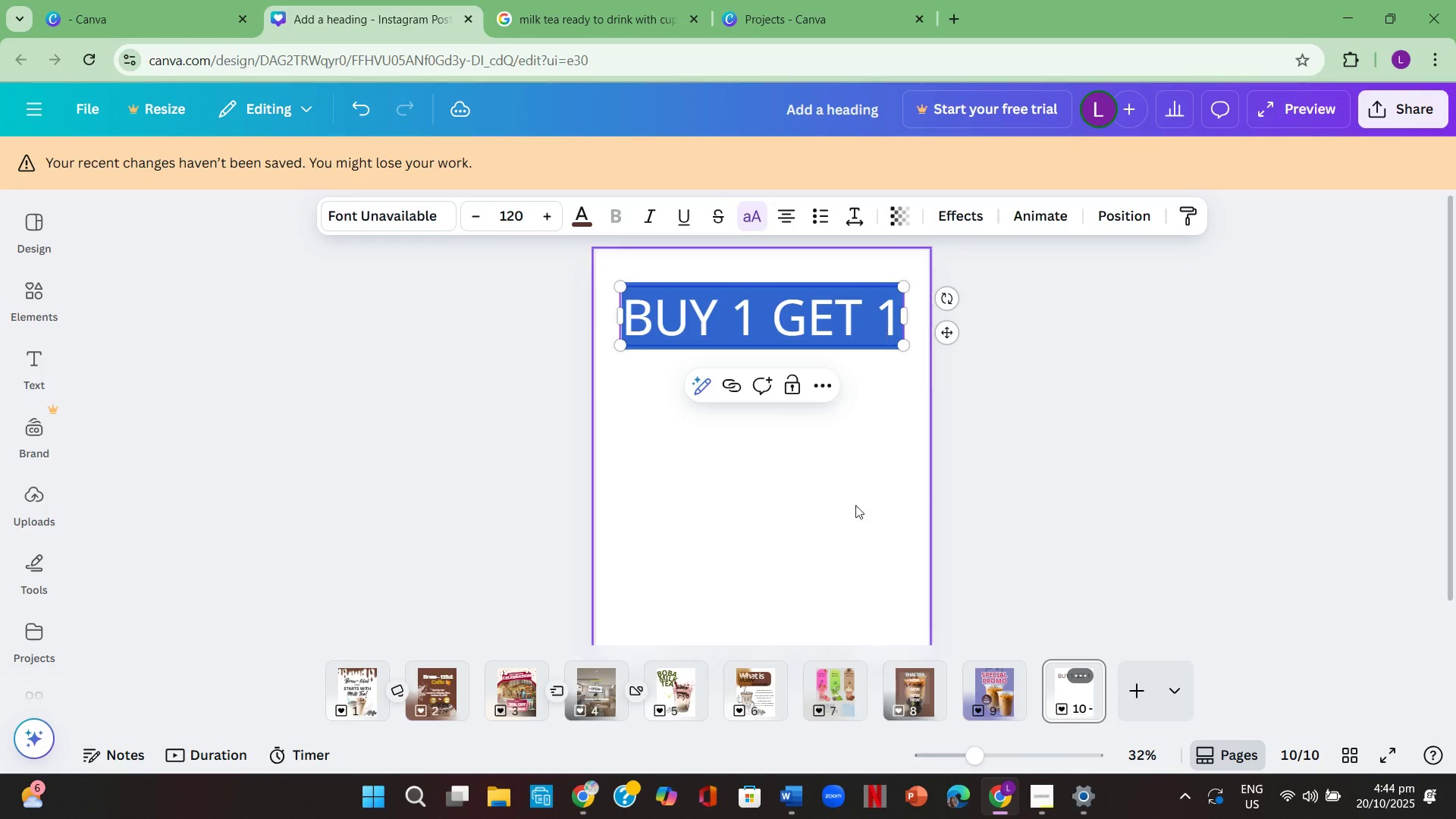 
left_click([190, 450])
 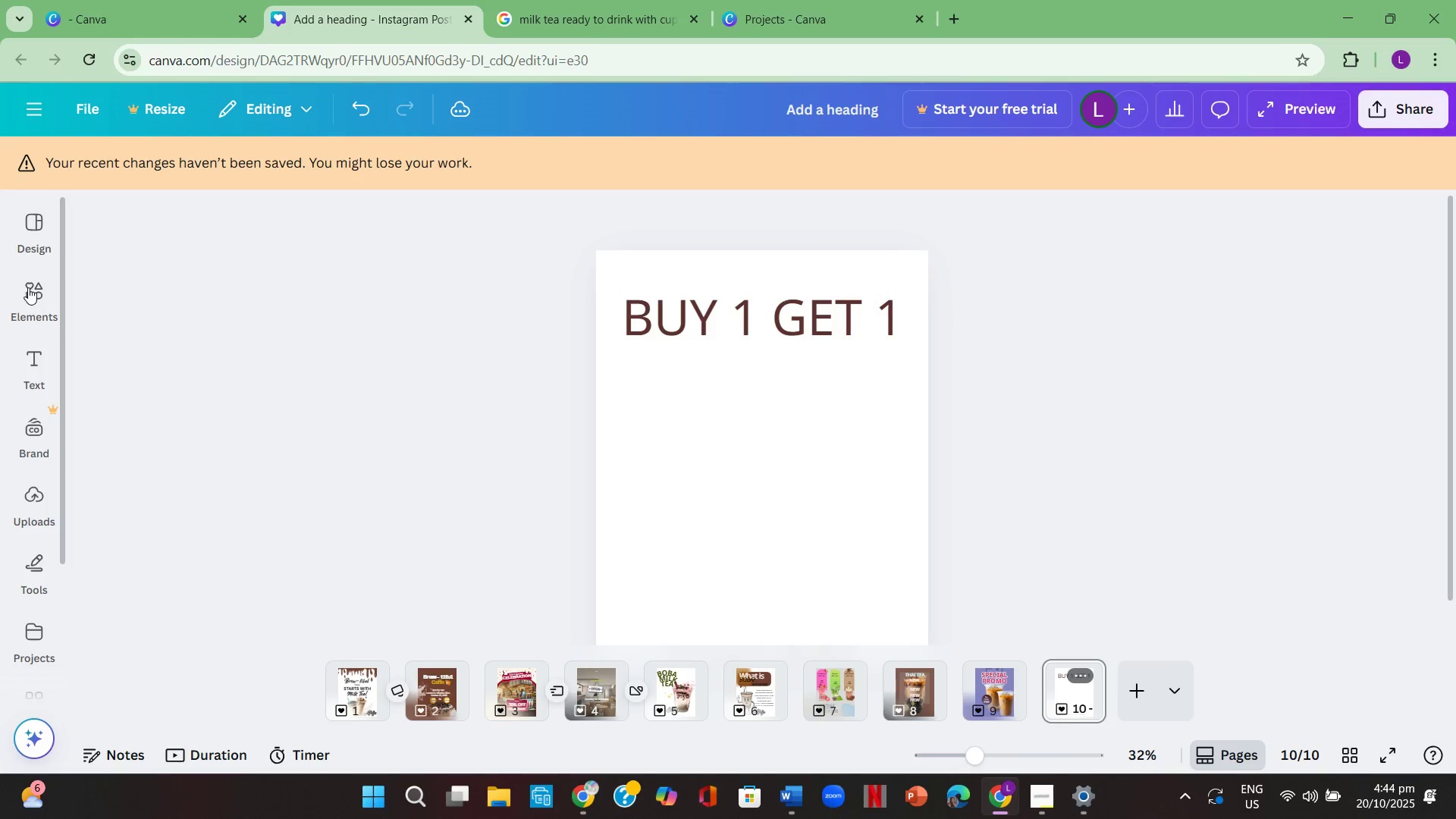 
left_click([28, 287])
 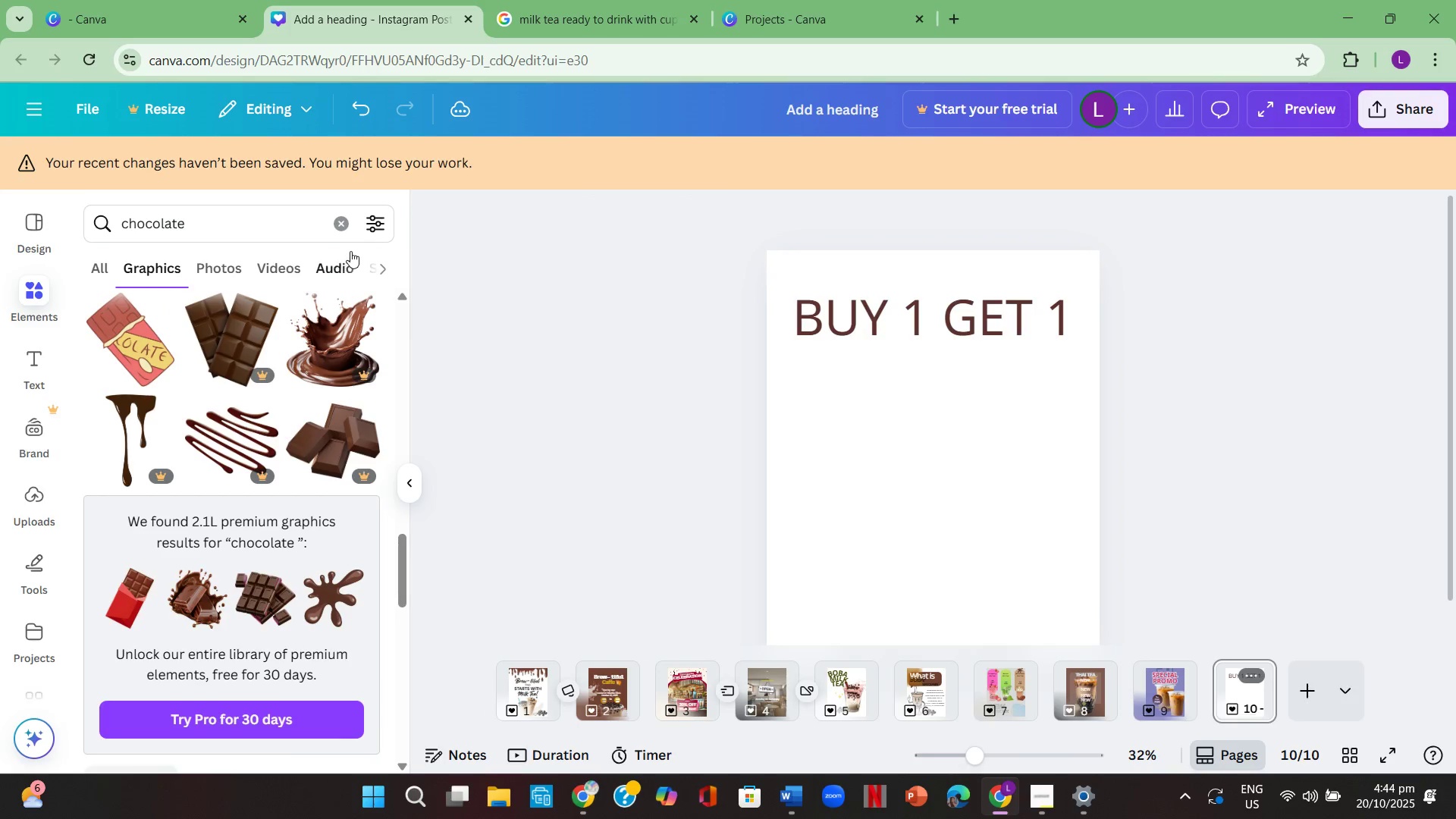 
left_click([347, 231])
 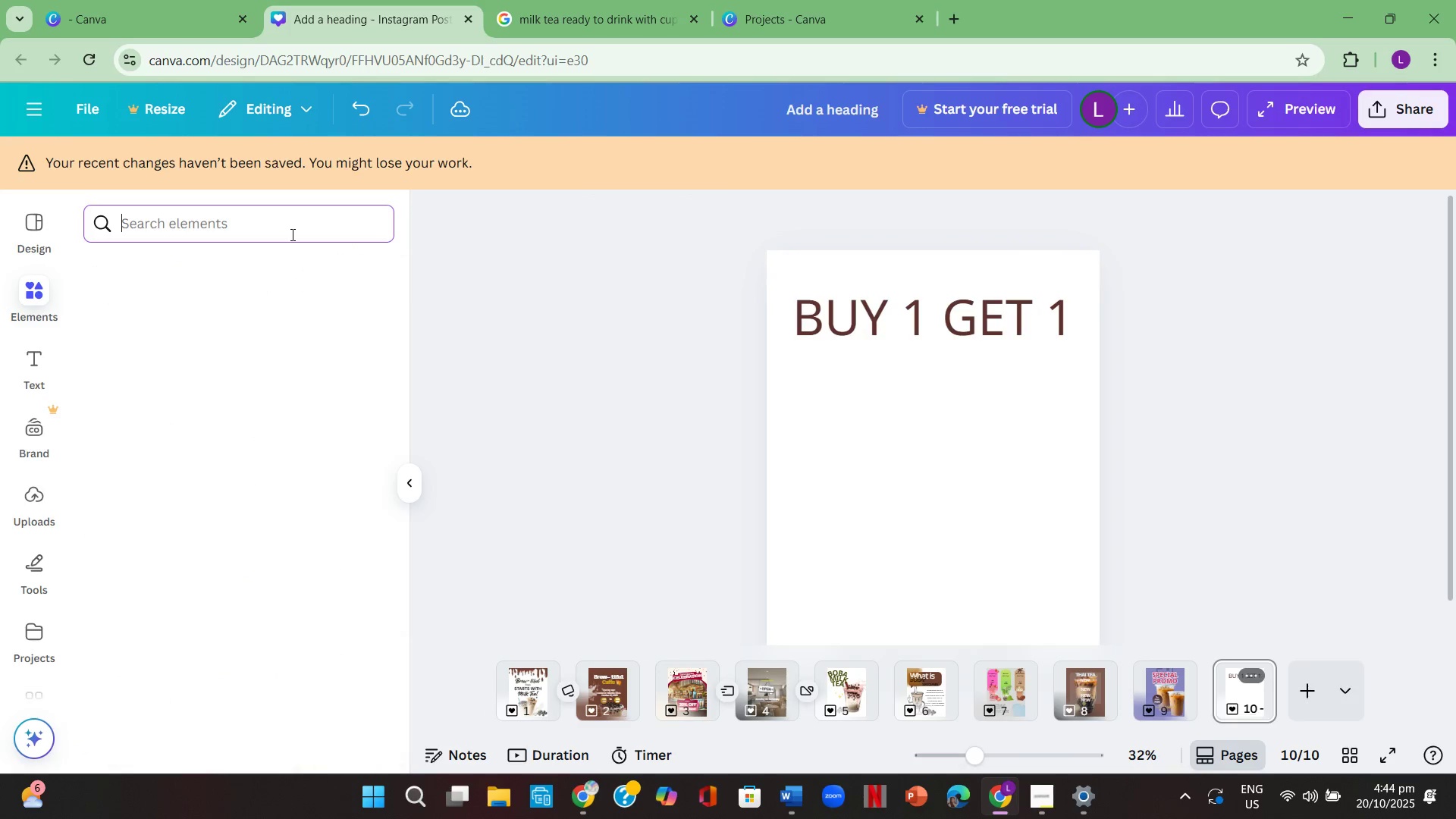 
left_click([291, 234])
 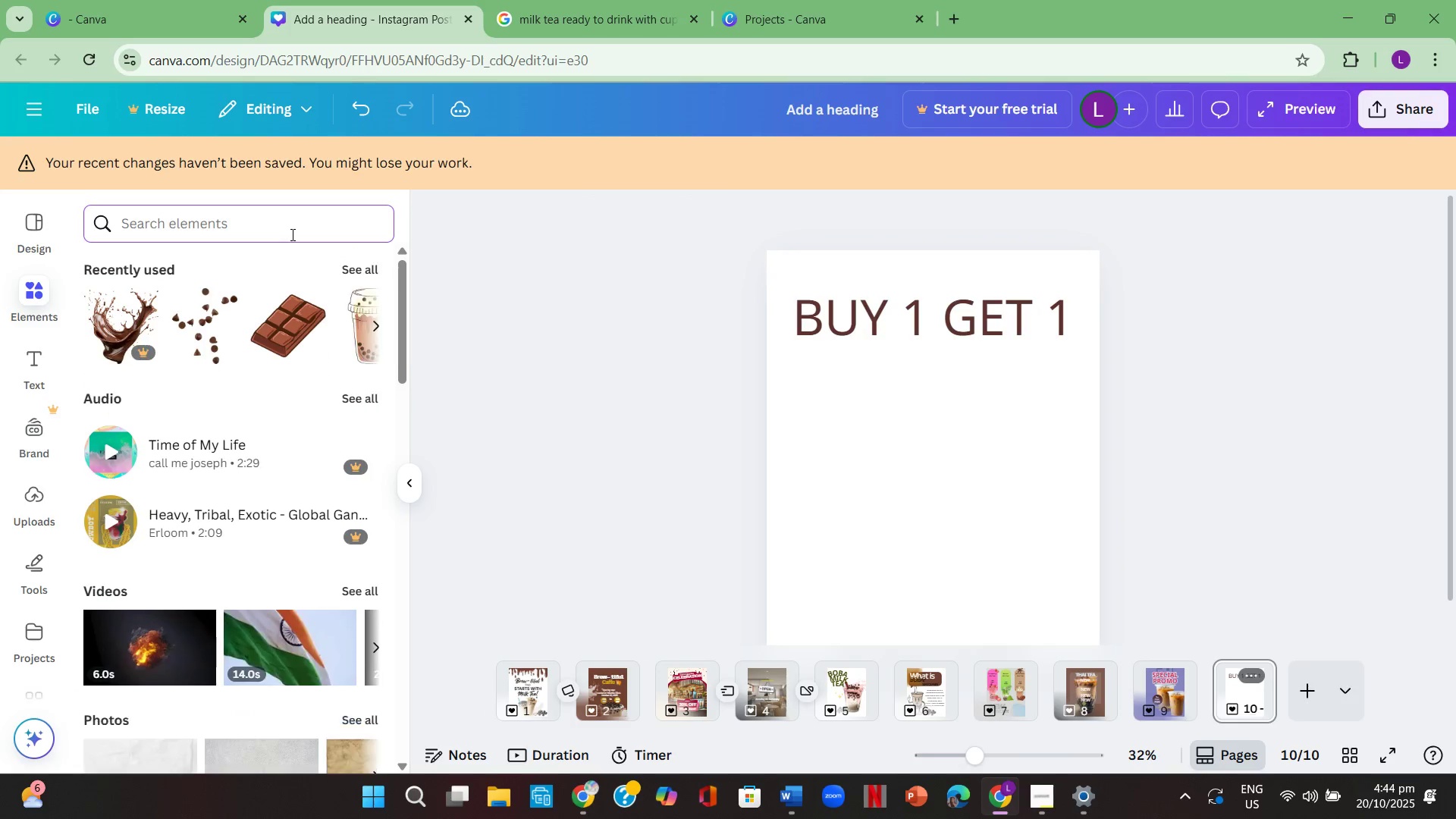 
type(cup)
 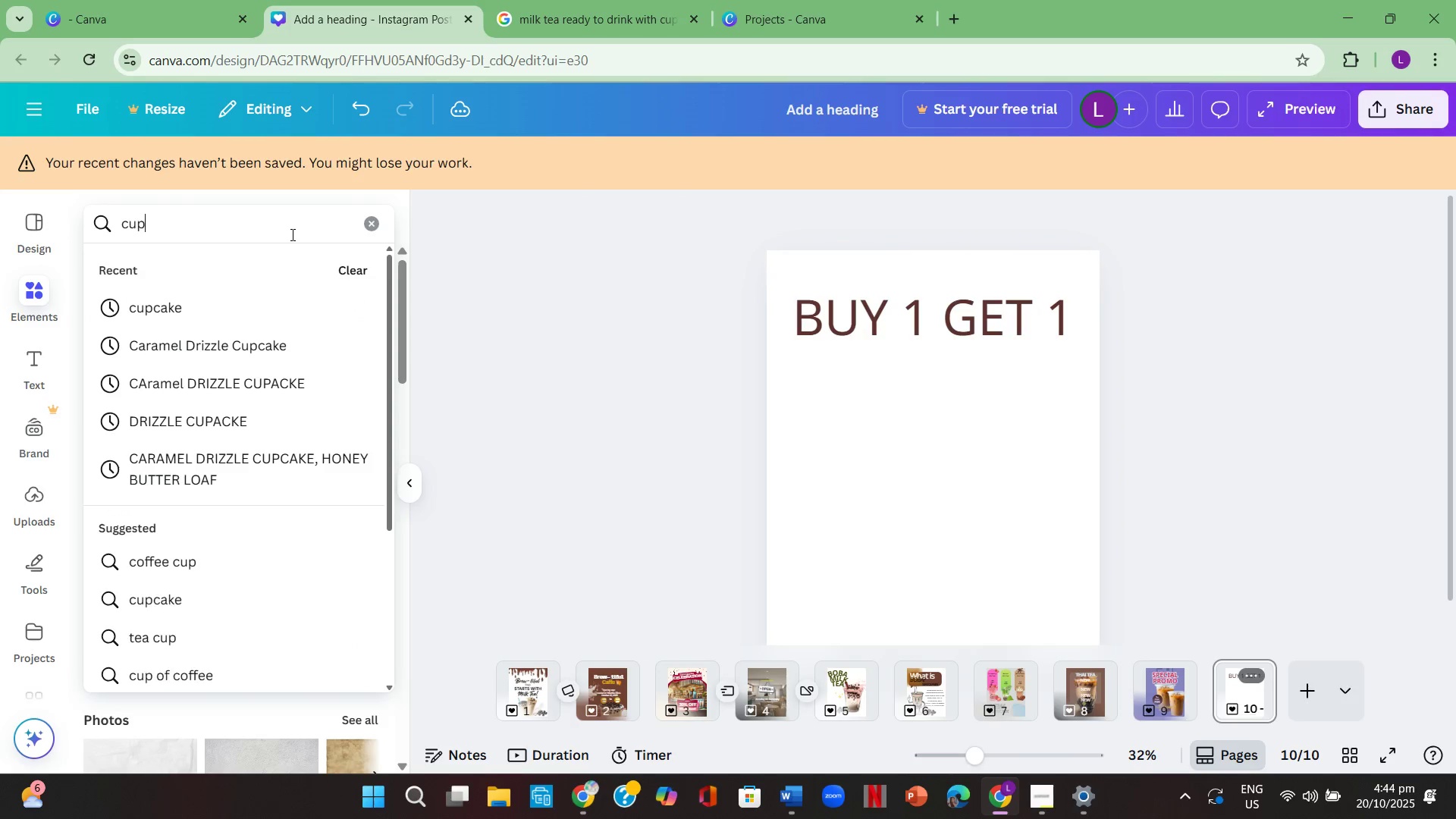 
key(Enter)
 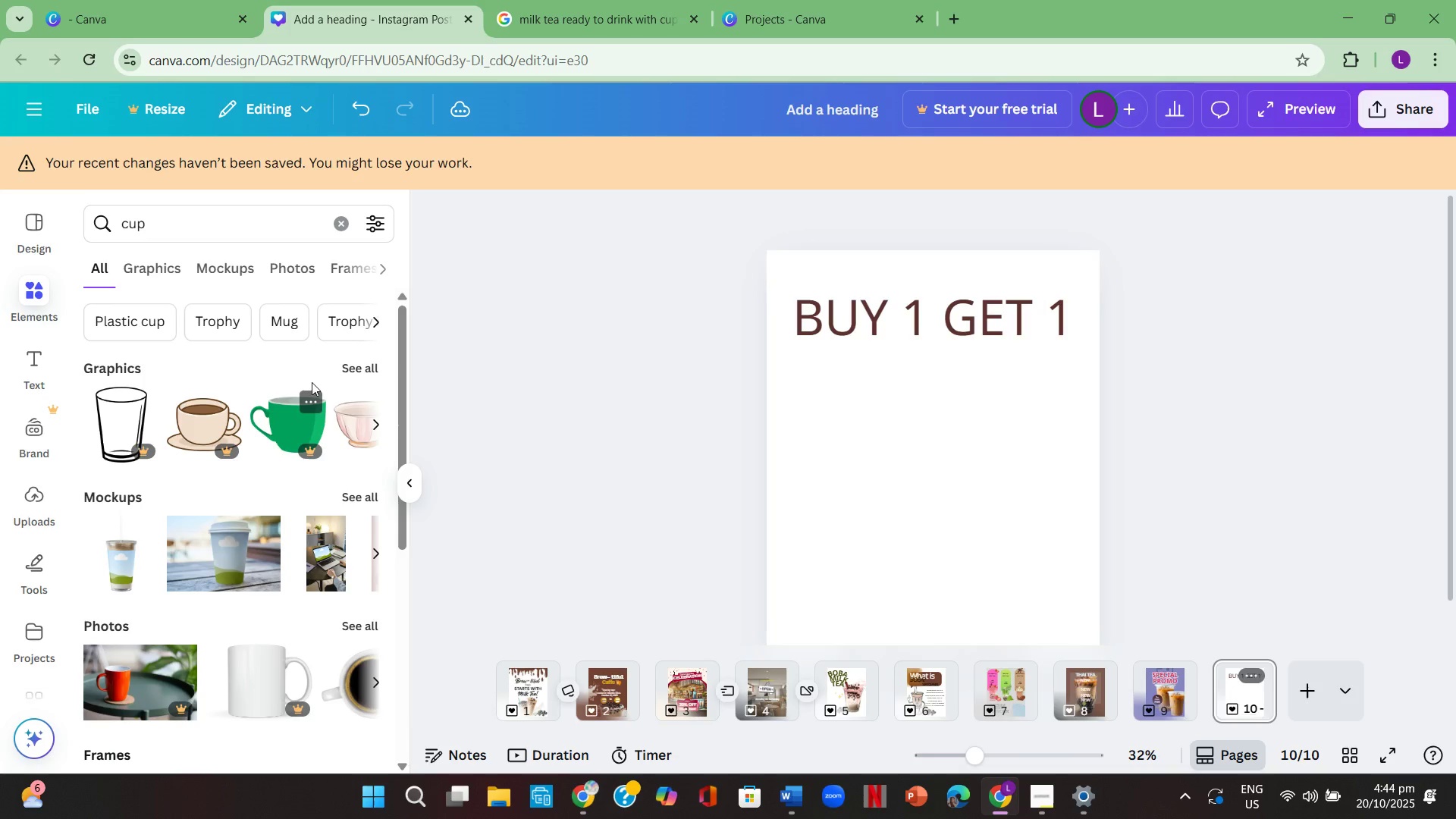 
left_click([359, 365])
 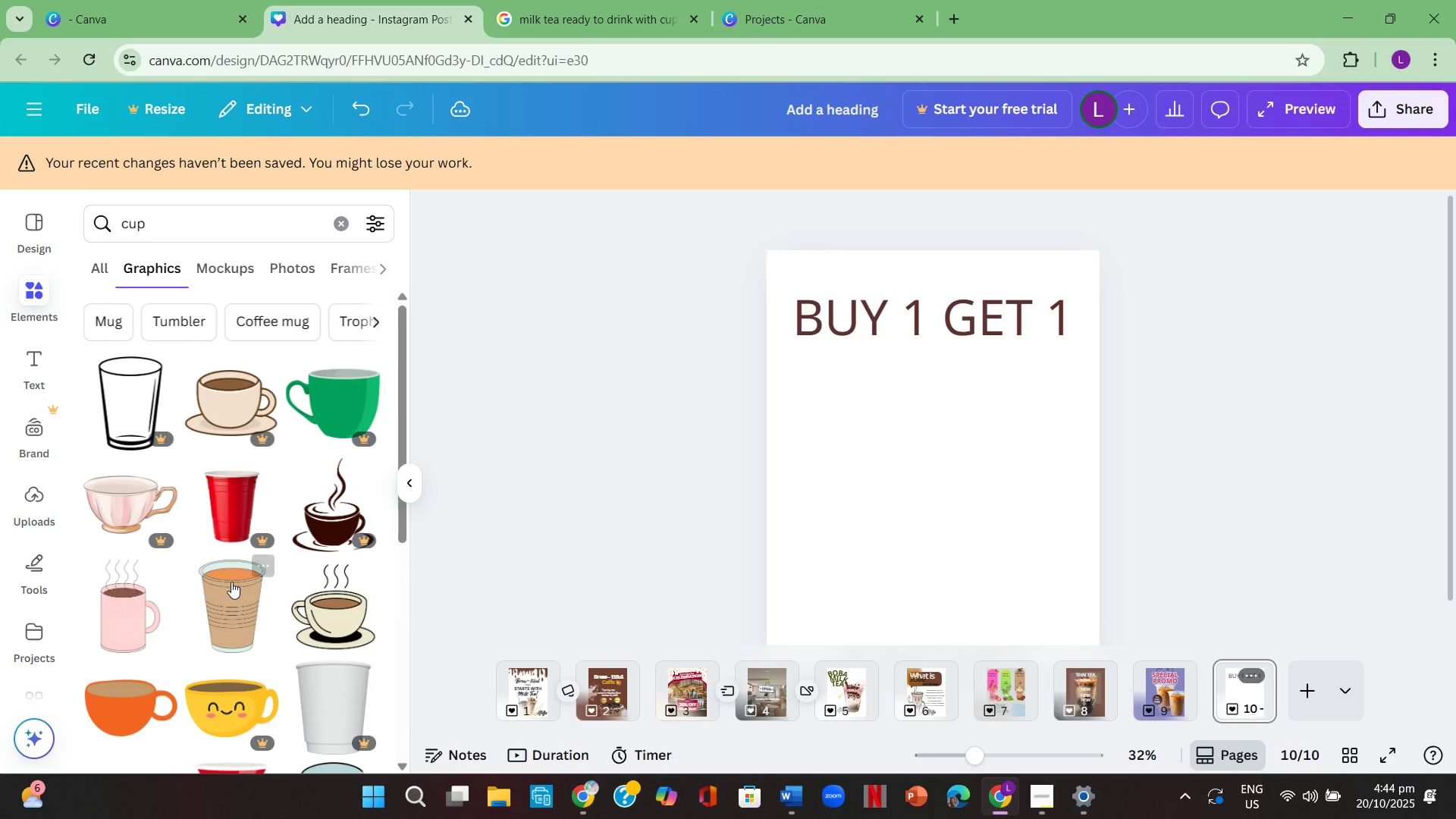 
scroll: coordinate [254, 550], scroll_direction: down, amount: 12.0
 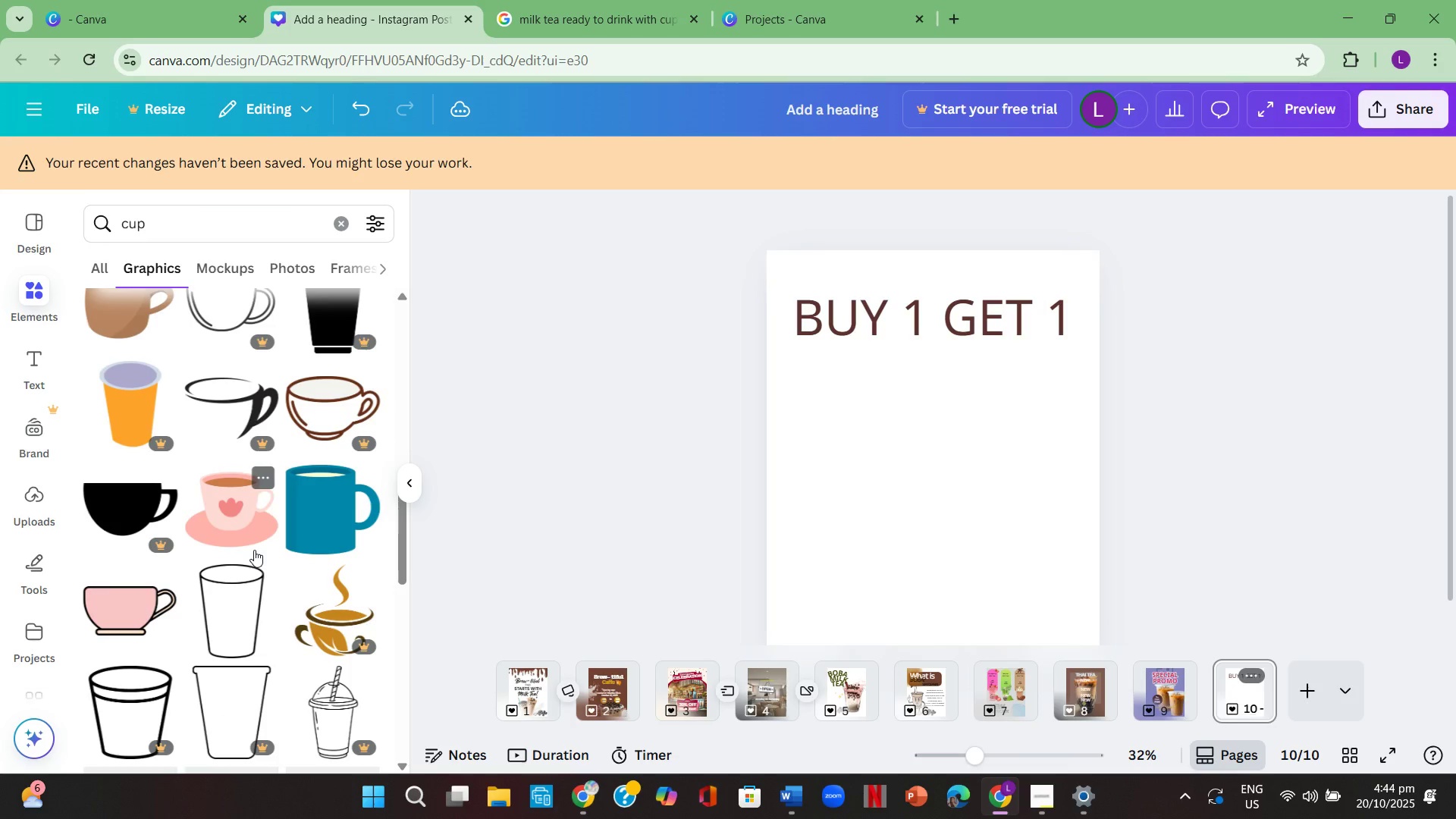 
scroll: coordinate [254, 550], scroll_direction: up, amount: 6.0
 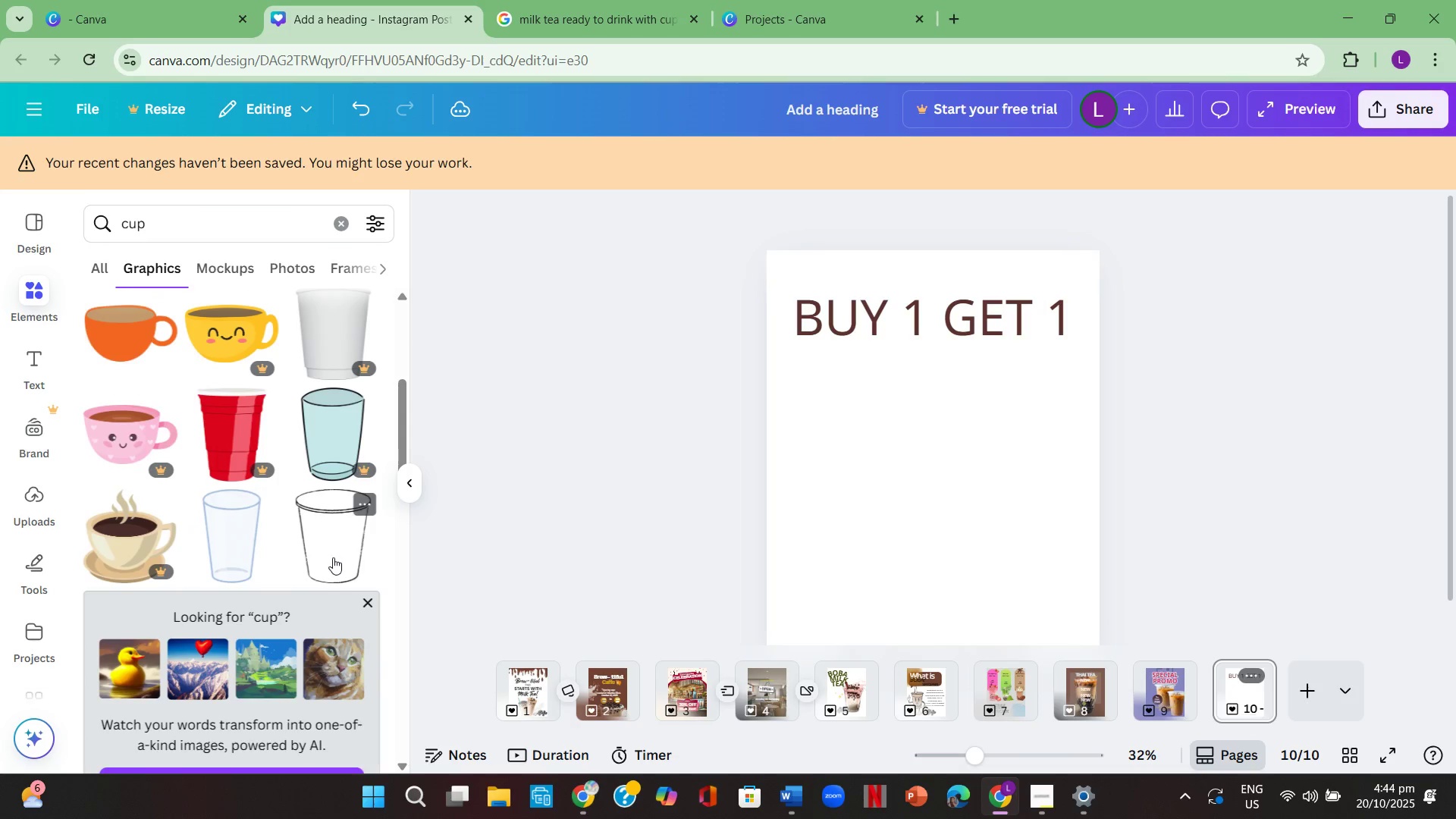 
left_click([334, 554])
 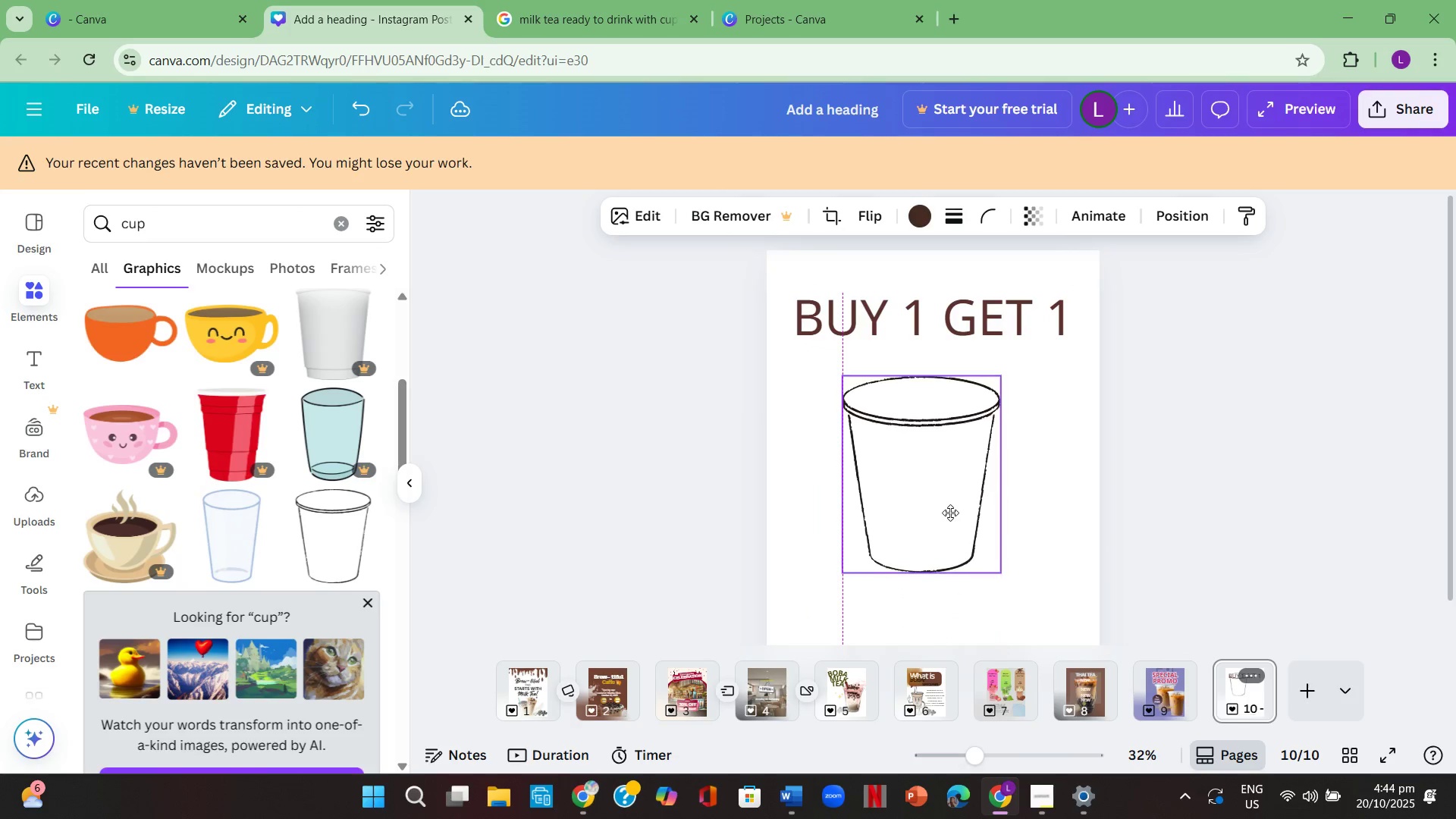 
wait(5.48)
 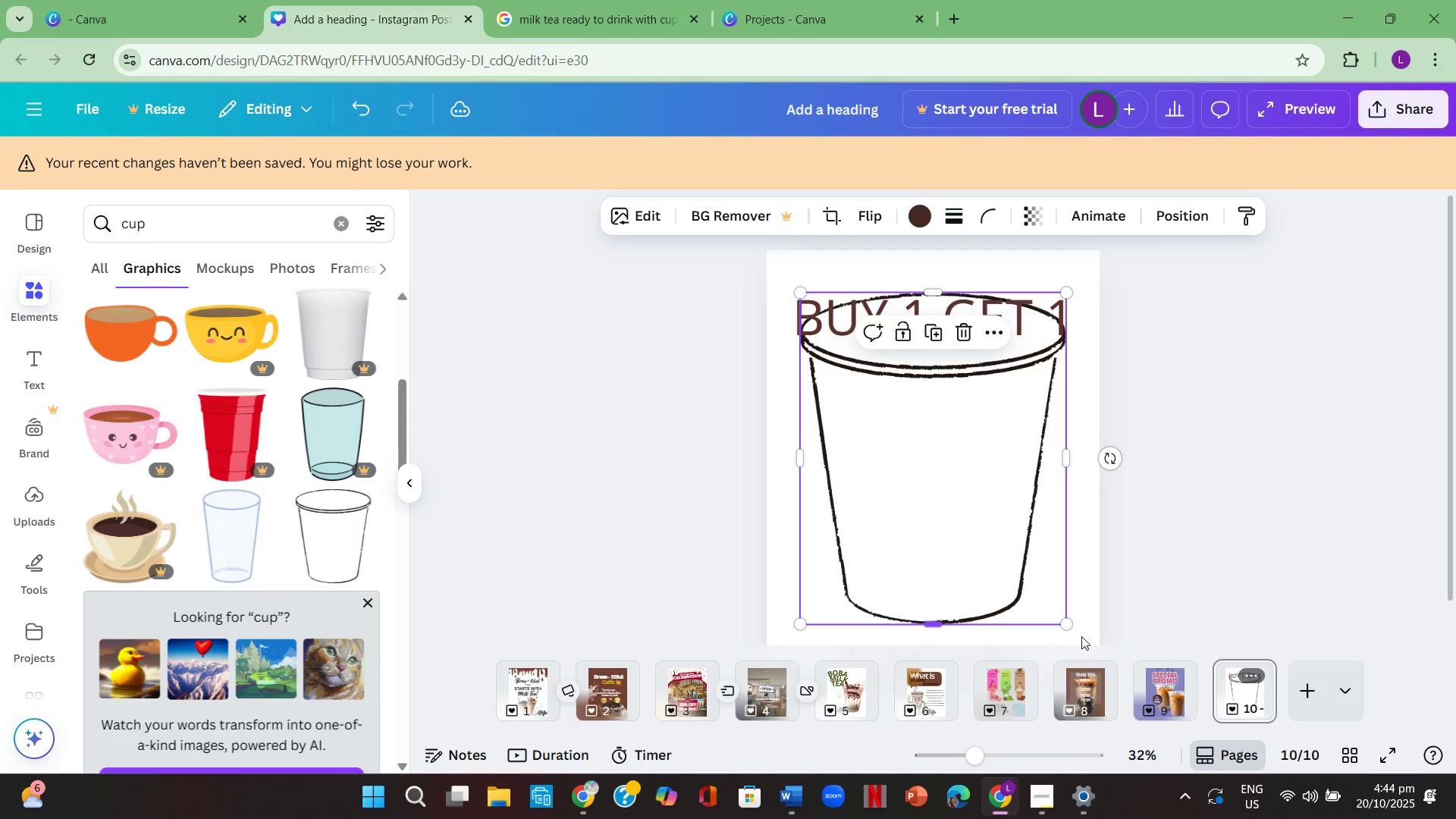 
left_click([1262, 532])
 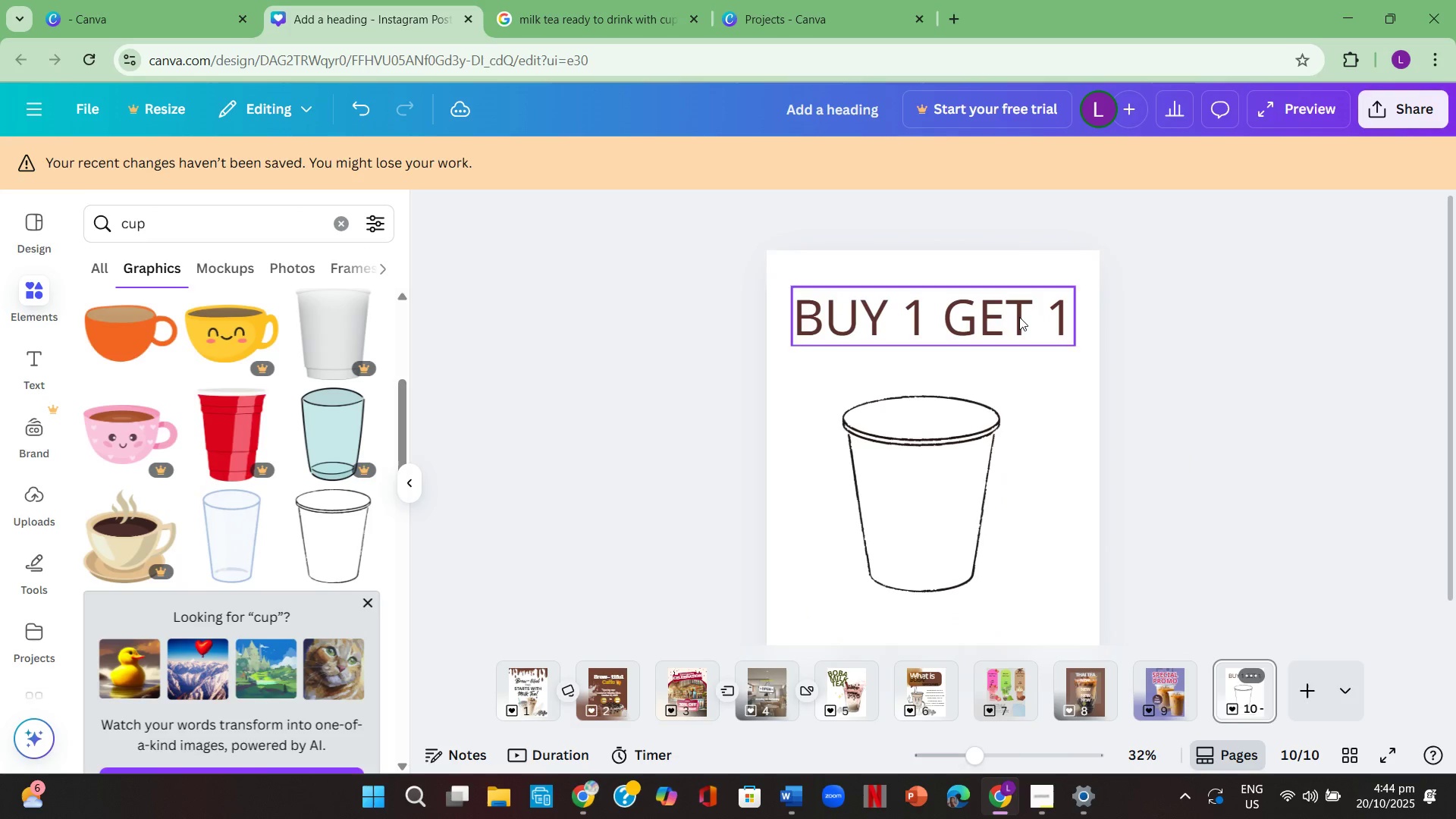 
double_click([1019, 317])
 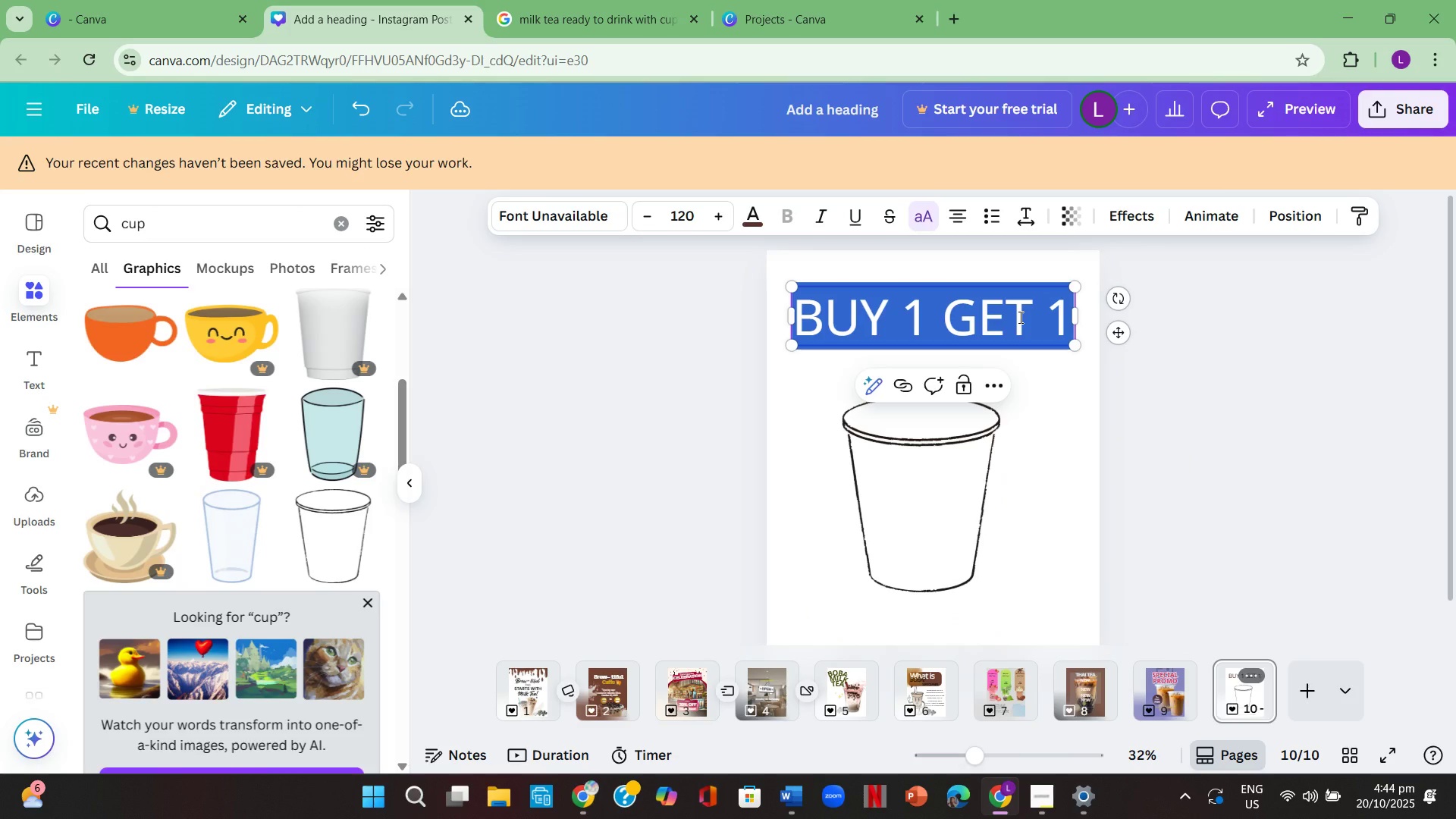 
key(Backspace)
type(Sizes )
 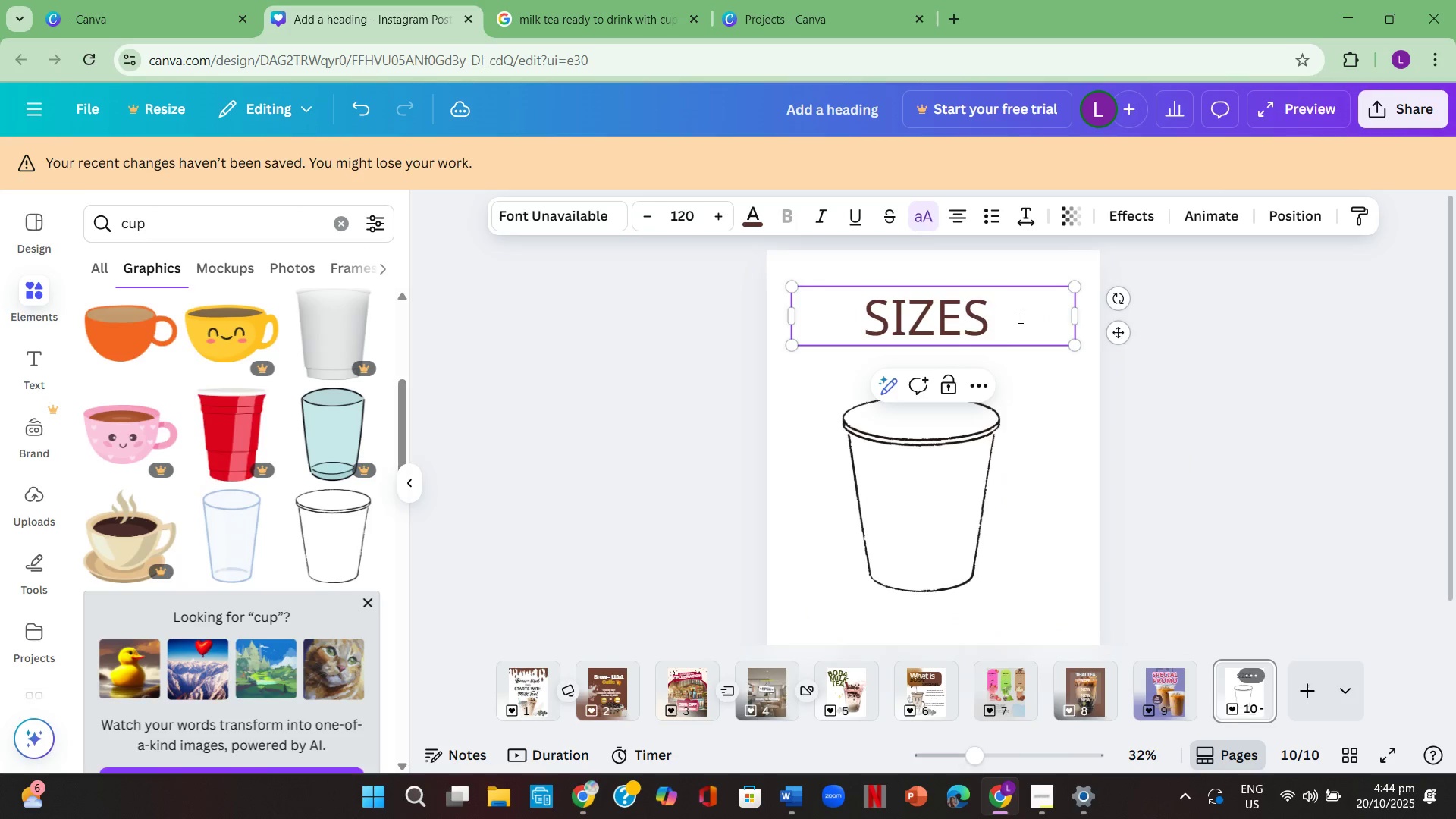 
wait(68.52)
 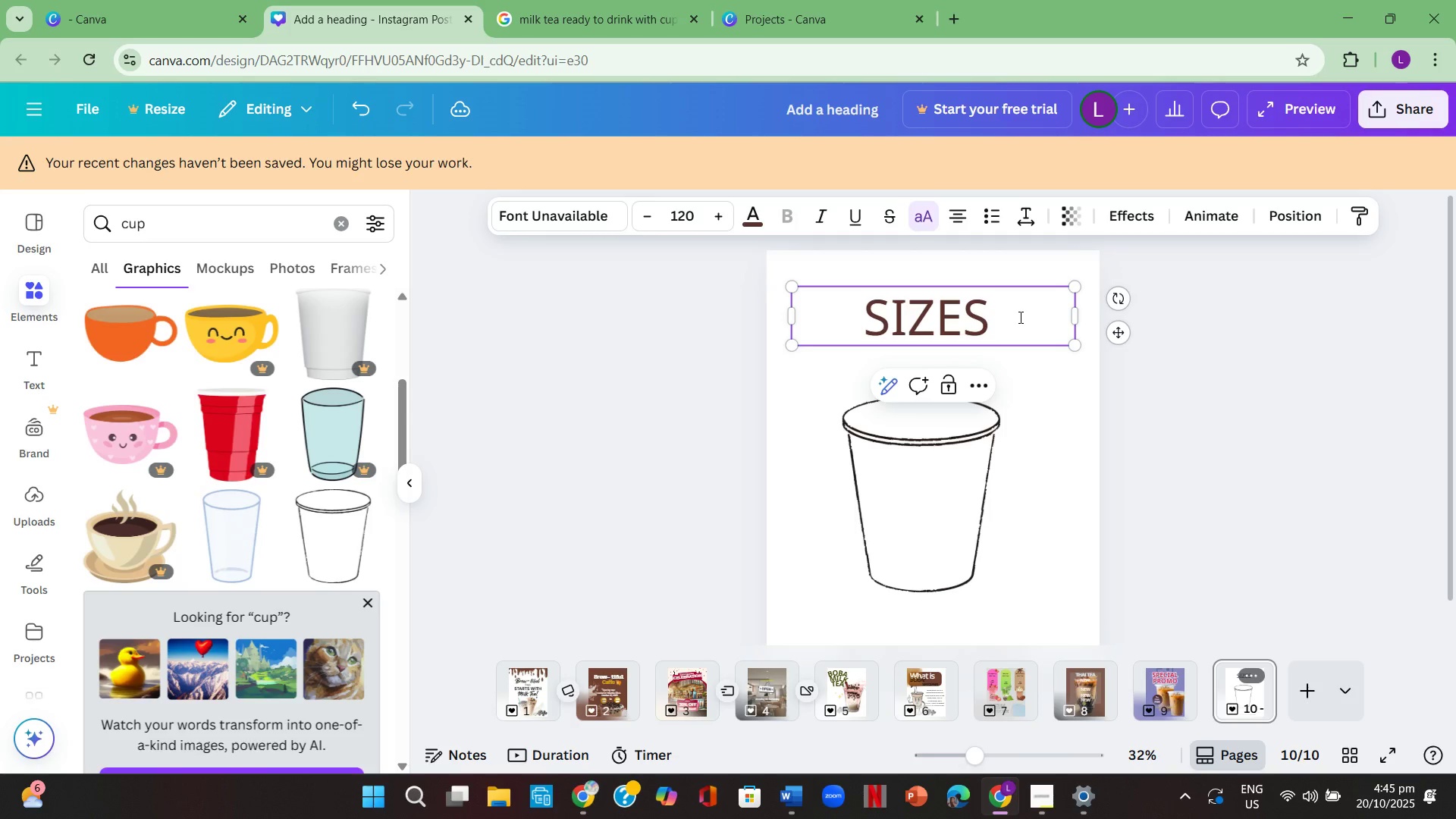 
left_click([1004, 312])
 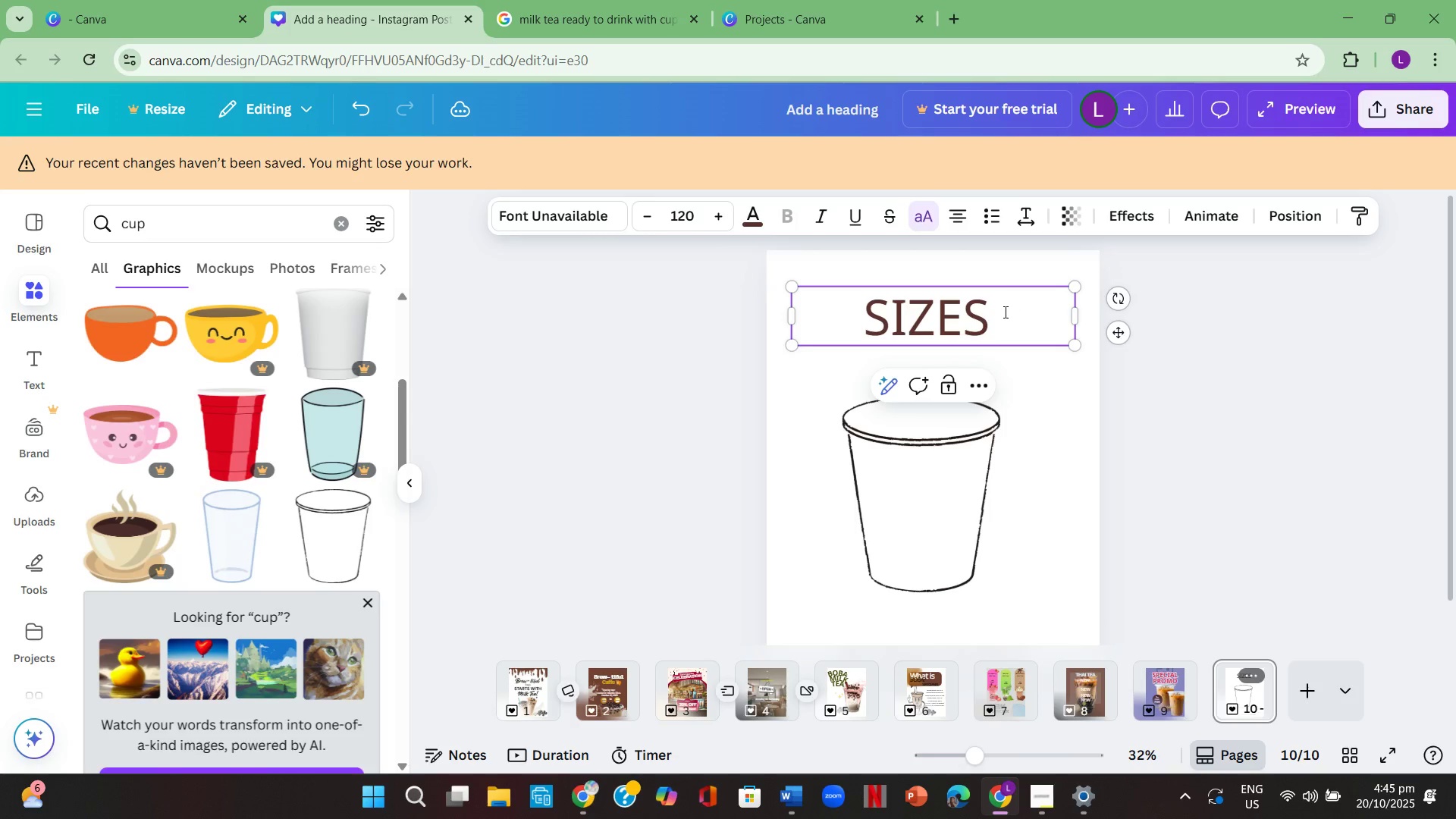 
key(Backspace)
key(Backspace)
key(Backspace)
key(Backspace)
key(Backspace)
key(Backspace)
type(Availble i)
key(Backspace)
 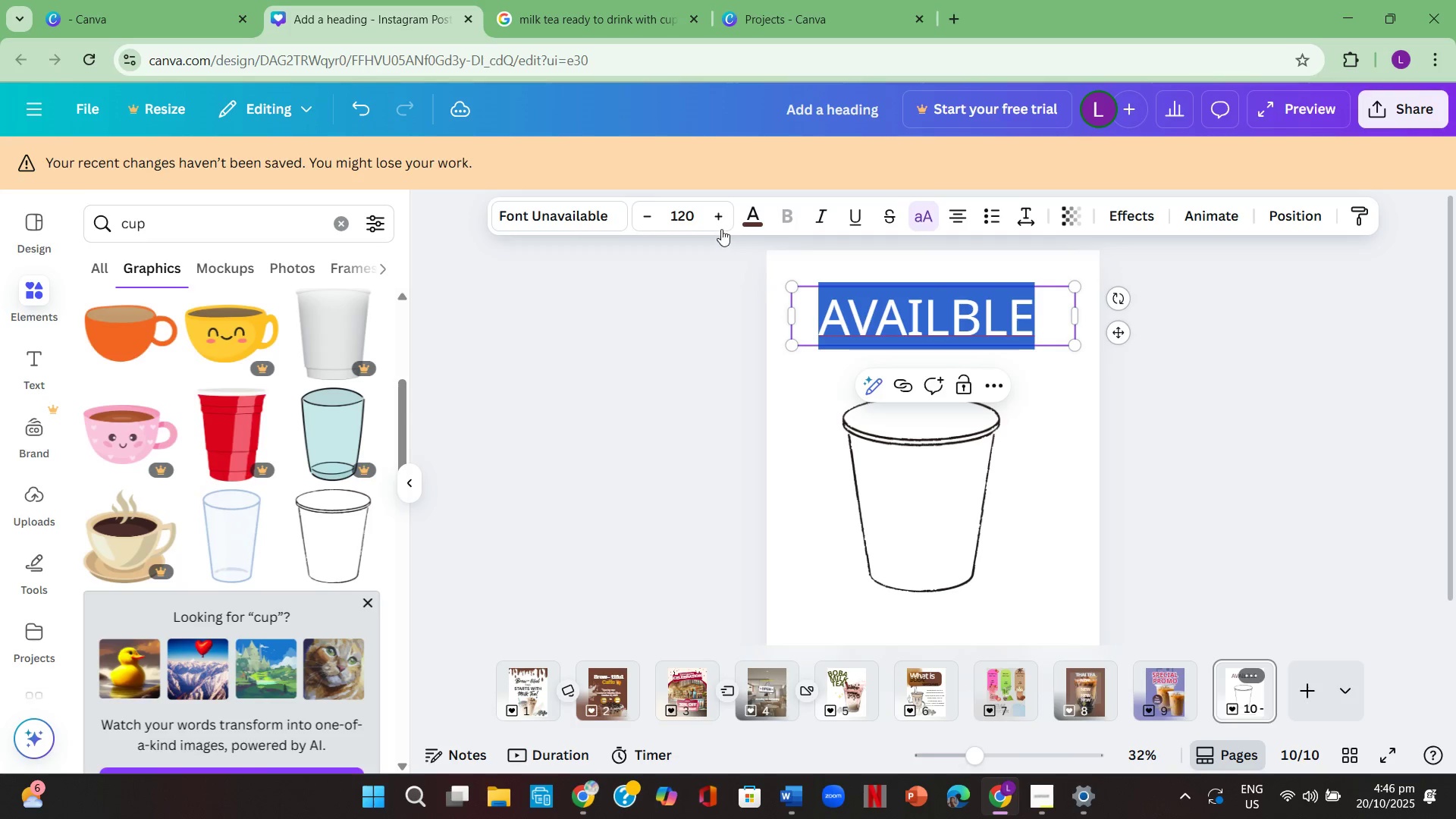 
left_click([691, 215])
 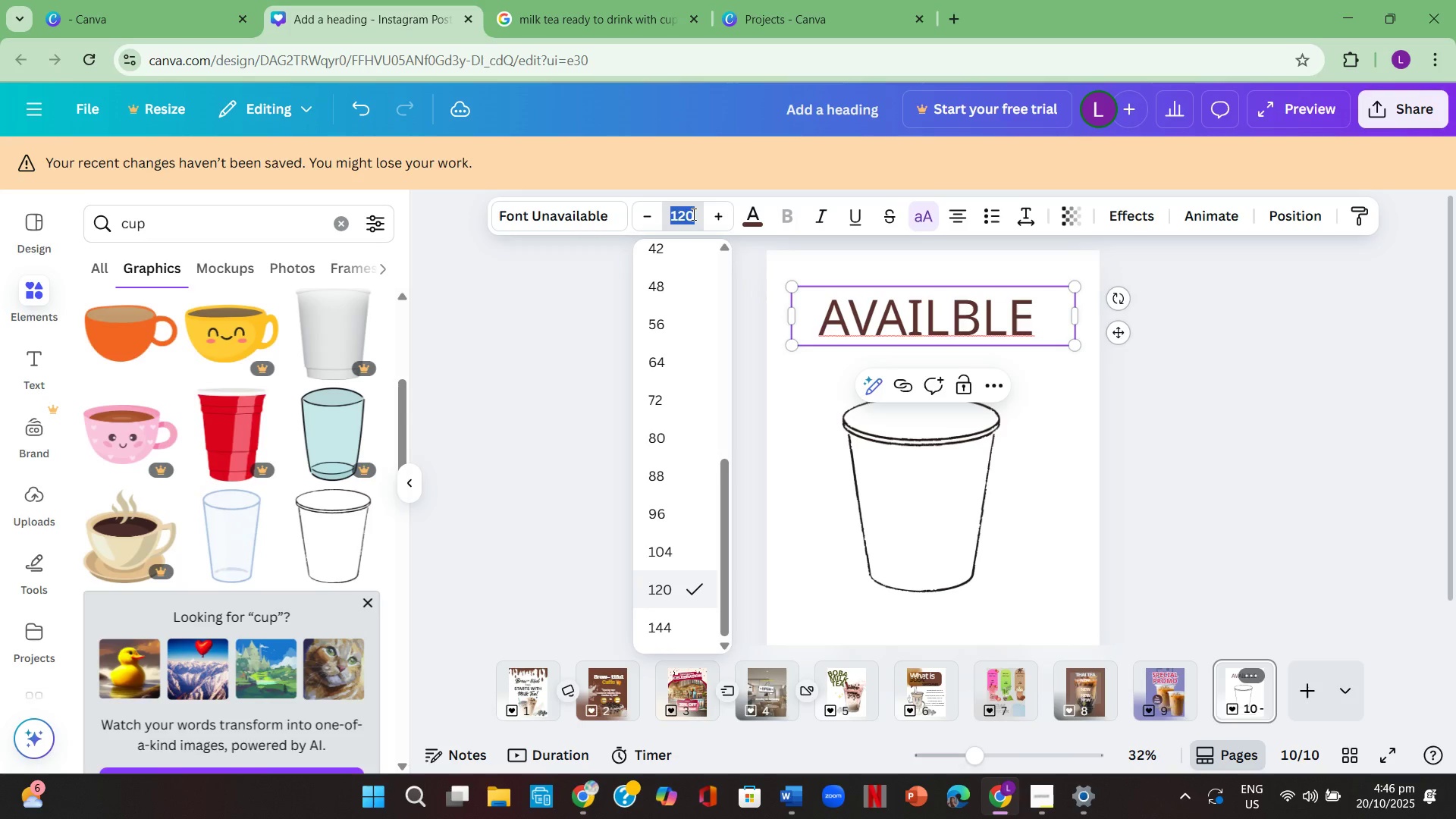 
key(Numpad1)
 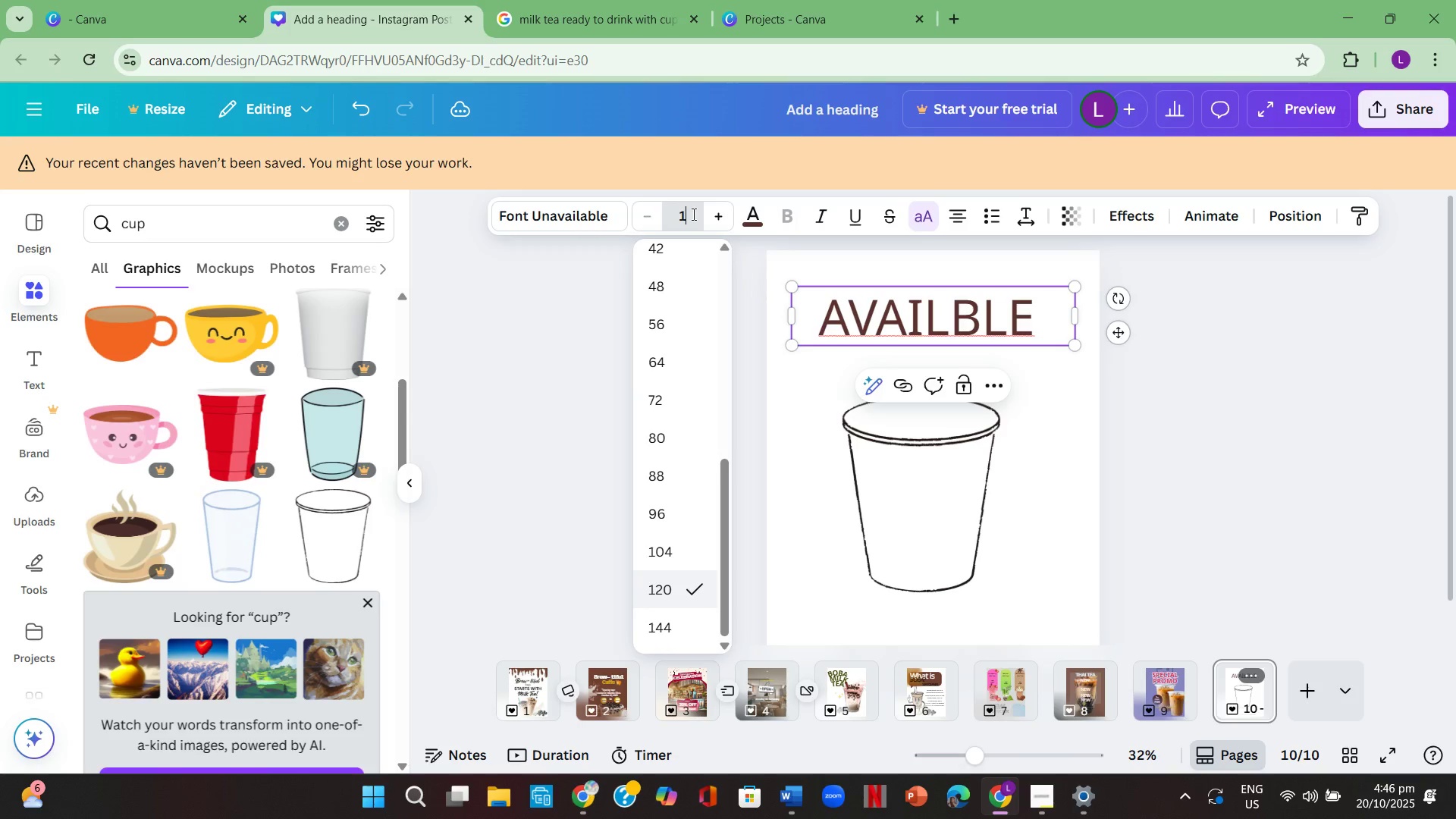 
key(Numpad0)
 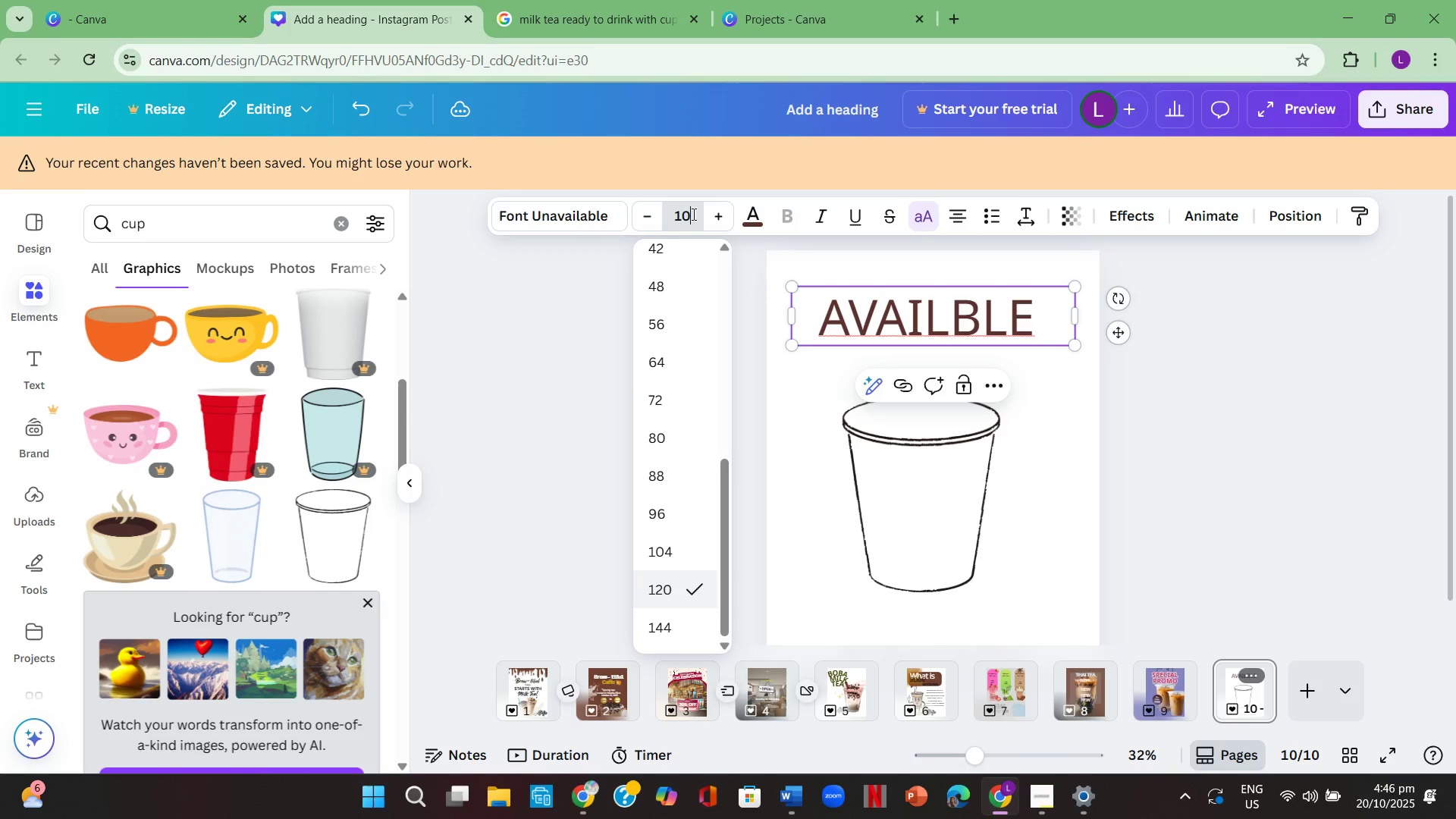 
key(Numpad0)
 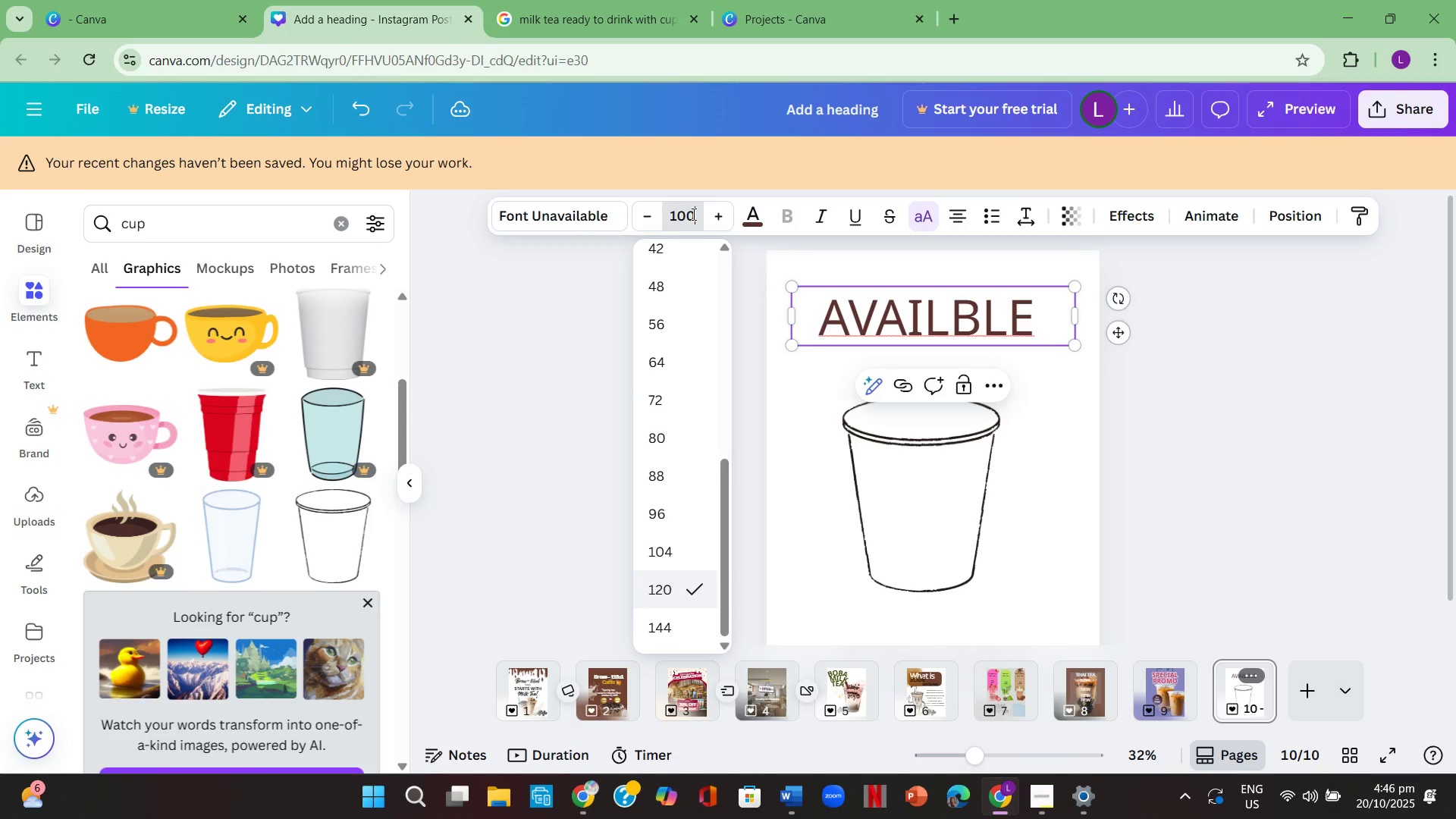 
key(Enter)
 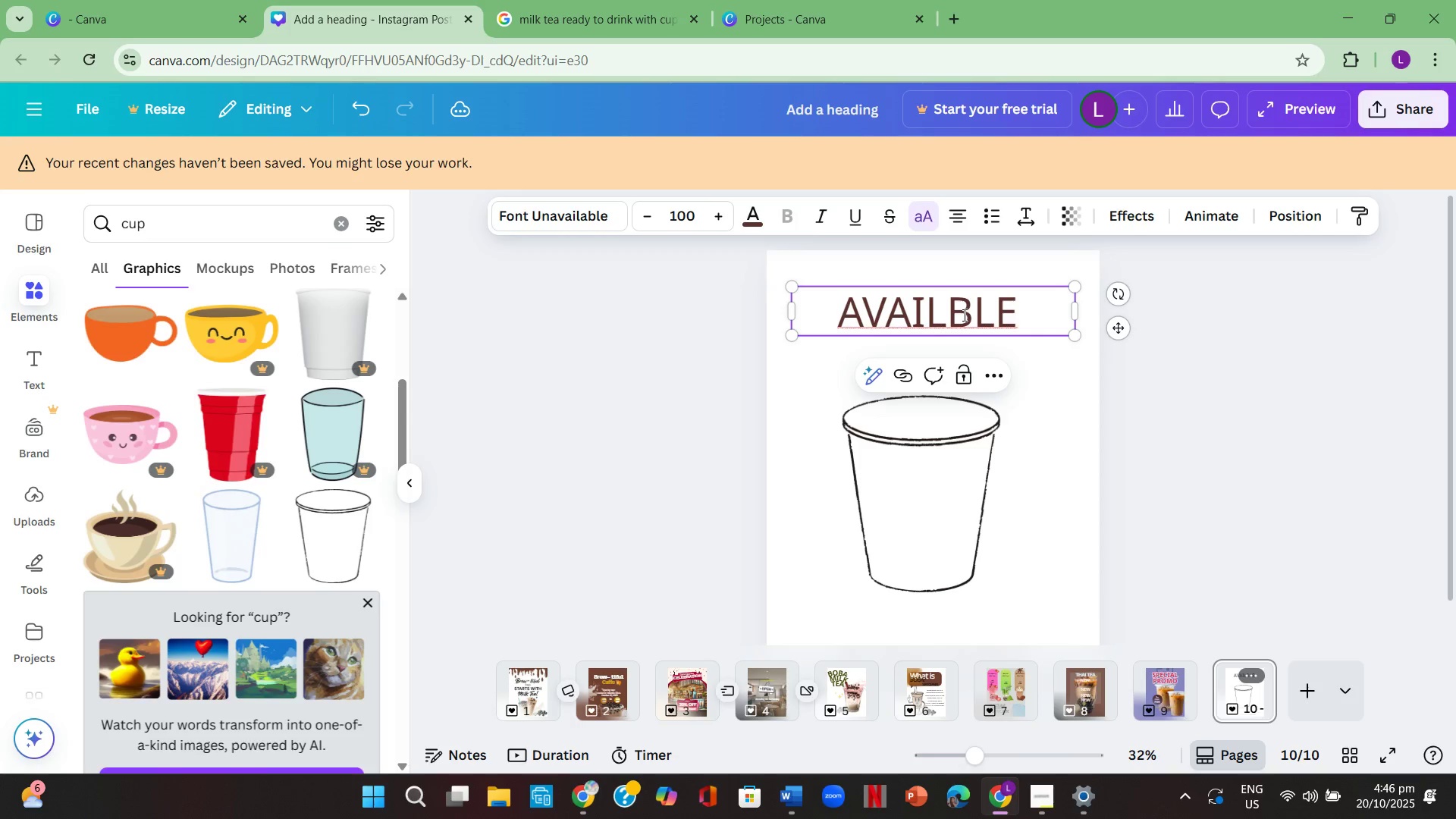 
left_click([951, 315])
 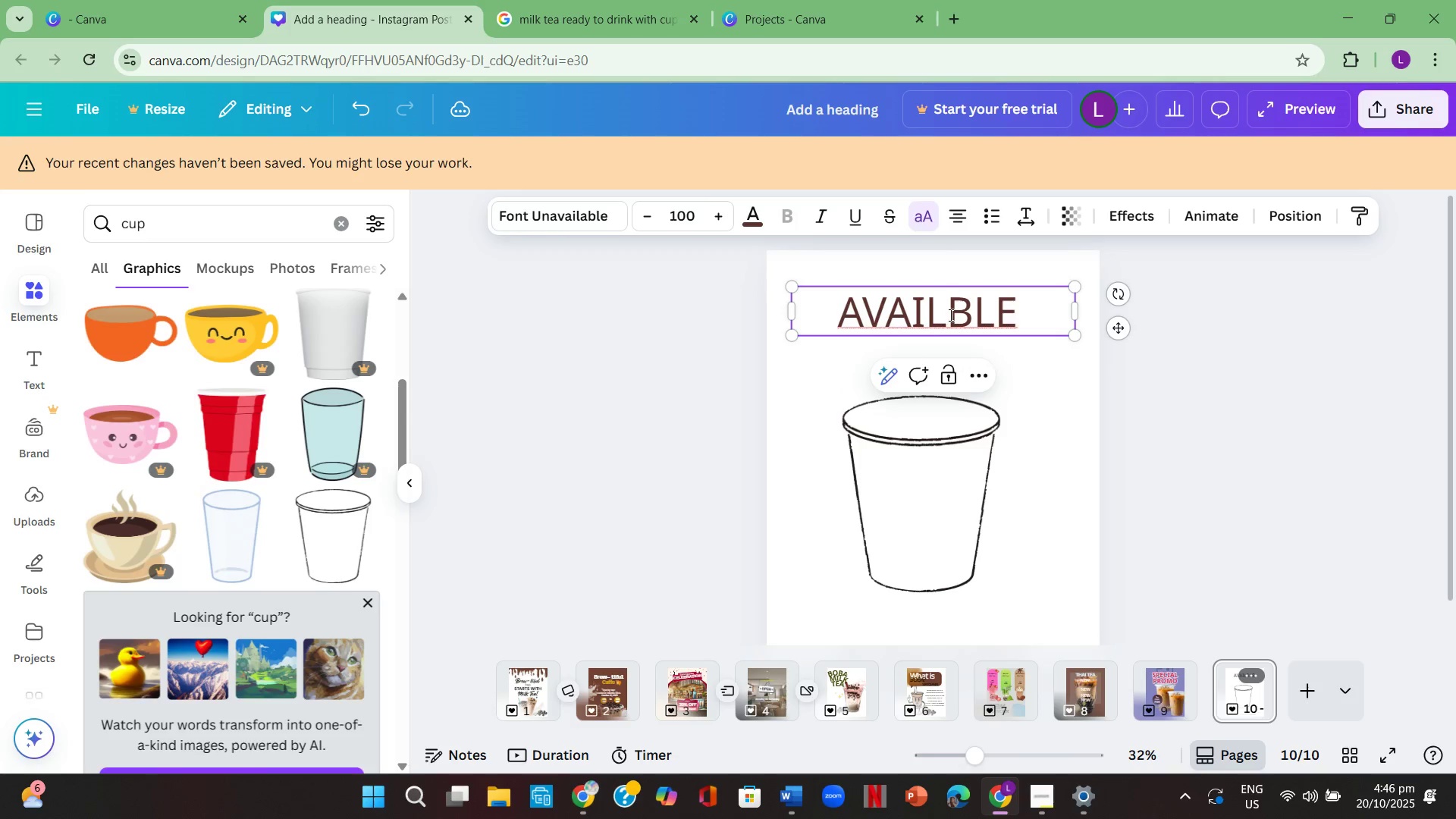 
key(A)
 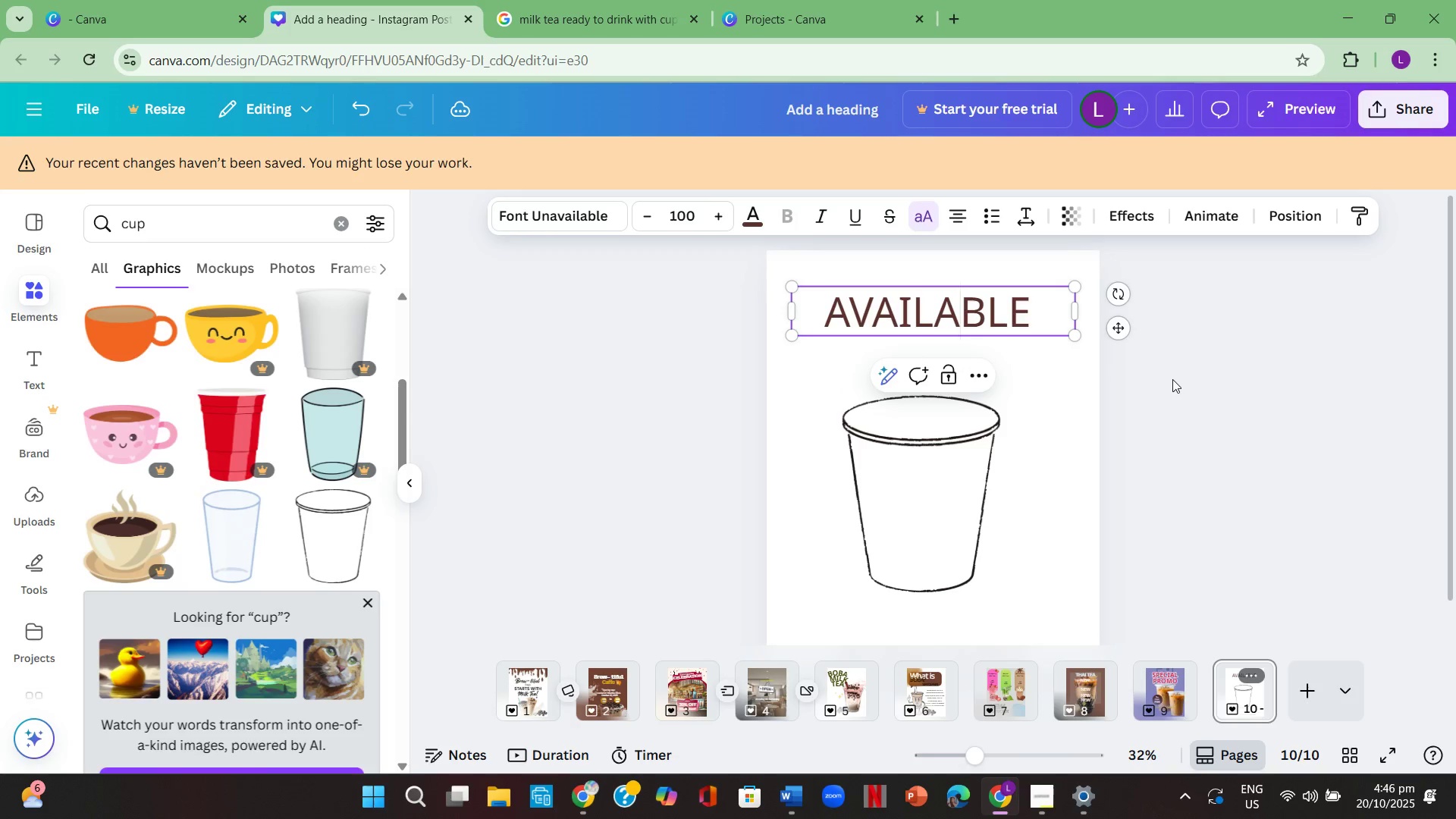 
left_click([1172, 380])
 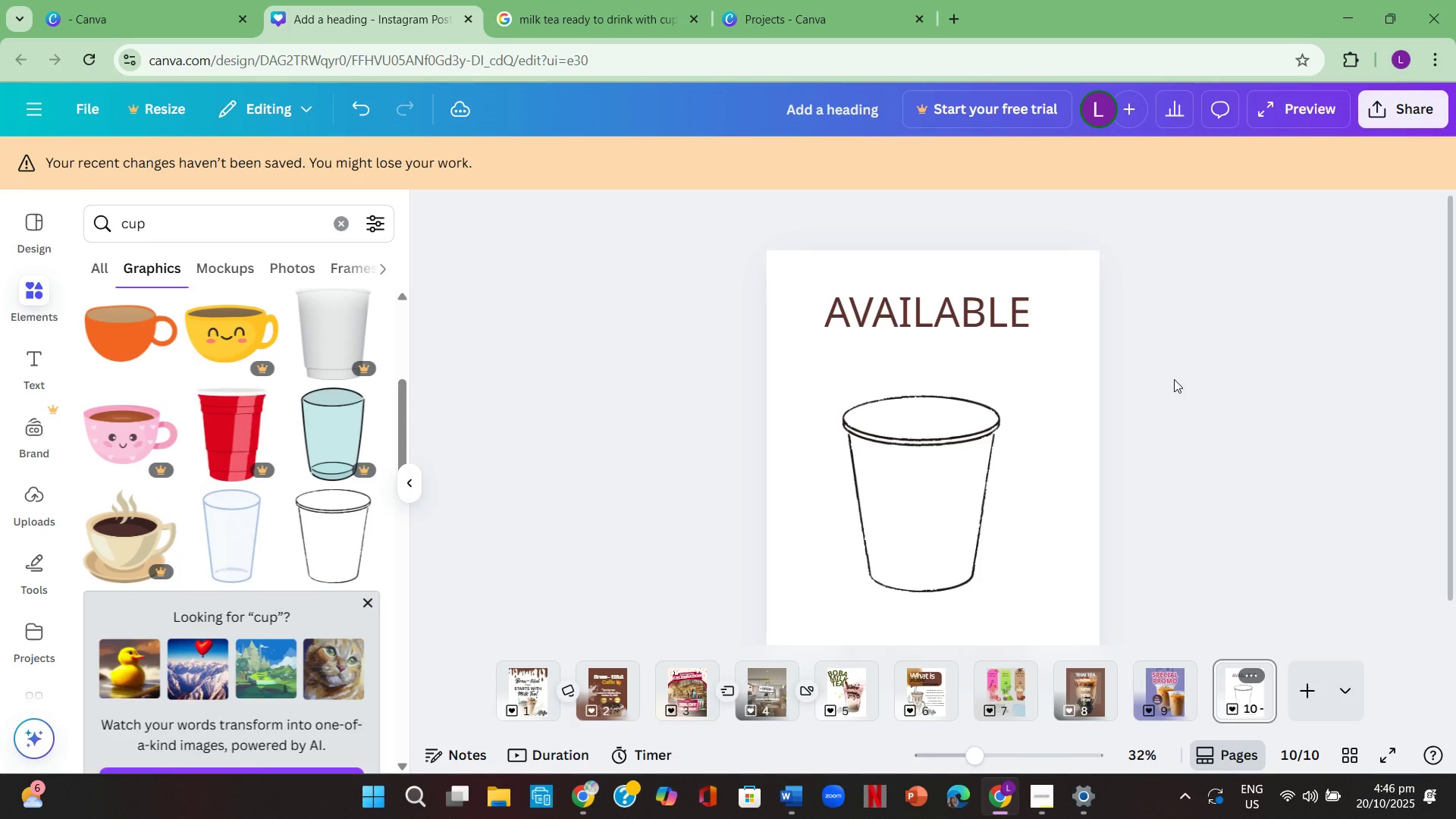 
wait(8.07)
 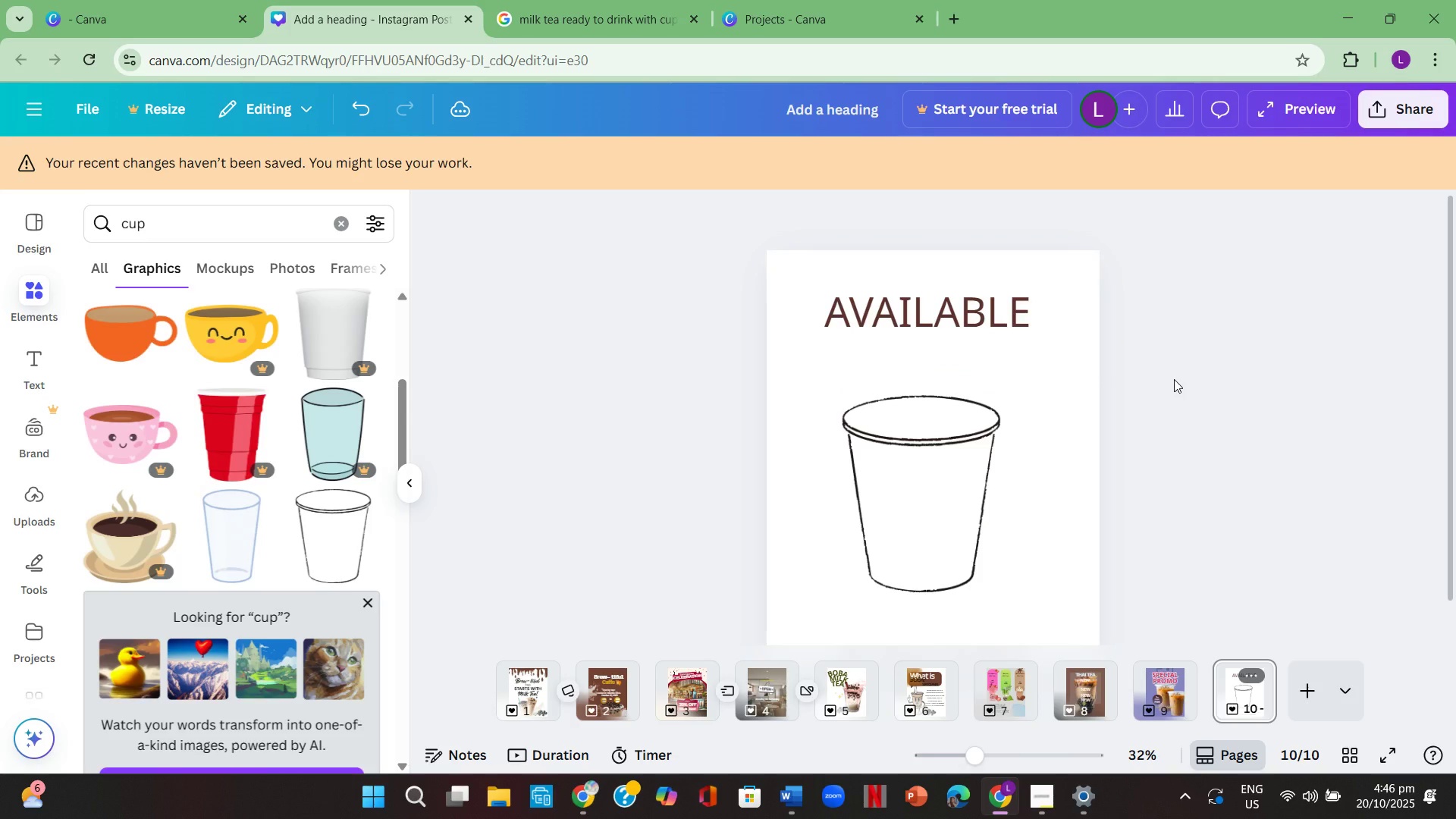 
left_click([340, 234])
 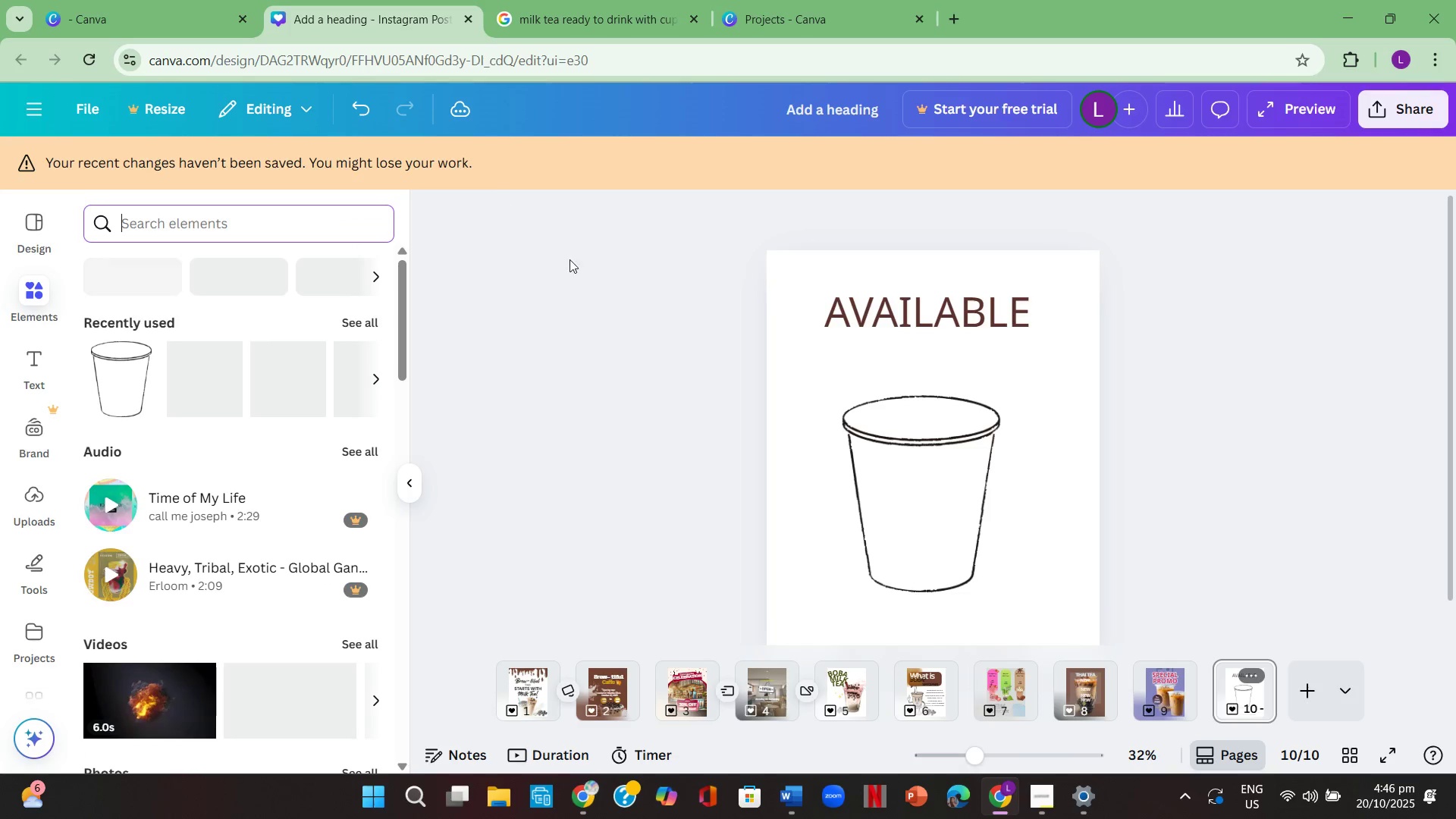 
left_click([598, 346])
 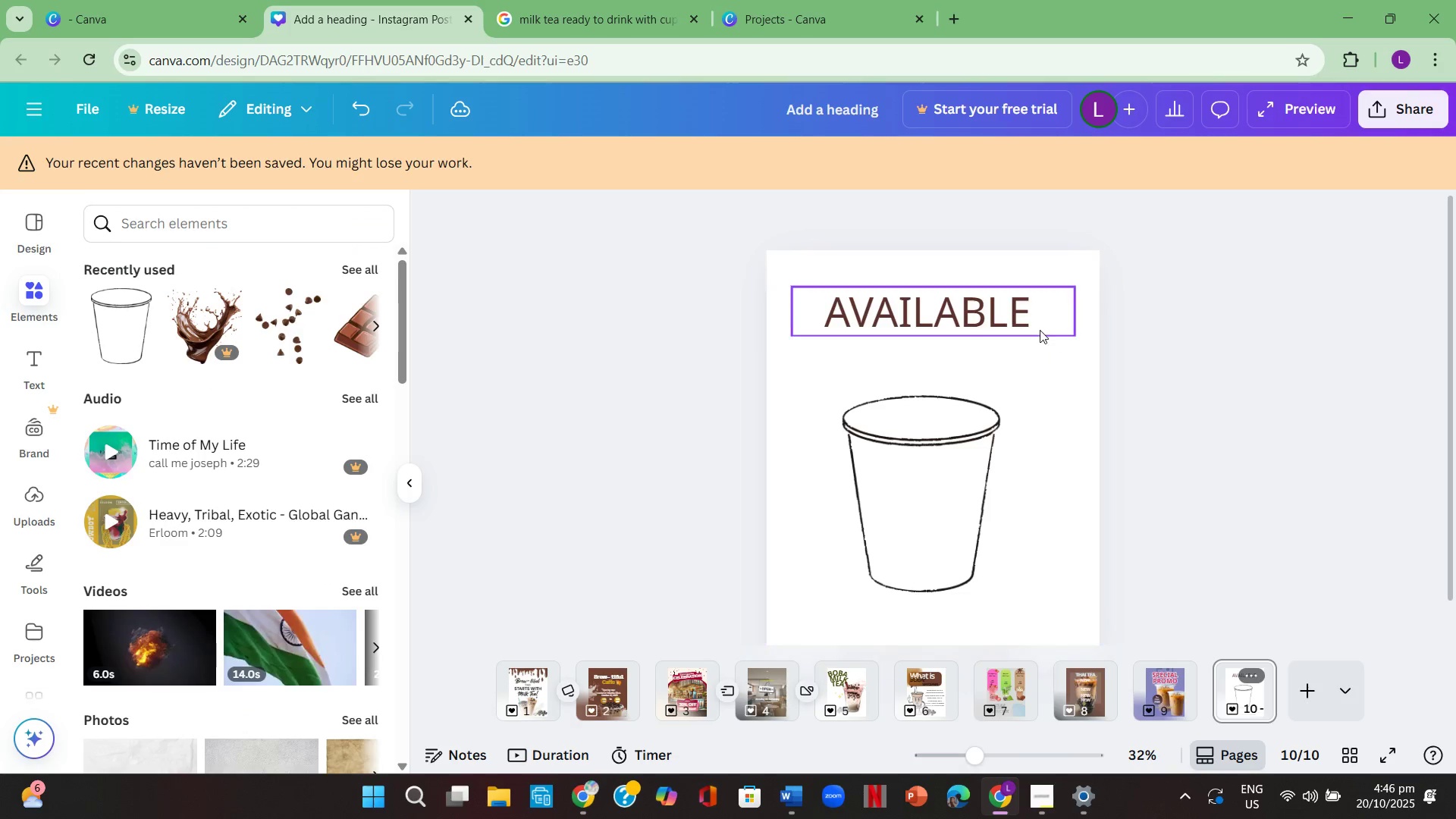 
left_click([1039, 329])
 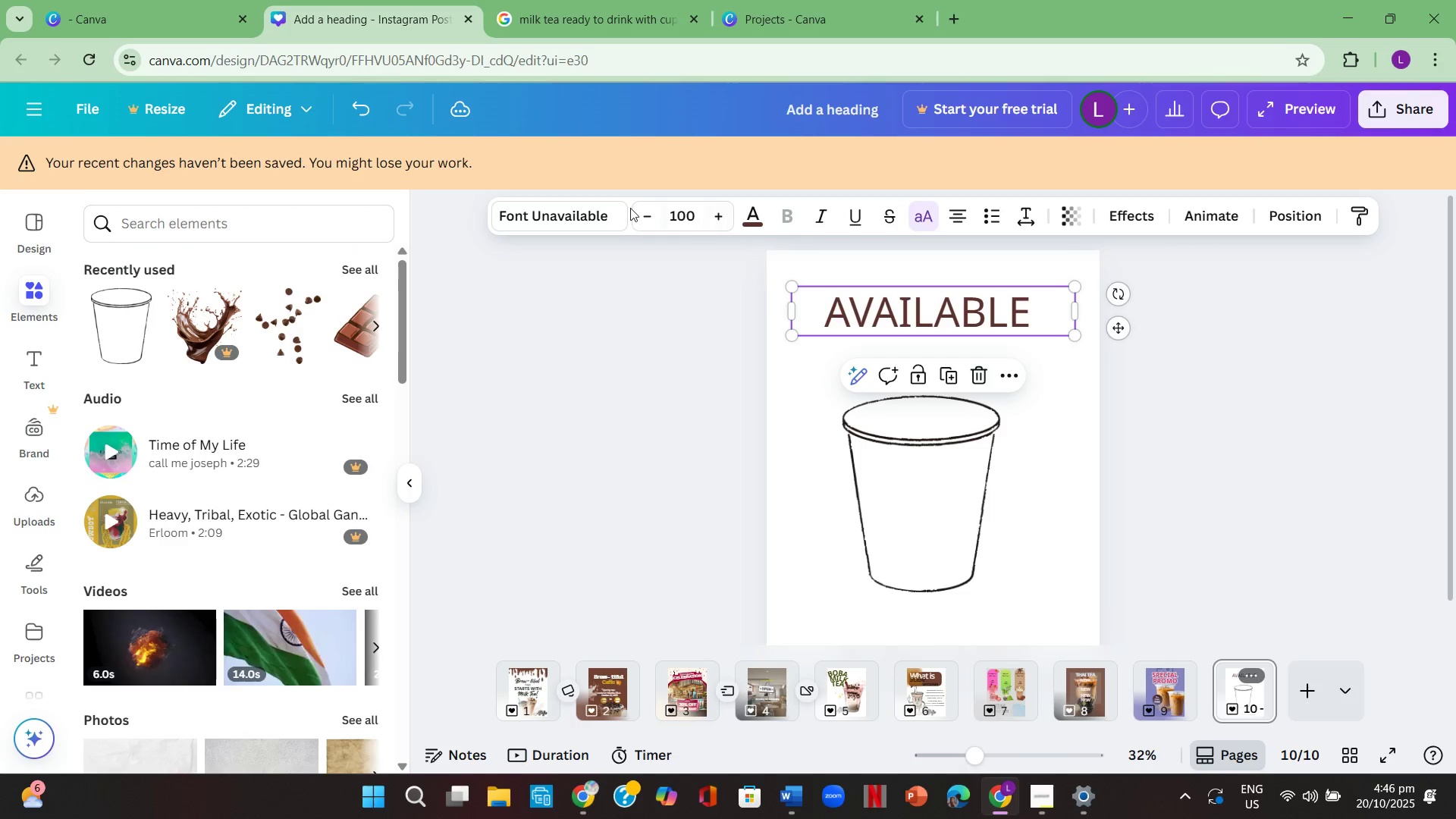 
left_click([578, 215])
 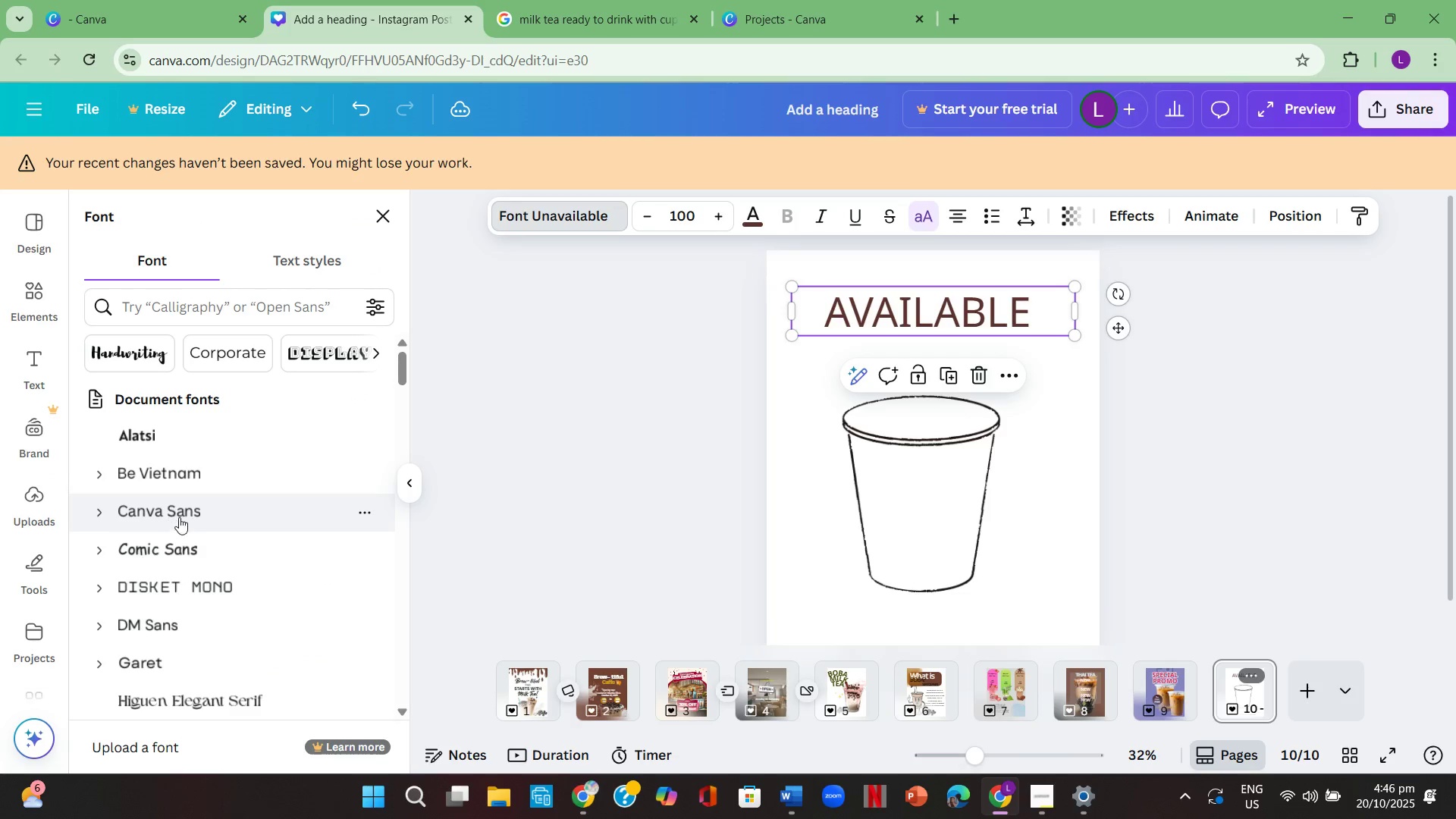 
left_click([180, 518])
 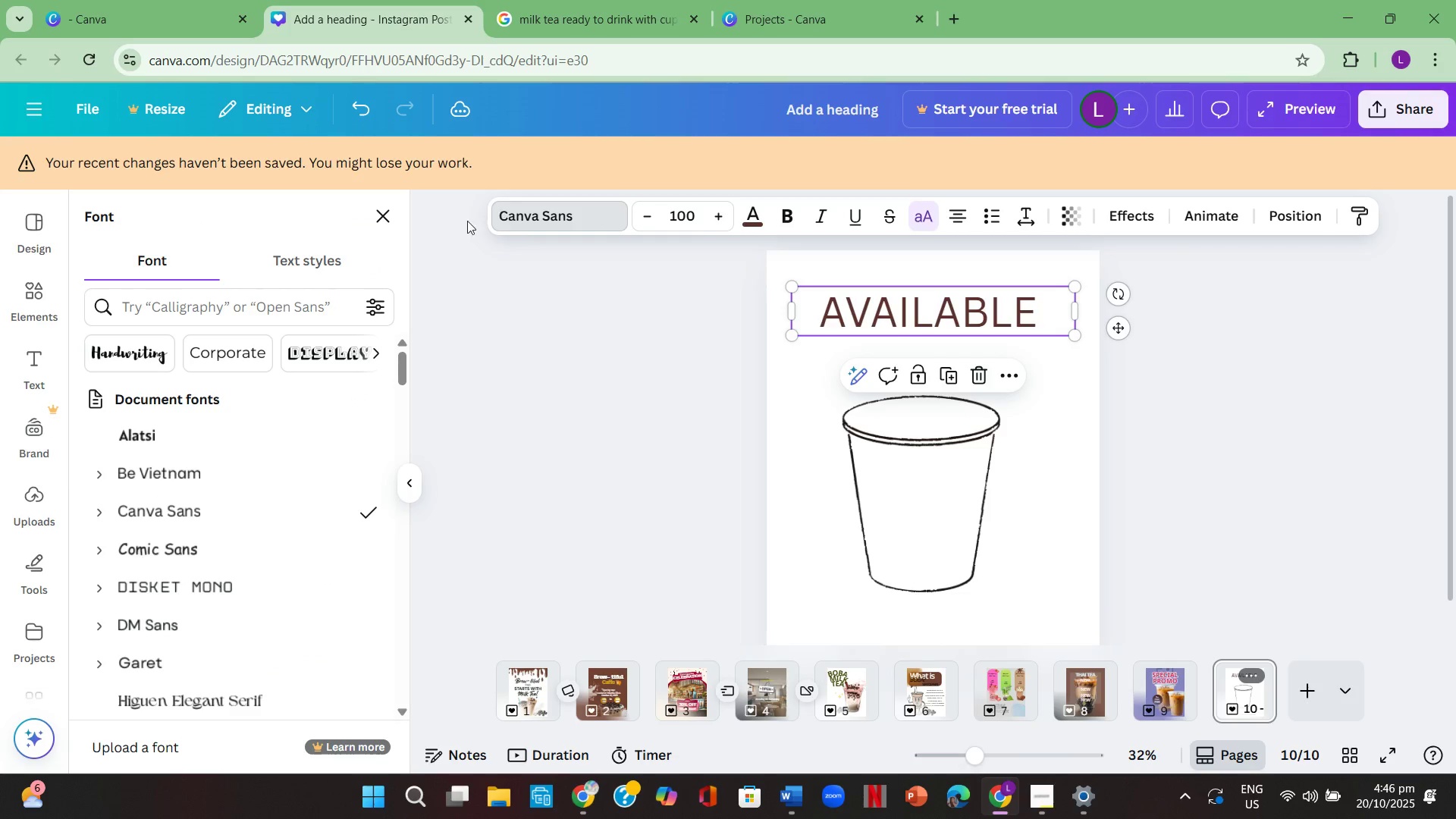 
left_click([331, 355])
 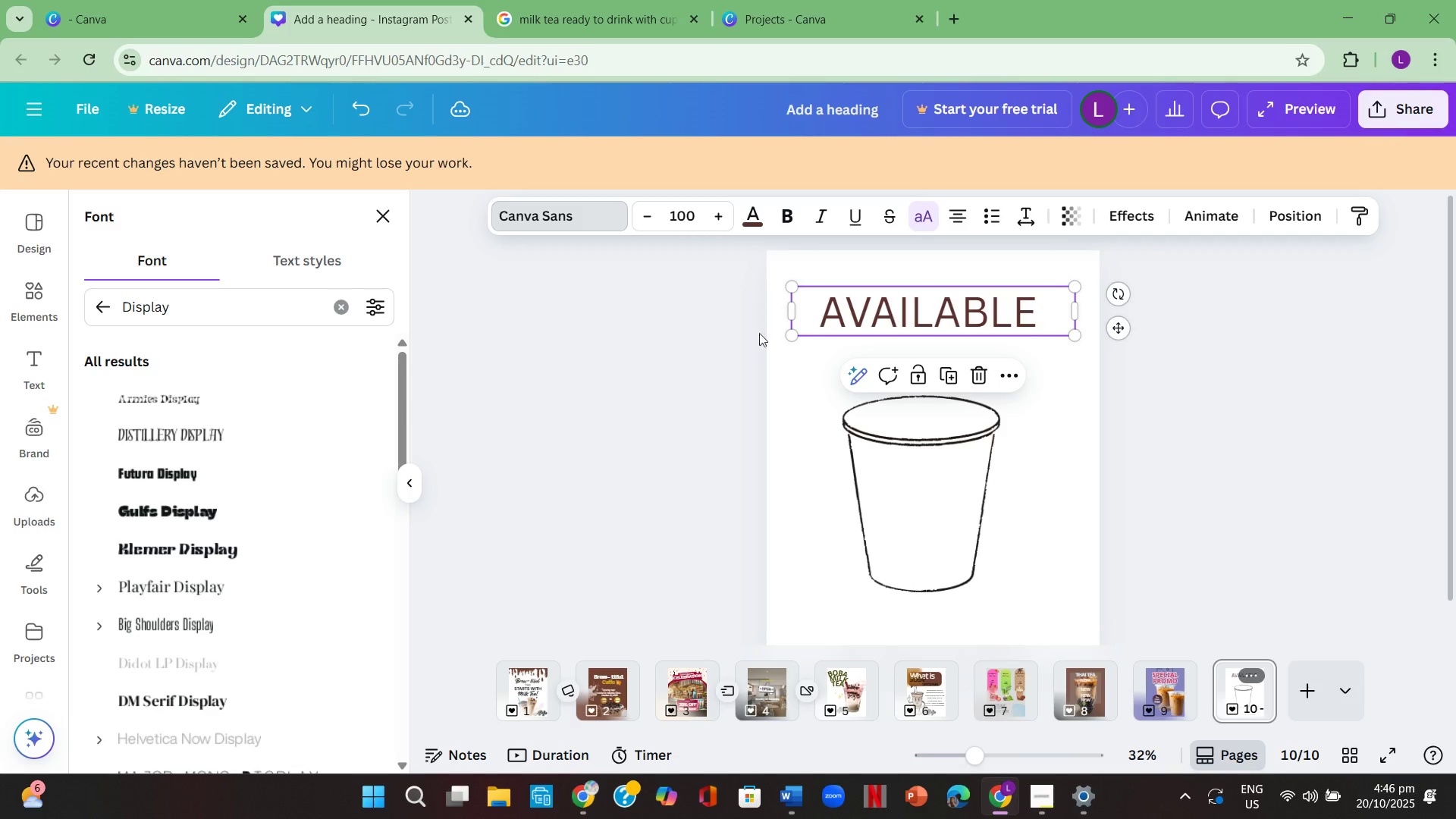 
left_click([212, 435])
 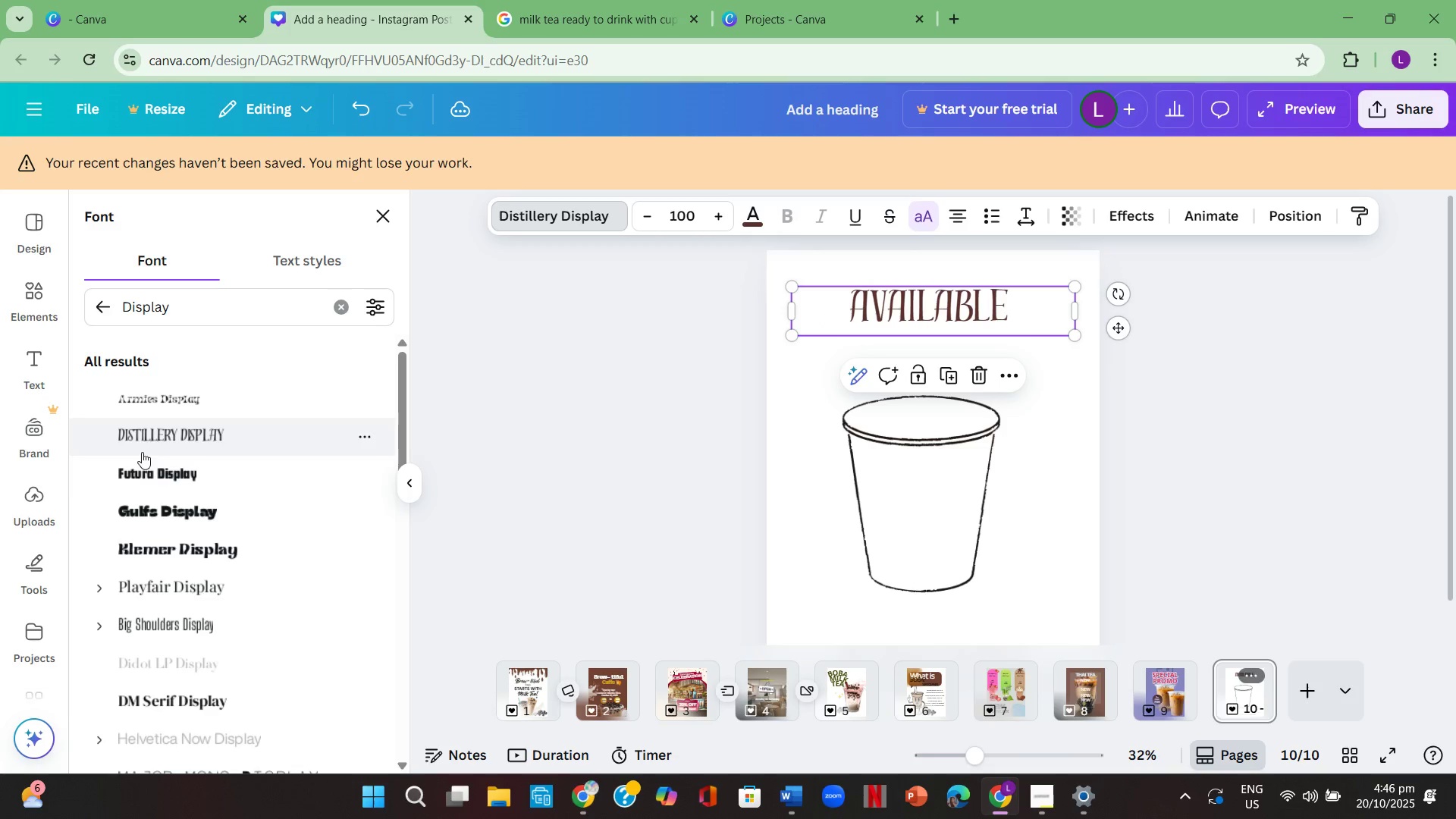 
scroll: coordinate [154, 467], scroll_direction: down, amount: 1.0
 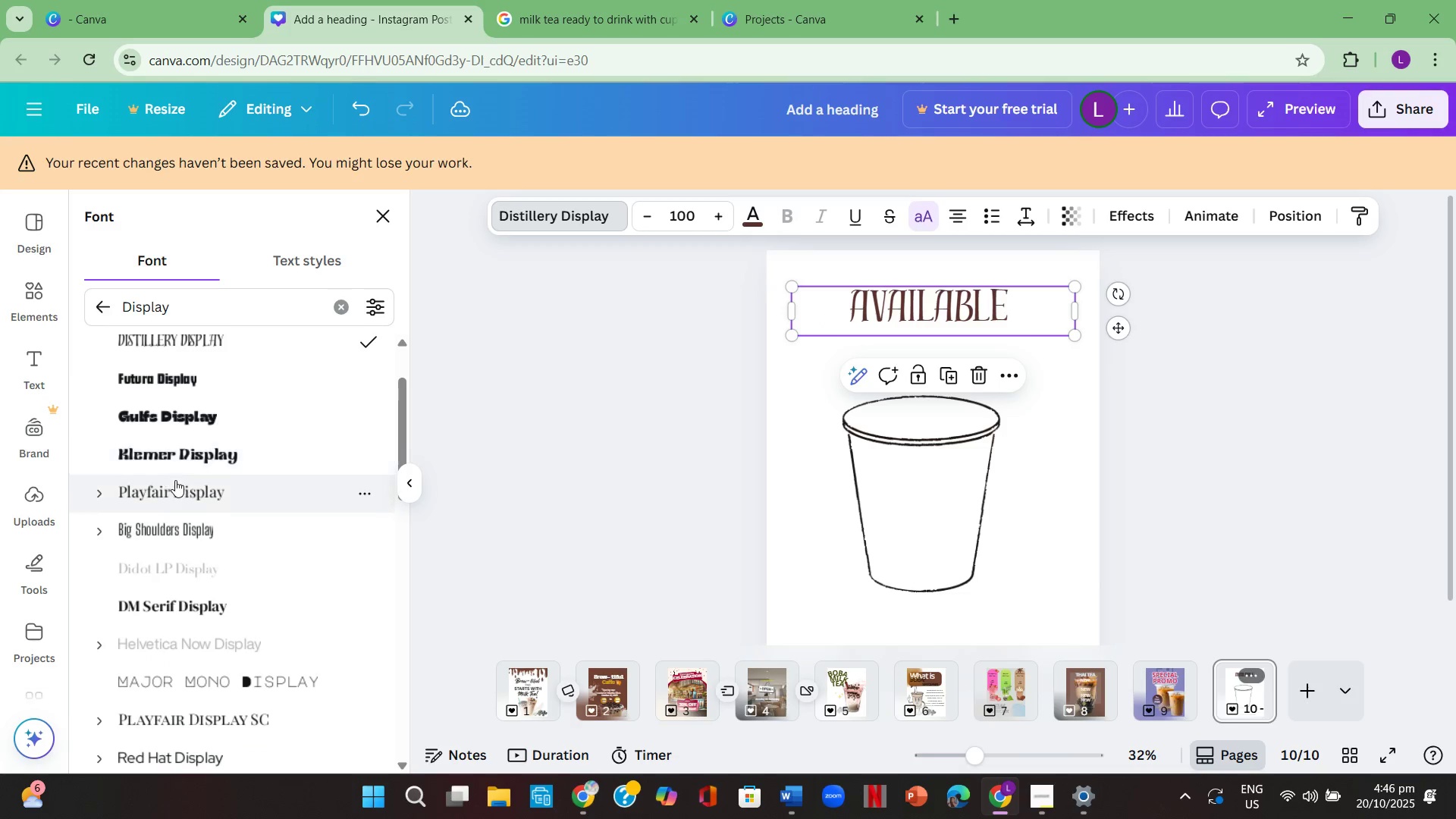 
left_click([176, 480])
 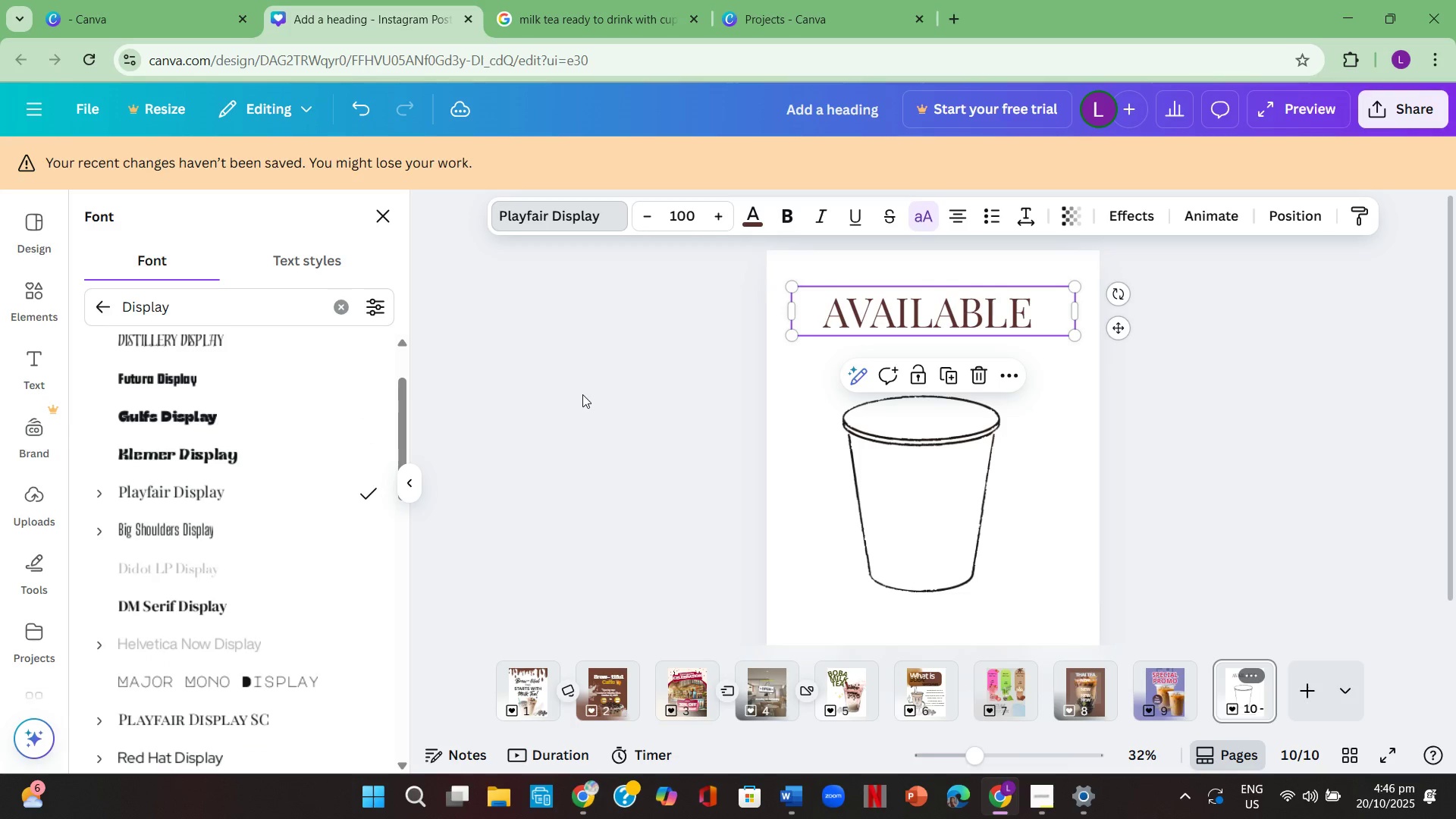 
left_click([527, 394])
 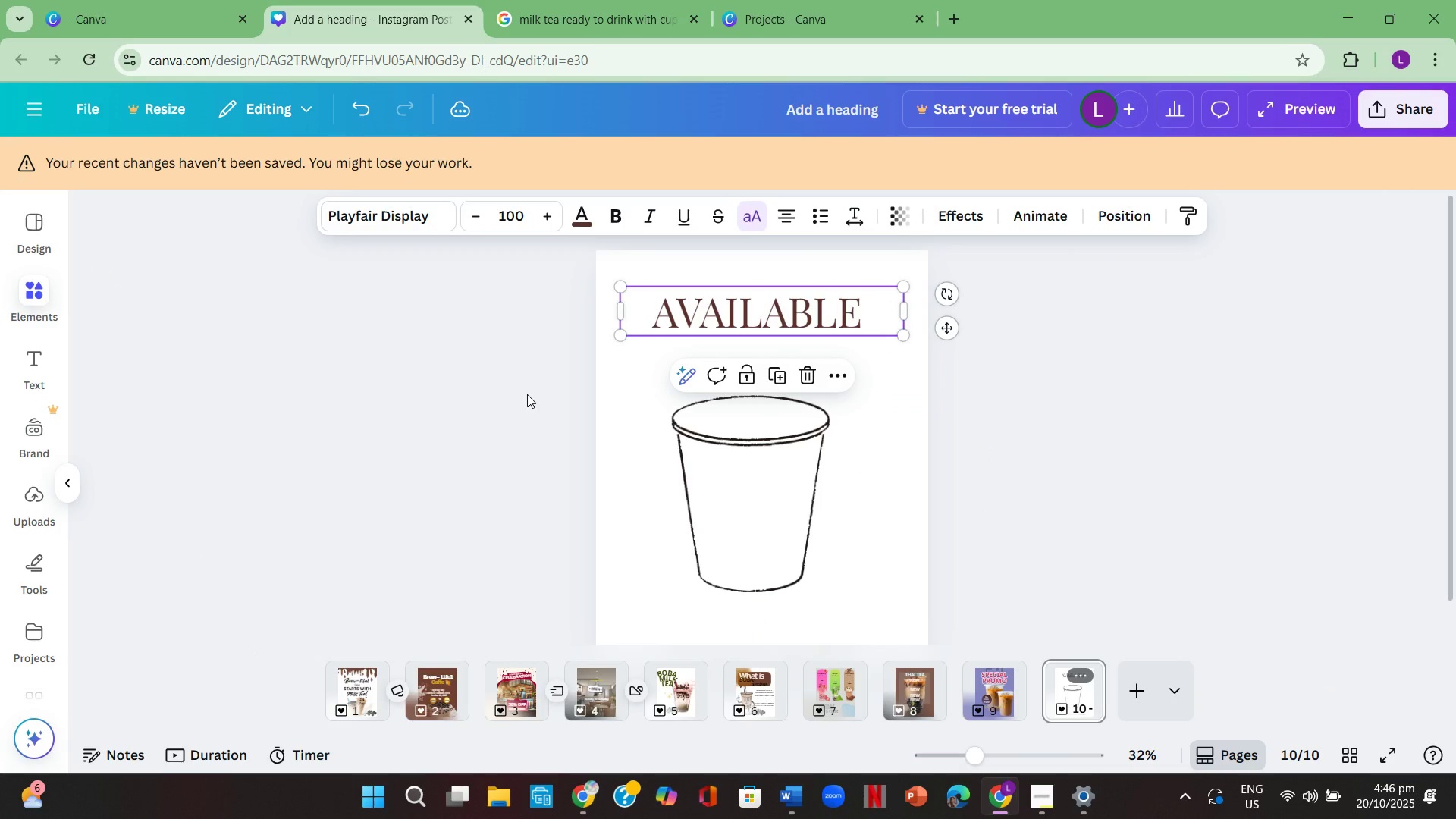 
left_click([527, 394])
 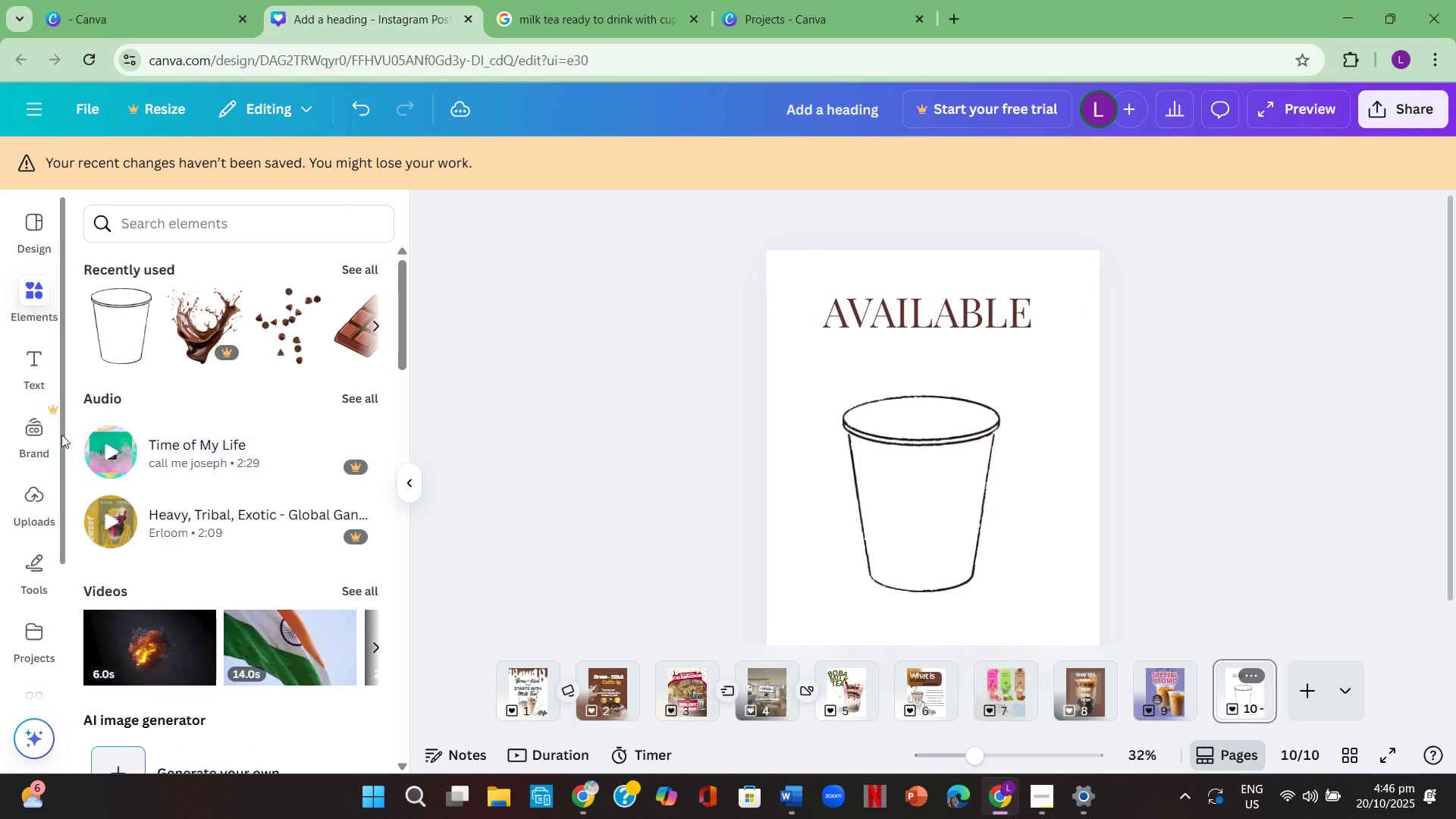 
left_click([45, 378])
 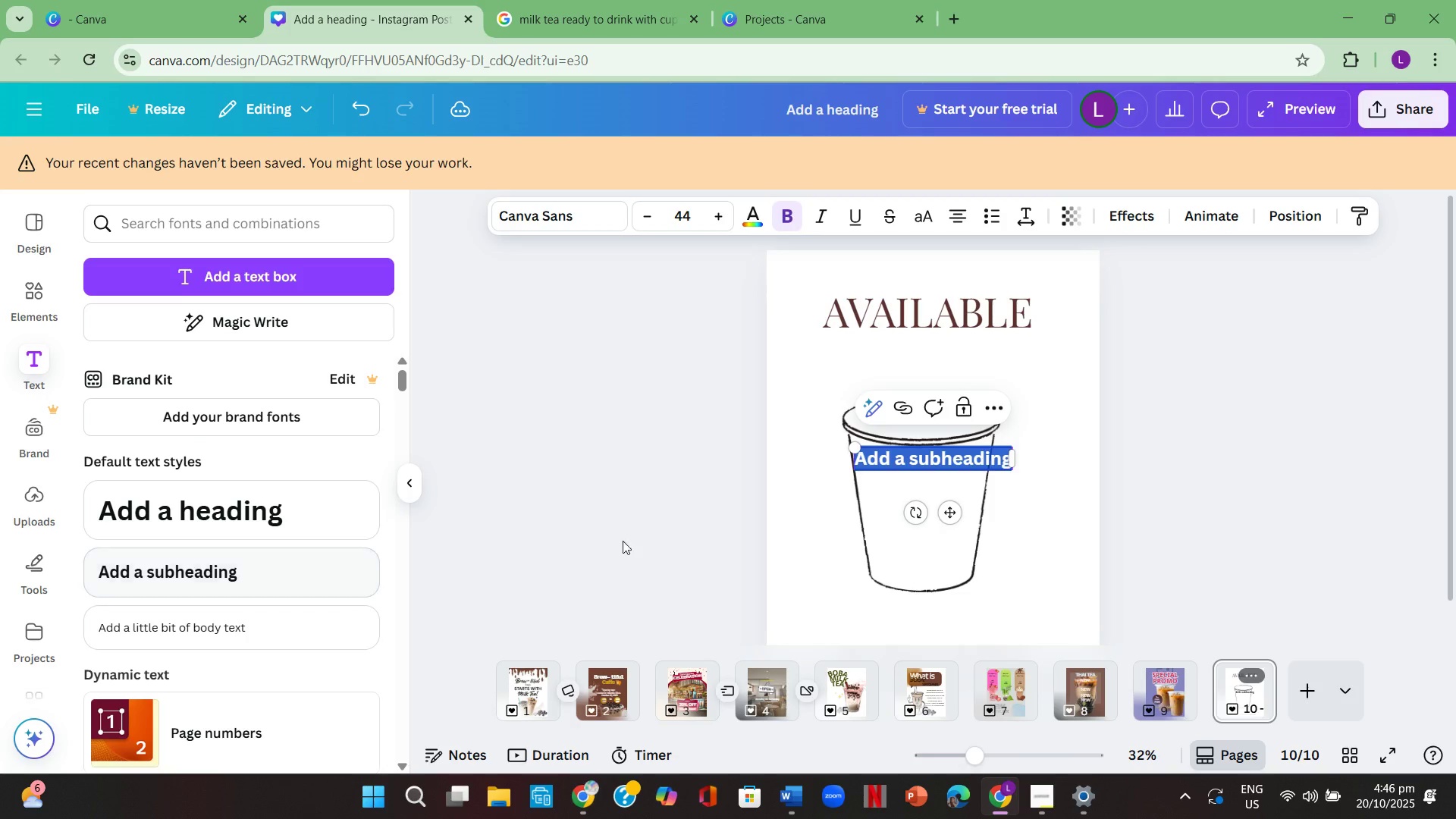 
key(Backspace)
type(In )
 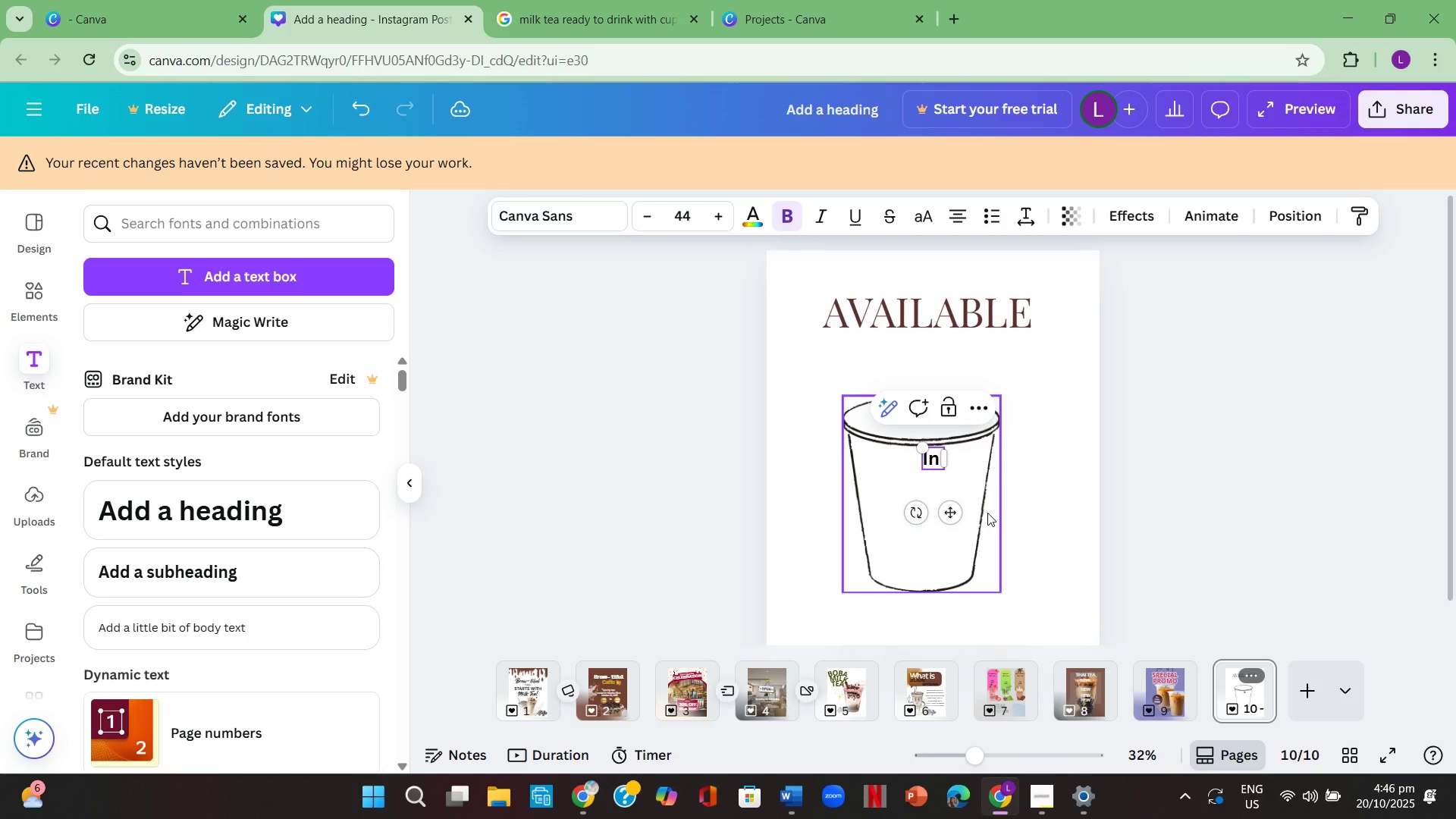 
left_click([1334, 553])
 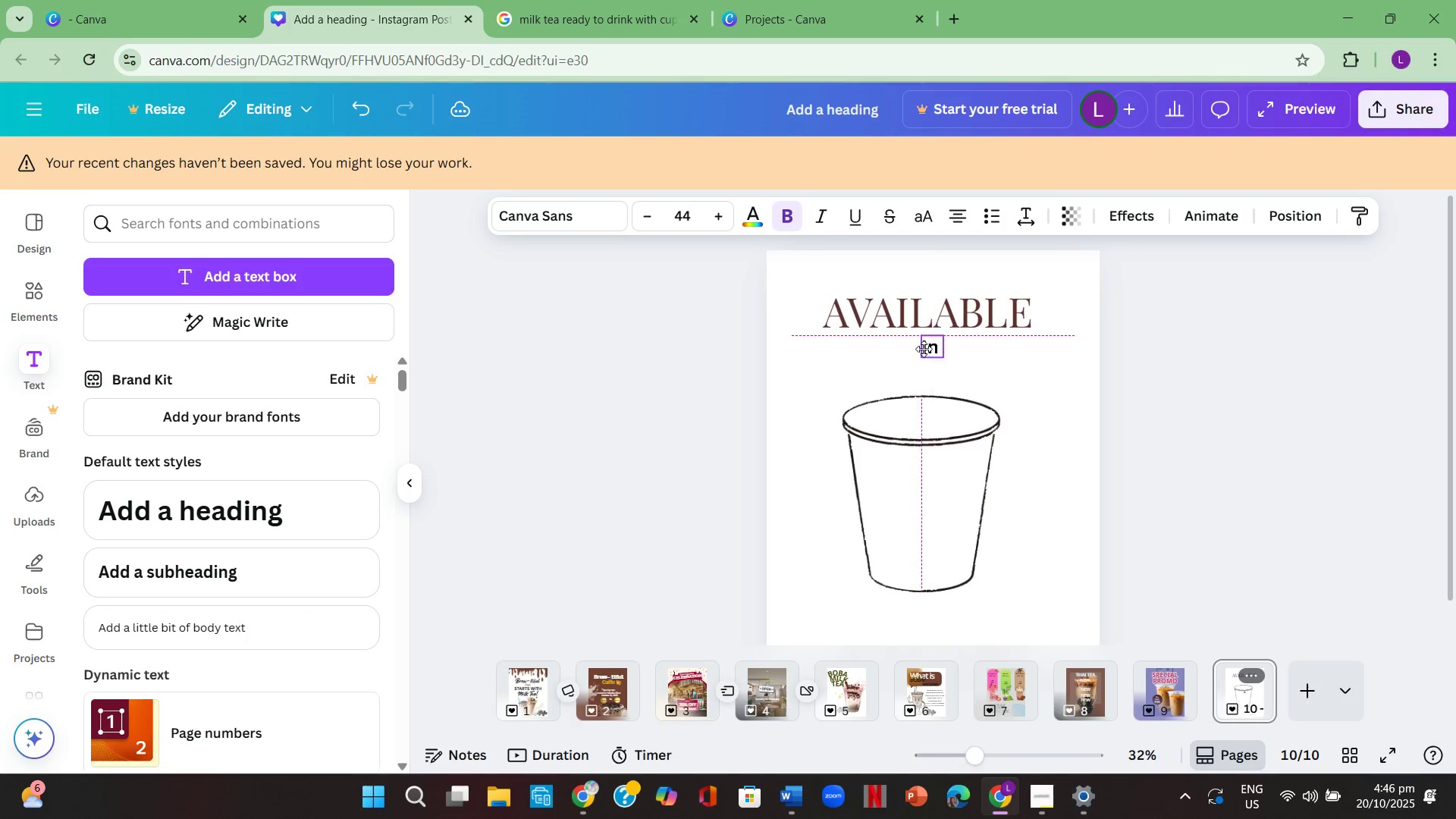 
left_click([1175, 369])
 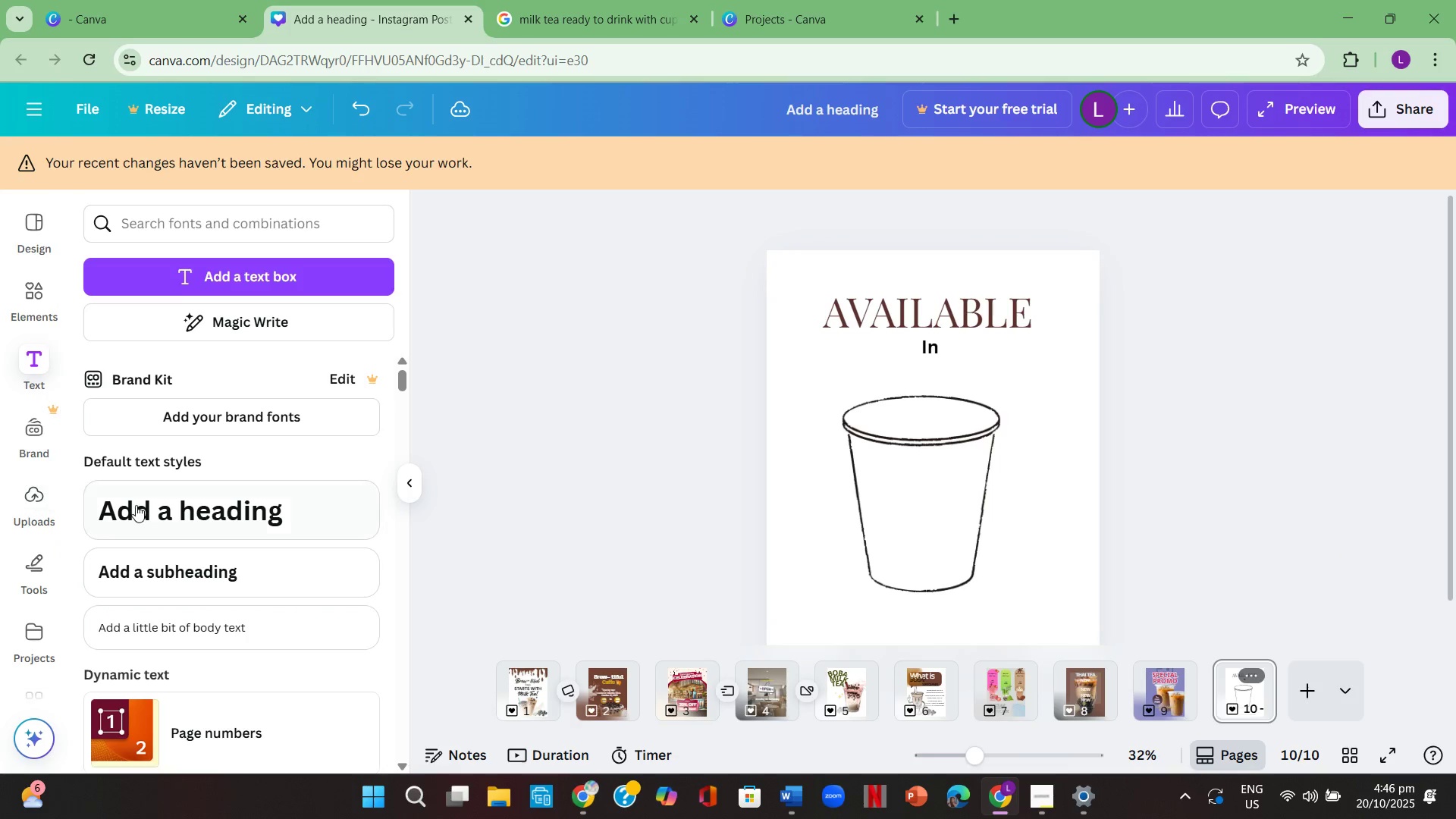 
left_click([146, 505])
 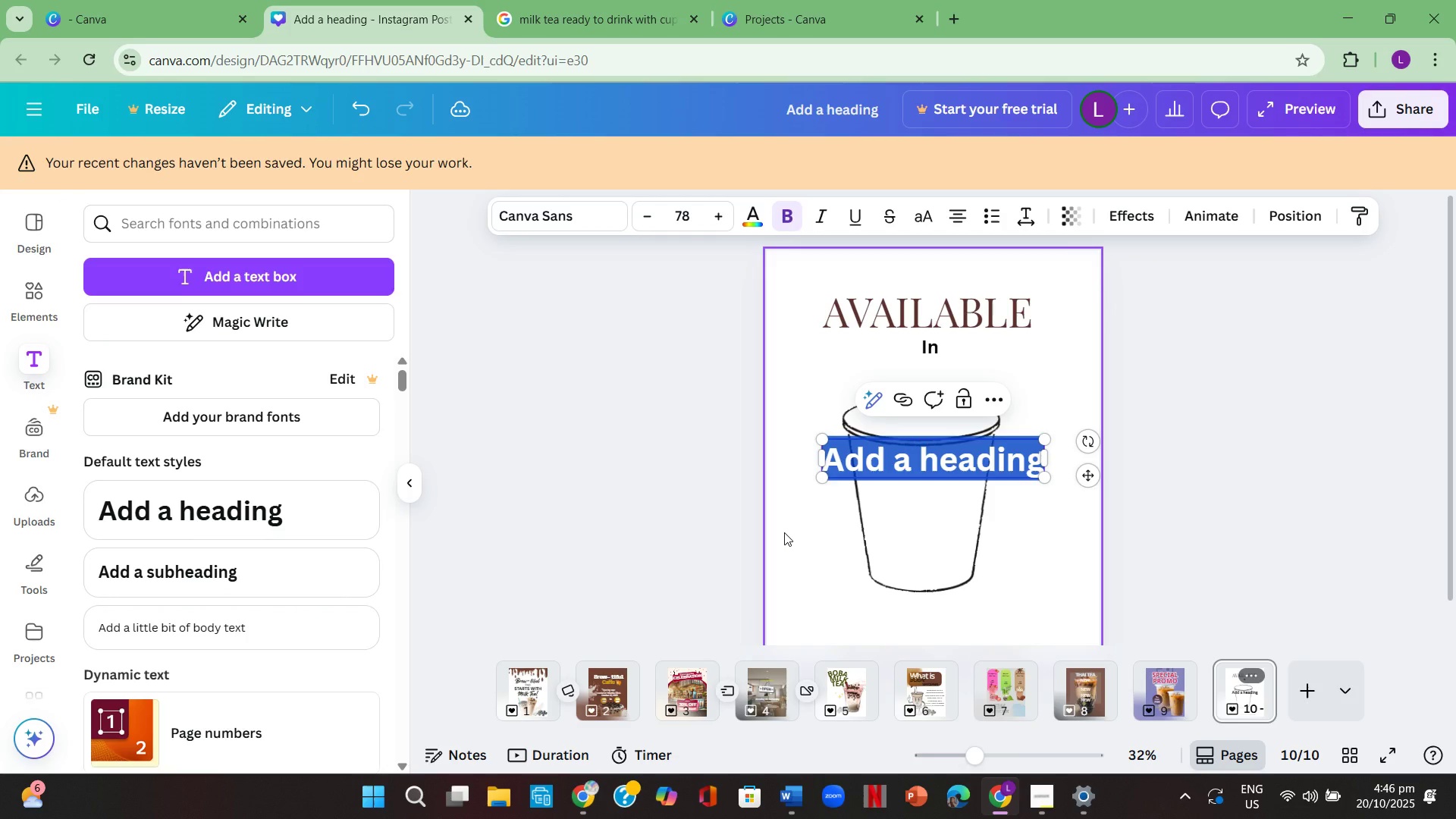 
key(Backspace)
type(D)
key(Backspace)
type(firrent )
key(Backspace)
key(Backspace)
key(Backspace)
key(Backspace)
key(Backspace)
key(Backspace)
key(Backspace)
key(Backspace)
type(different )
 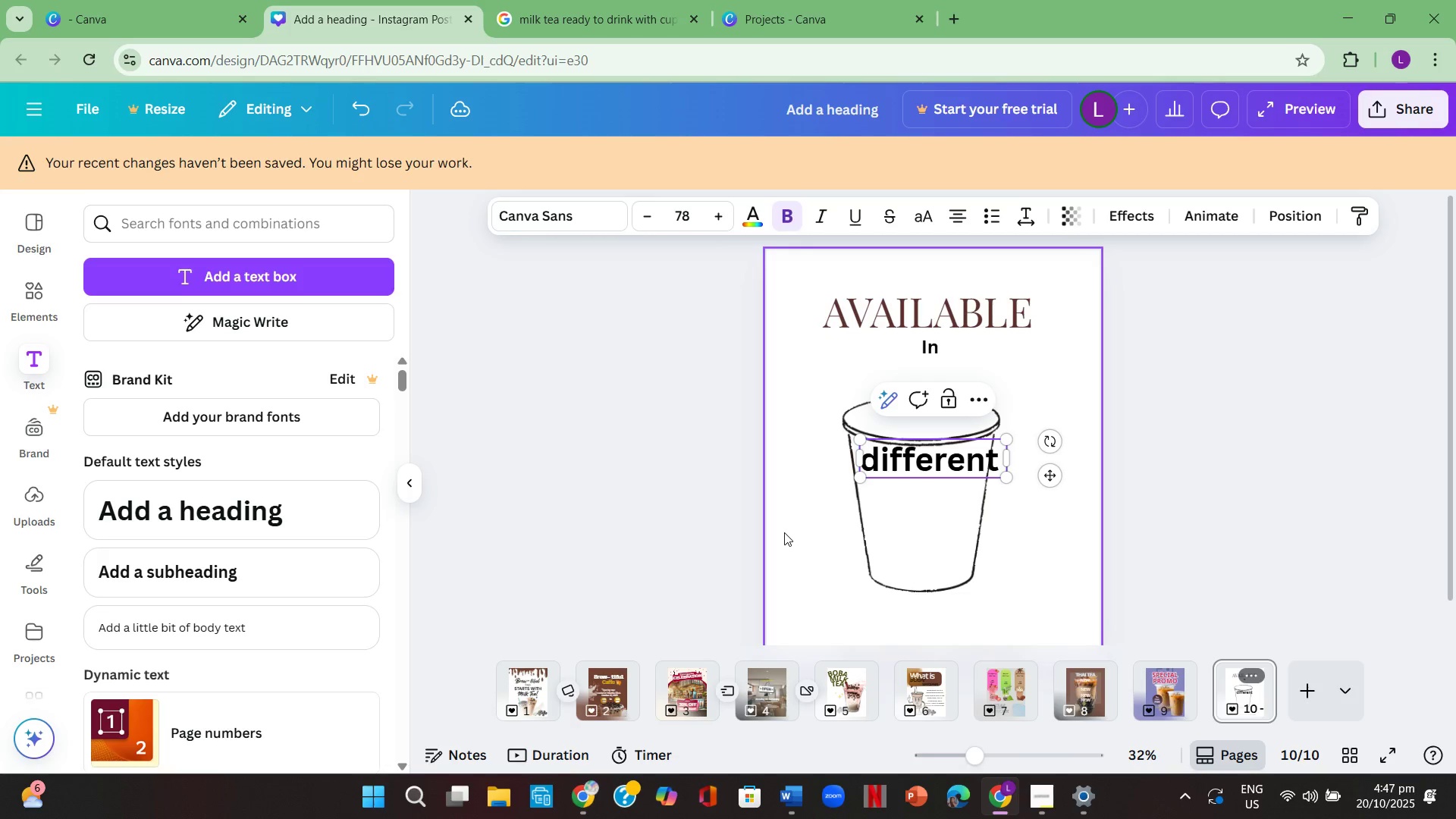 
wait(10.91)
 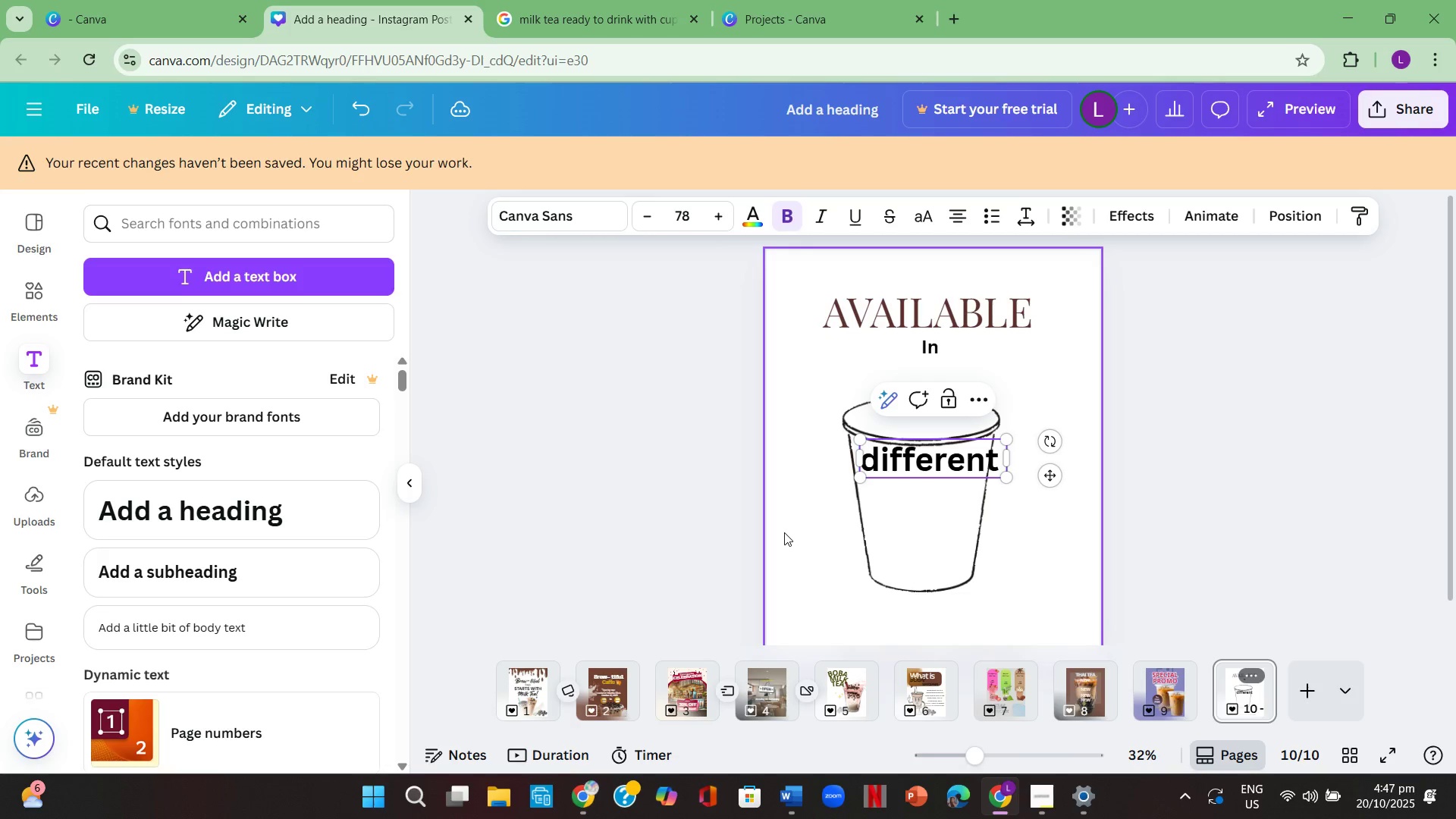 
key(Backspace)
 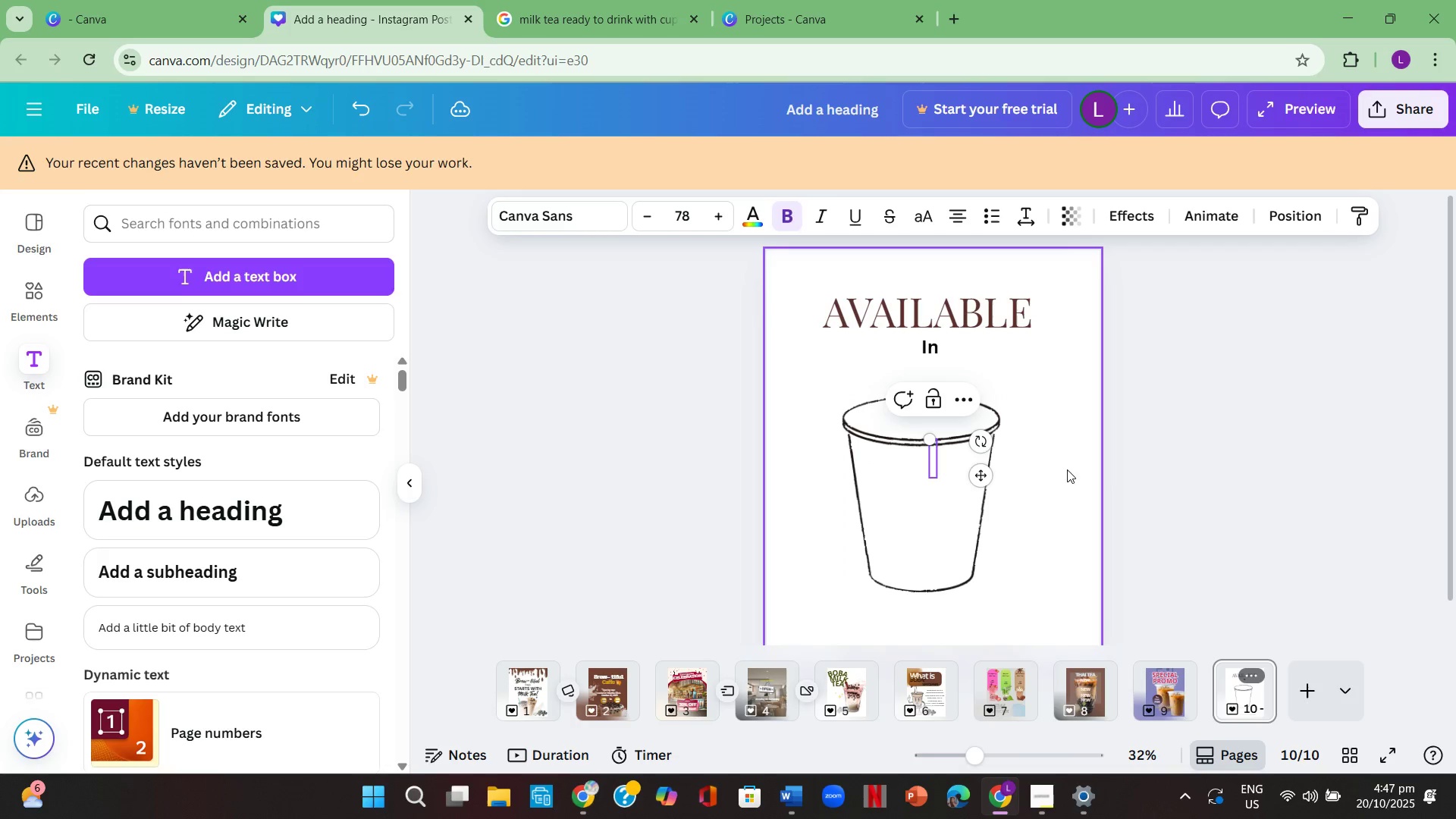 
left_click([1106, 466])
 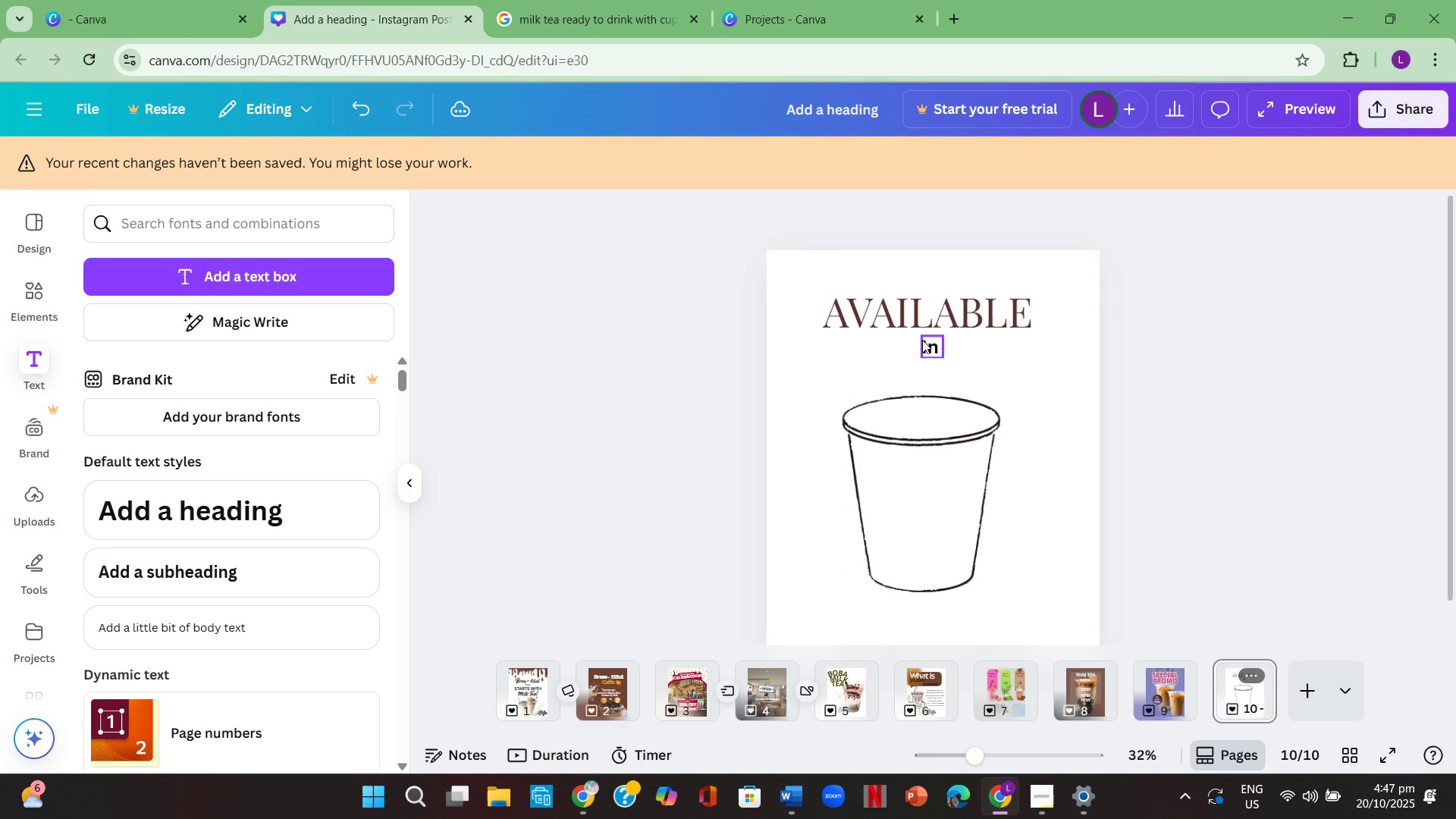 
left_click([922, 340])
 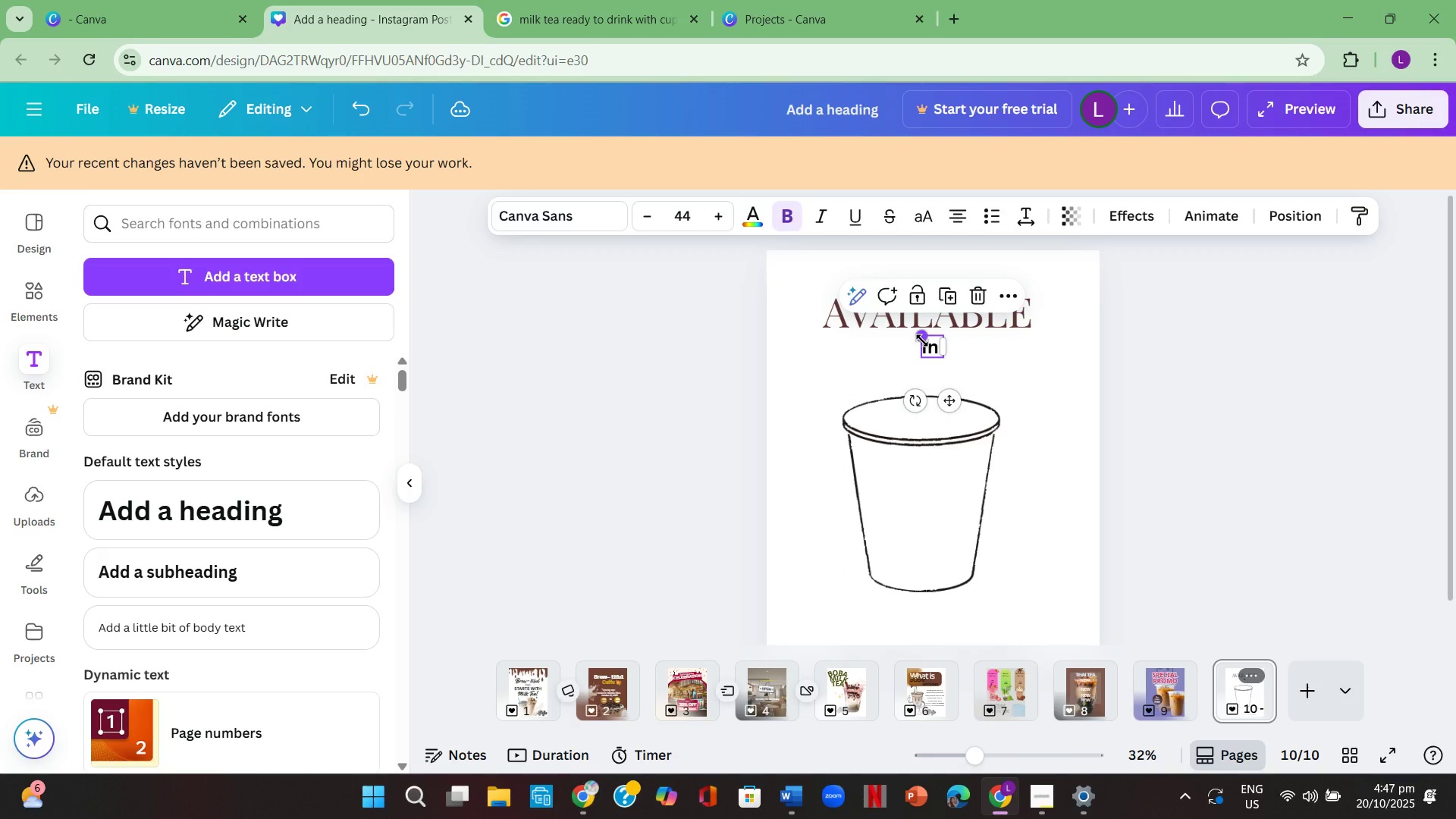 
key(Backspace)
 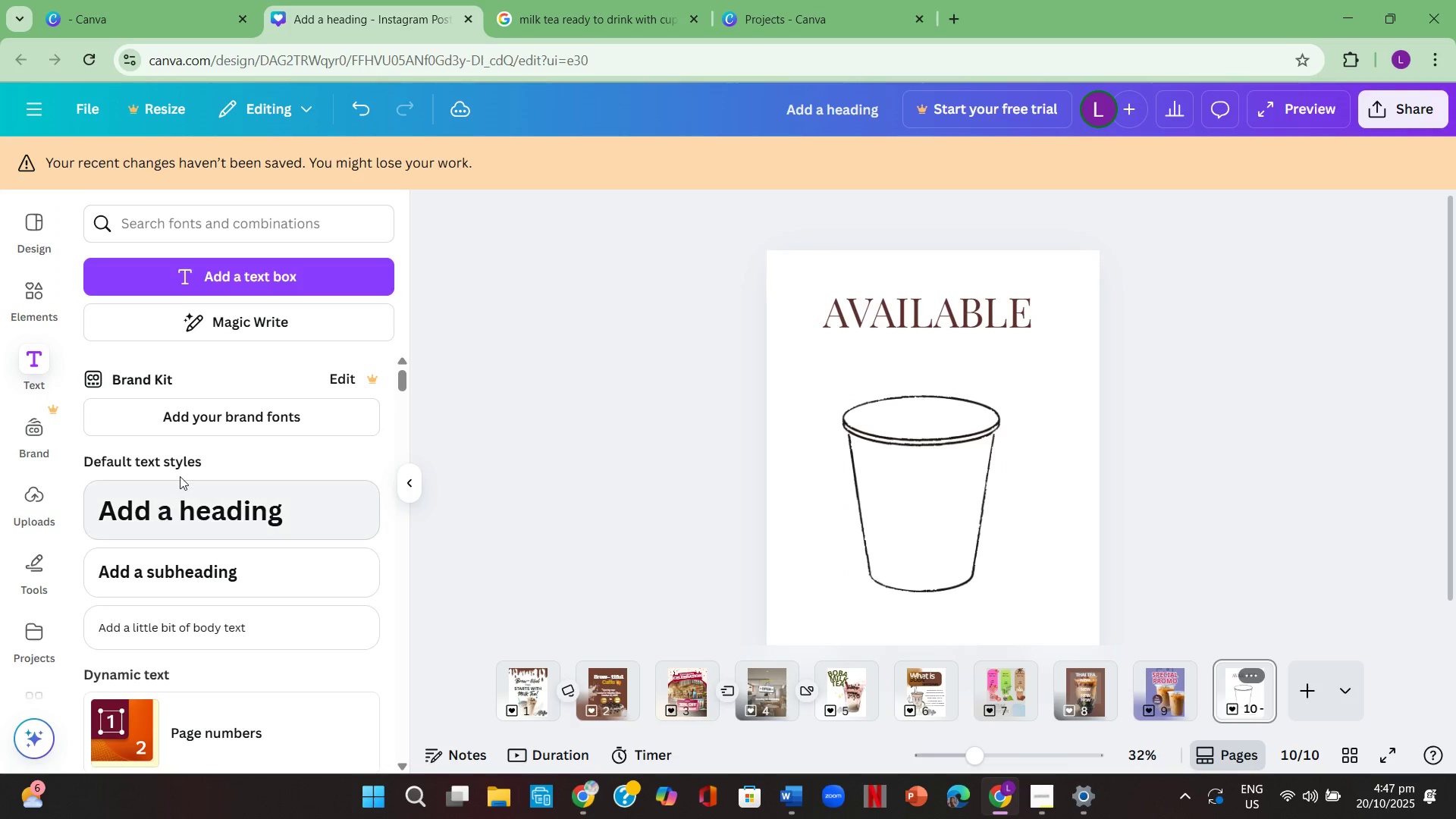 
left_click([188, 507])
 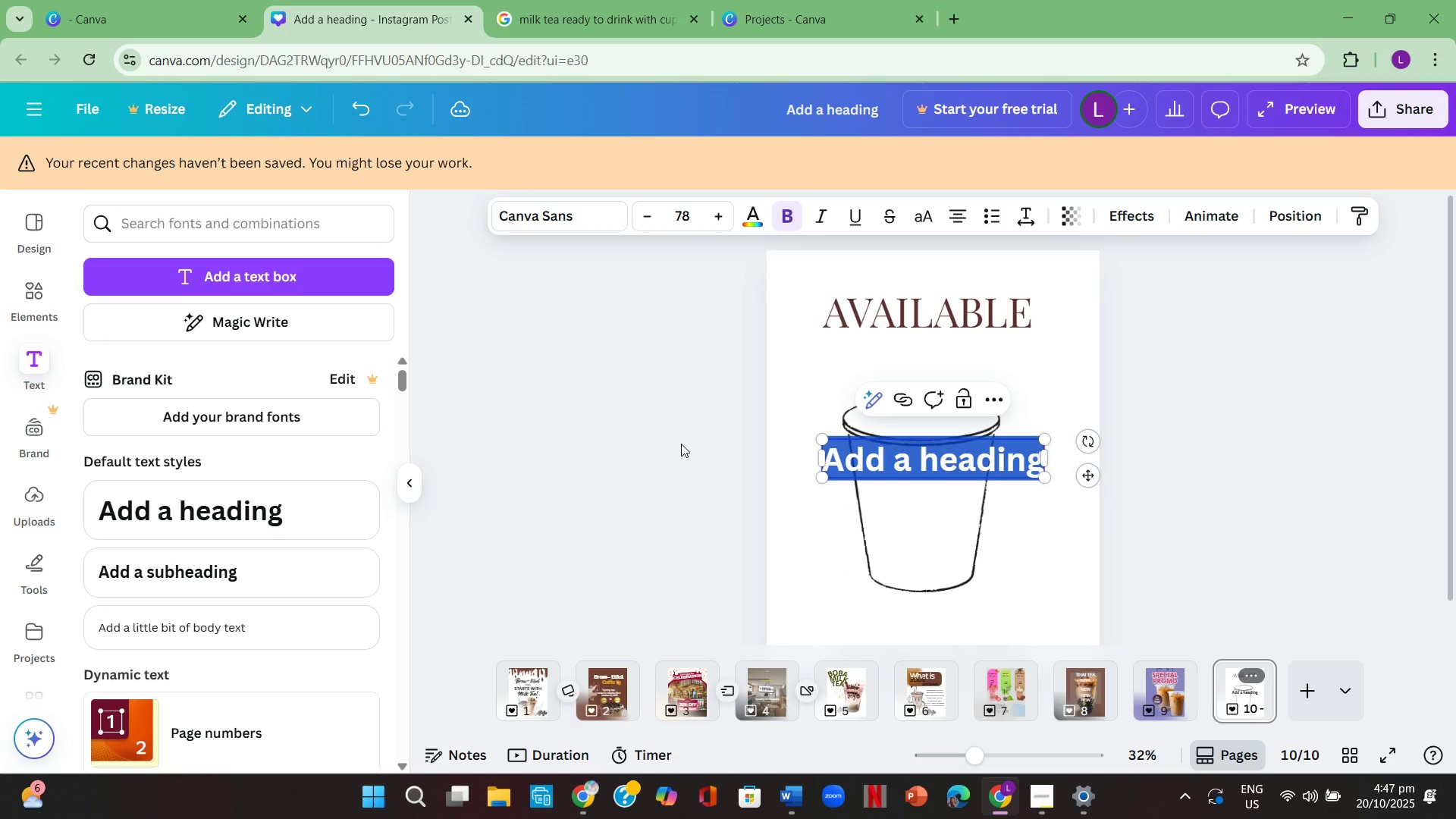 
key(Backspace)
type(in differec)
key(Backspace)
type(nt )
 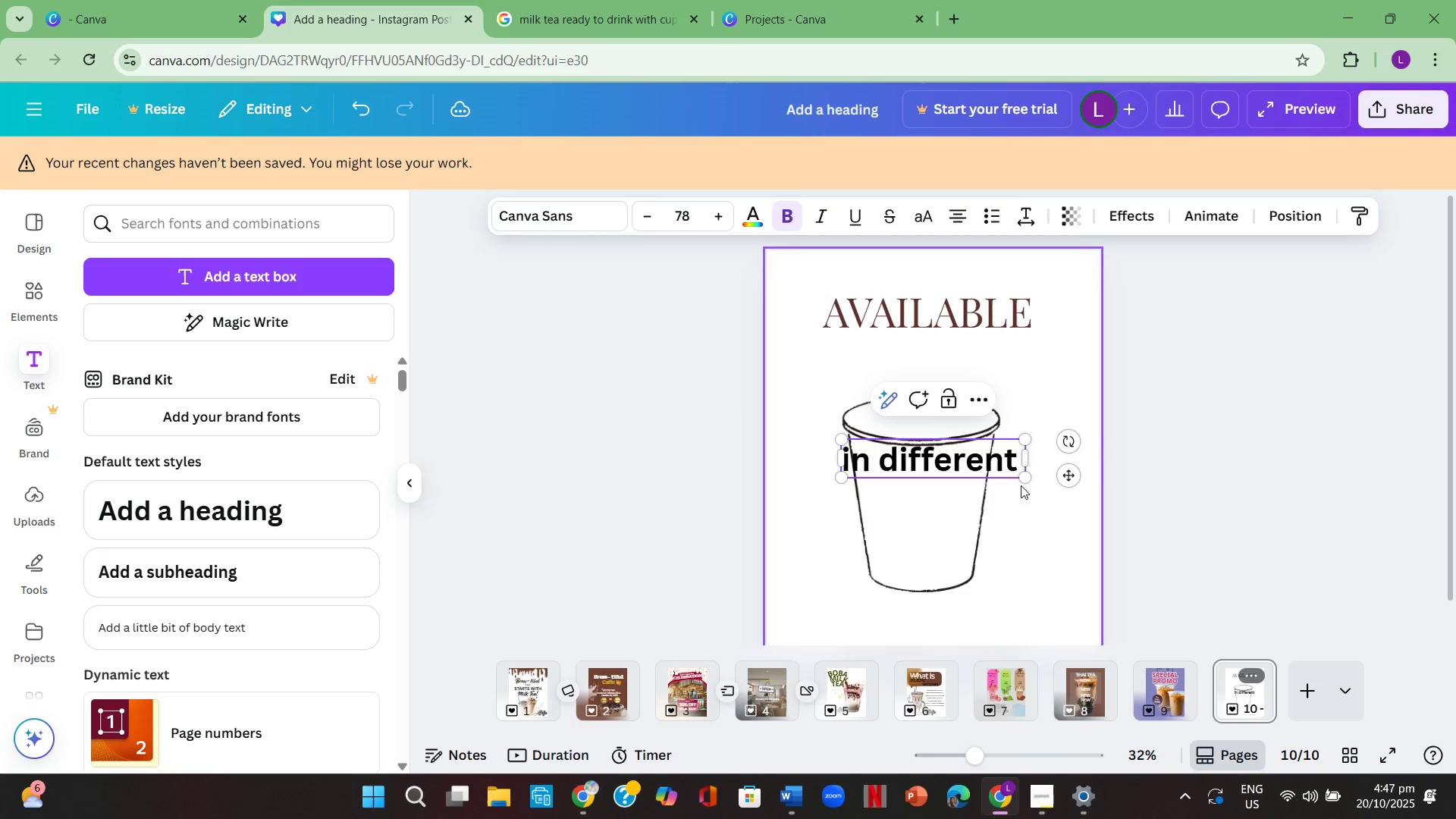 
left_click([1366, 414])
 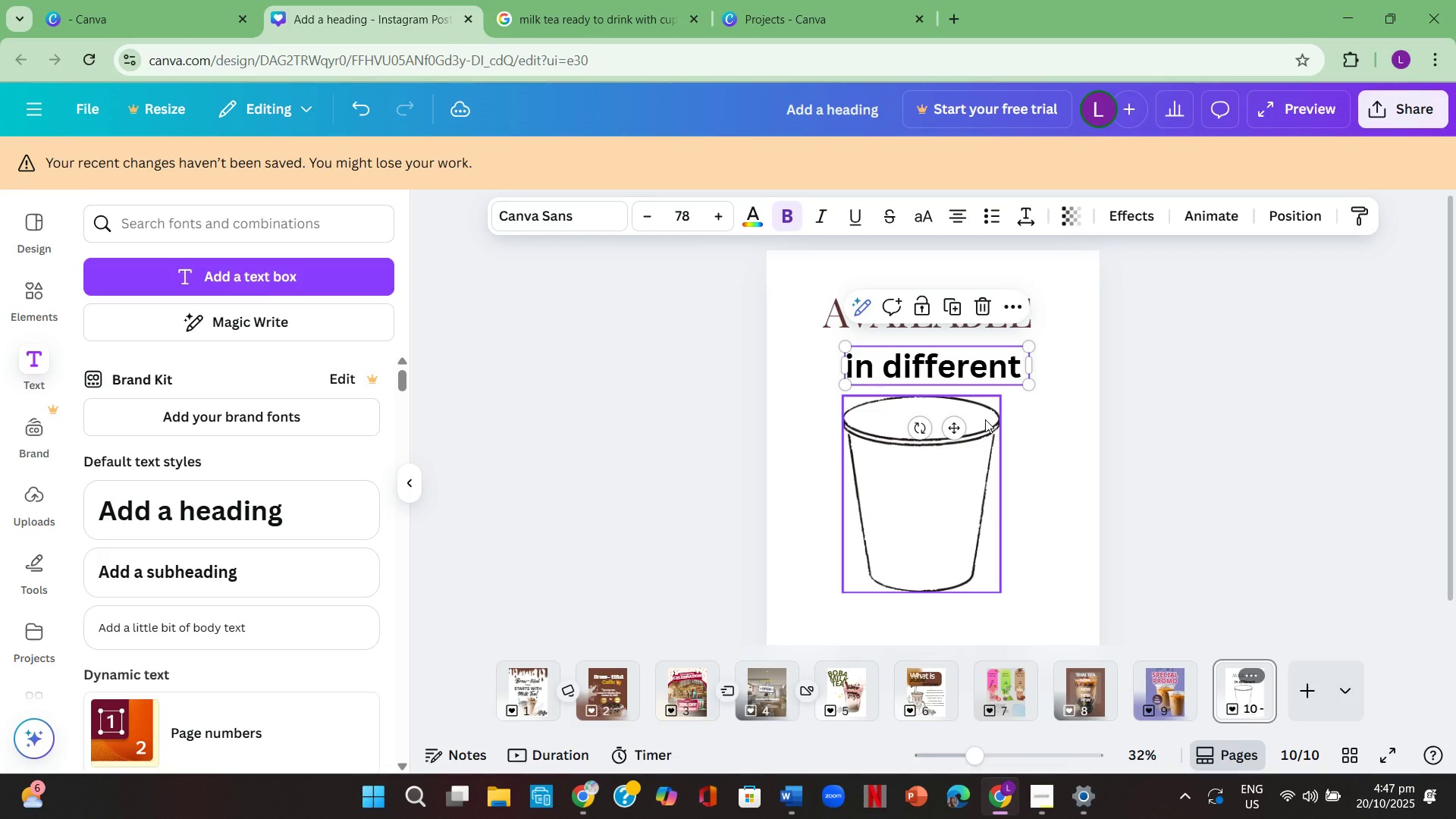 
wait(12.75)
 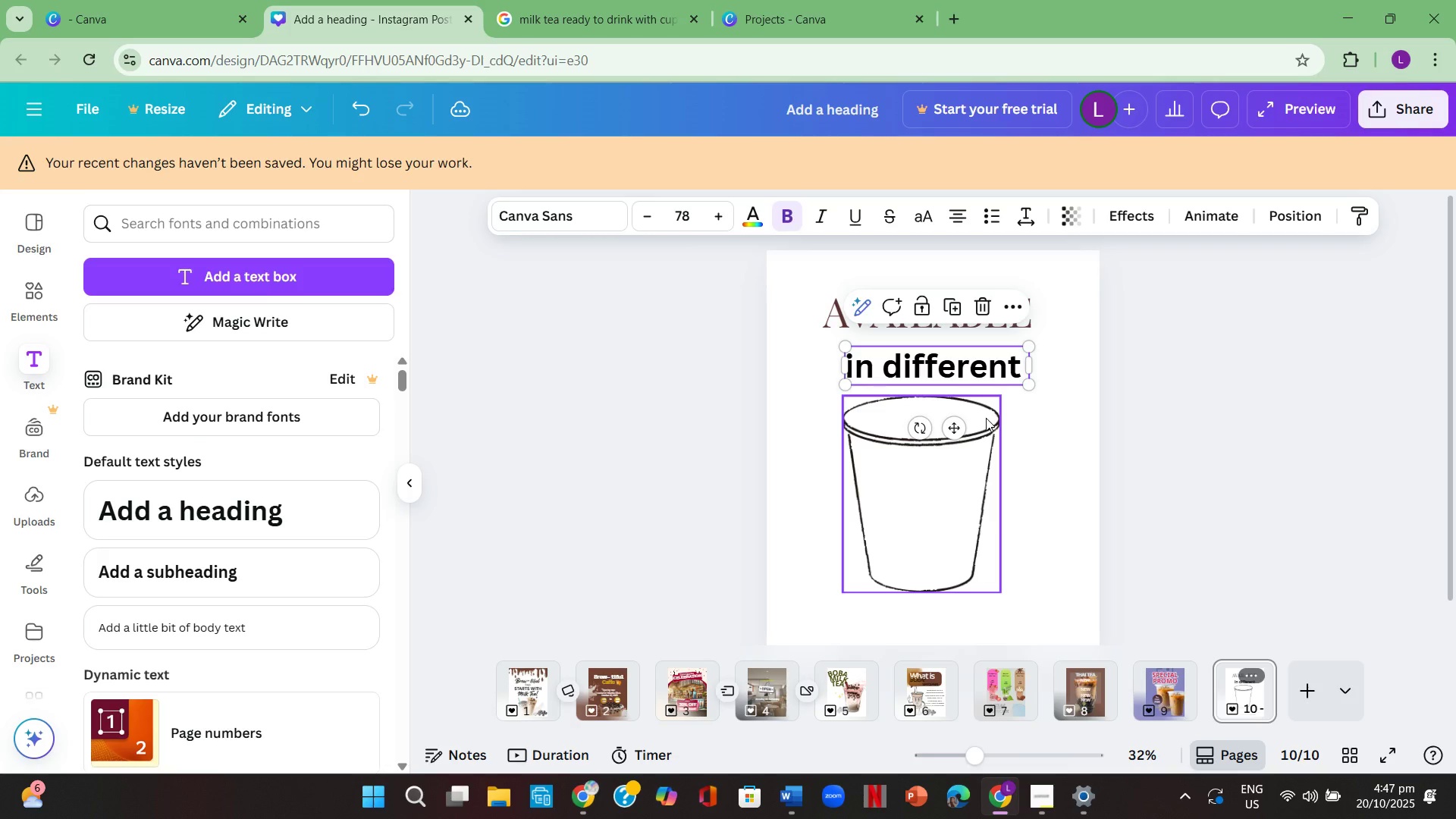 
key(Control+C)
 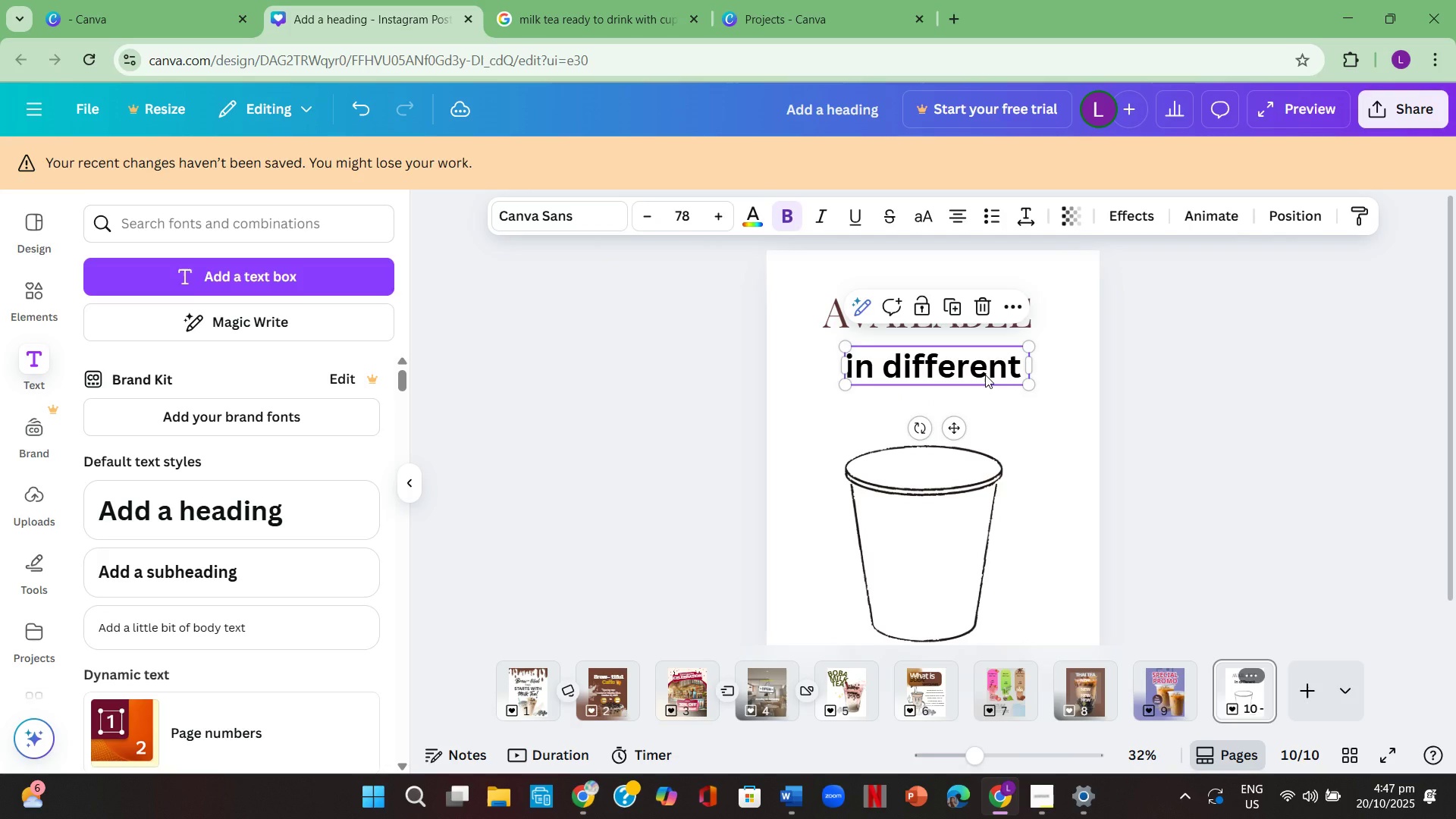 
key(Control+V)
 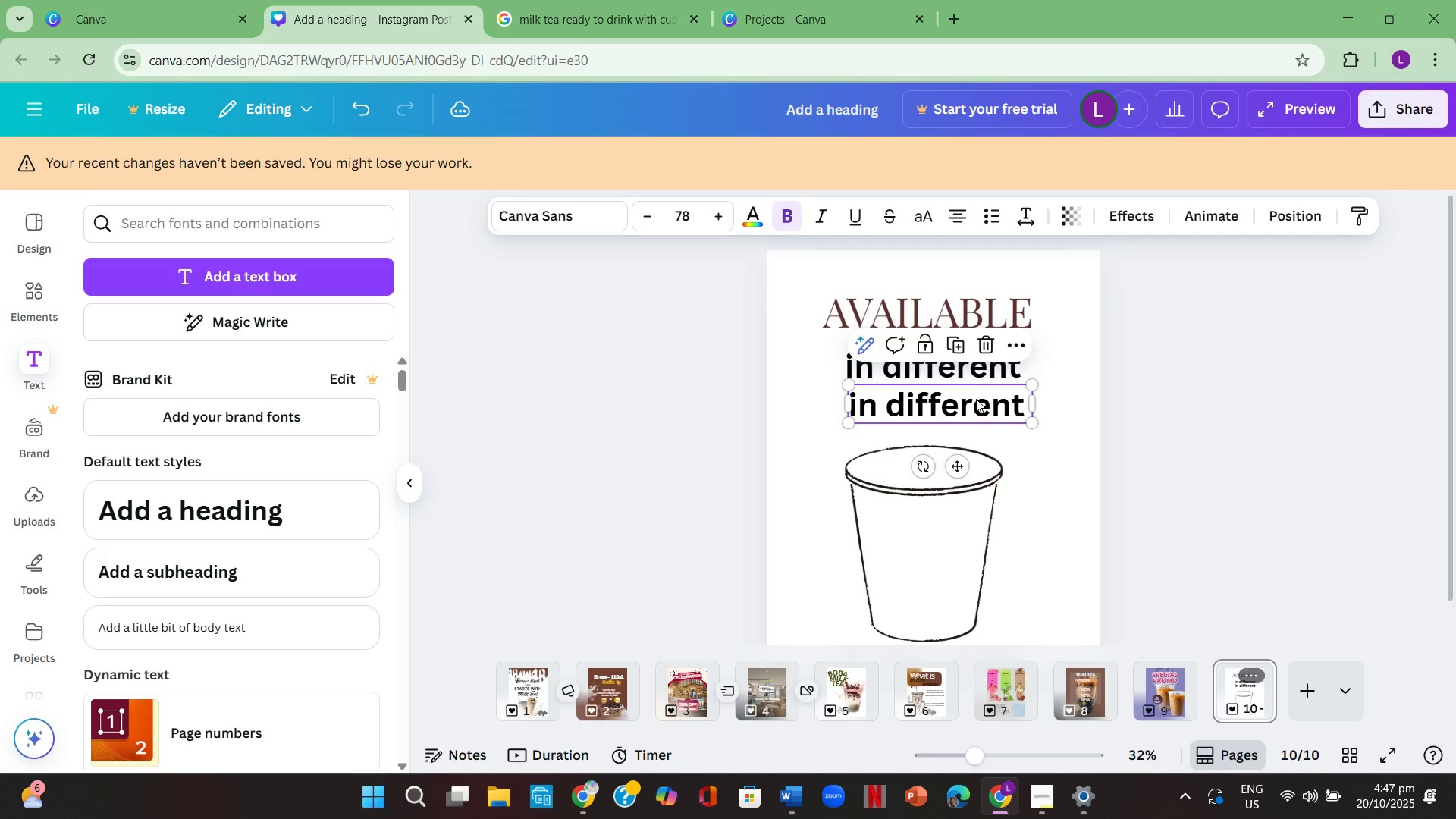 
double_click([994, 403])
 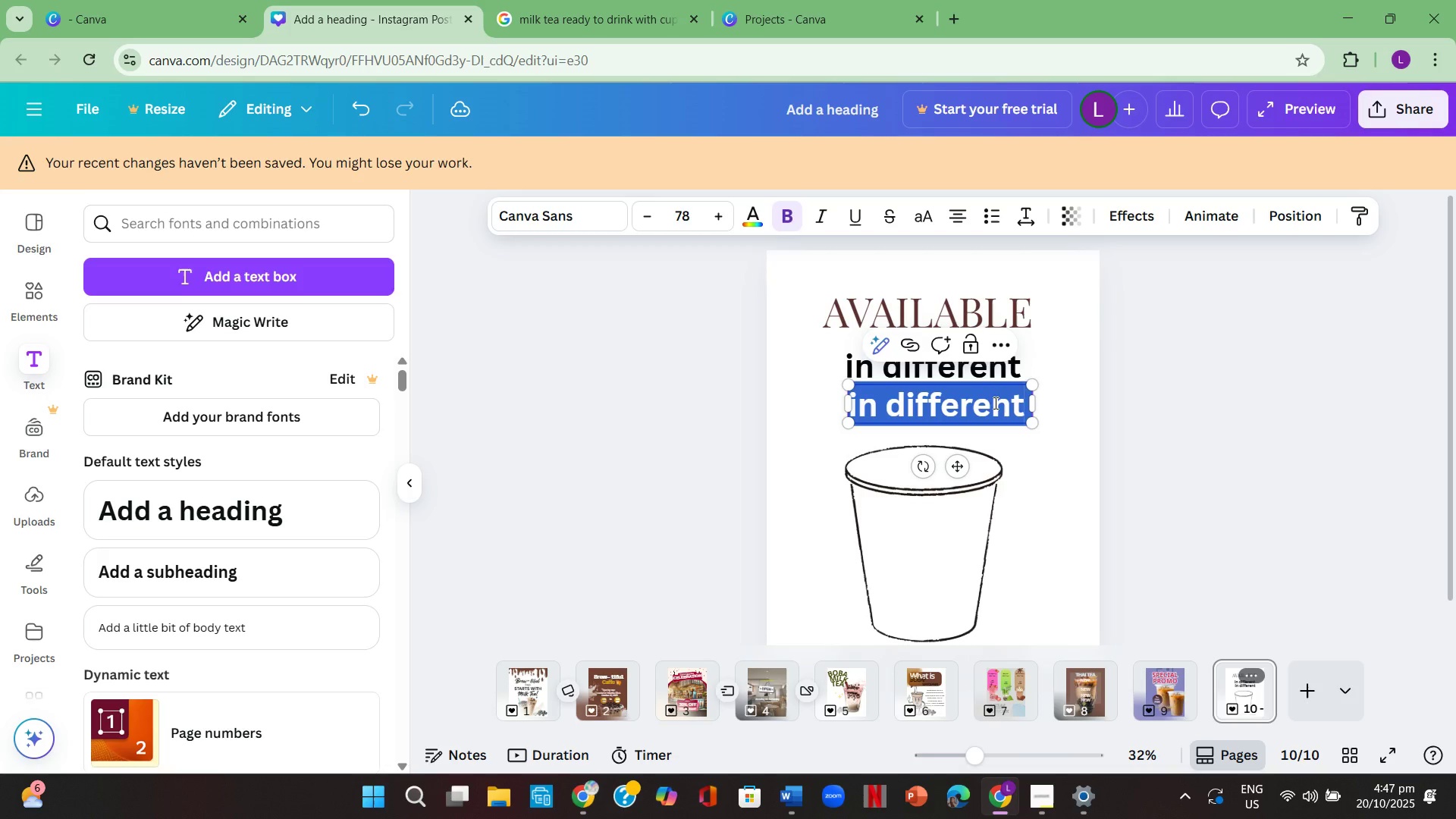 
key(Backspace)
type(Cup Sizes )
 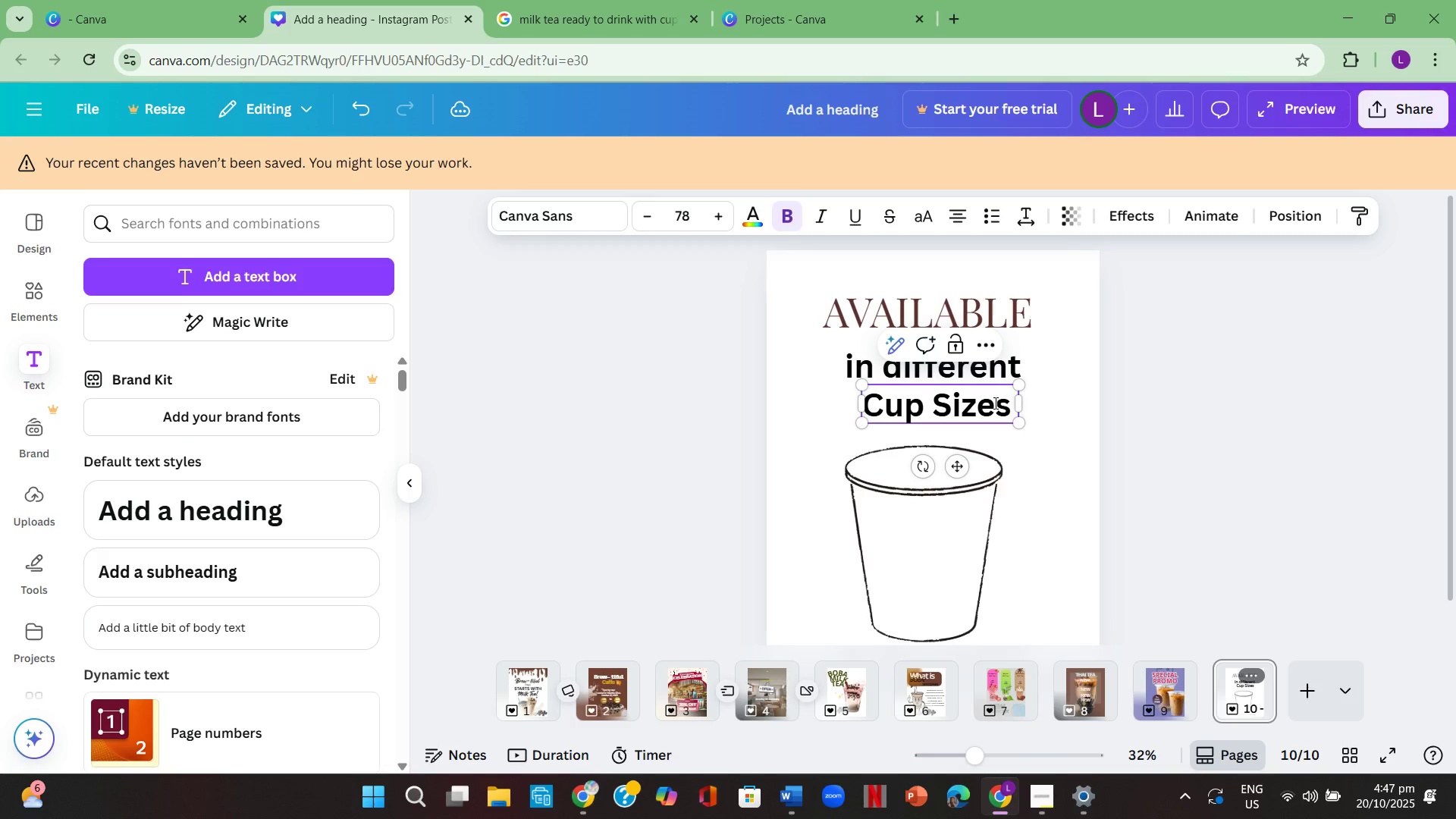 
double_click([988, 364])
 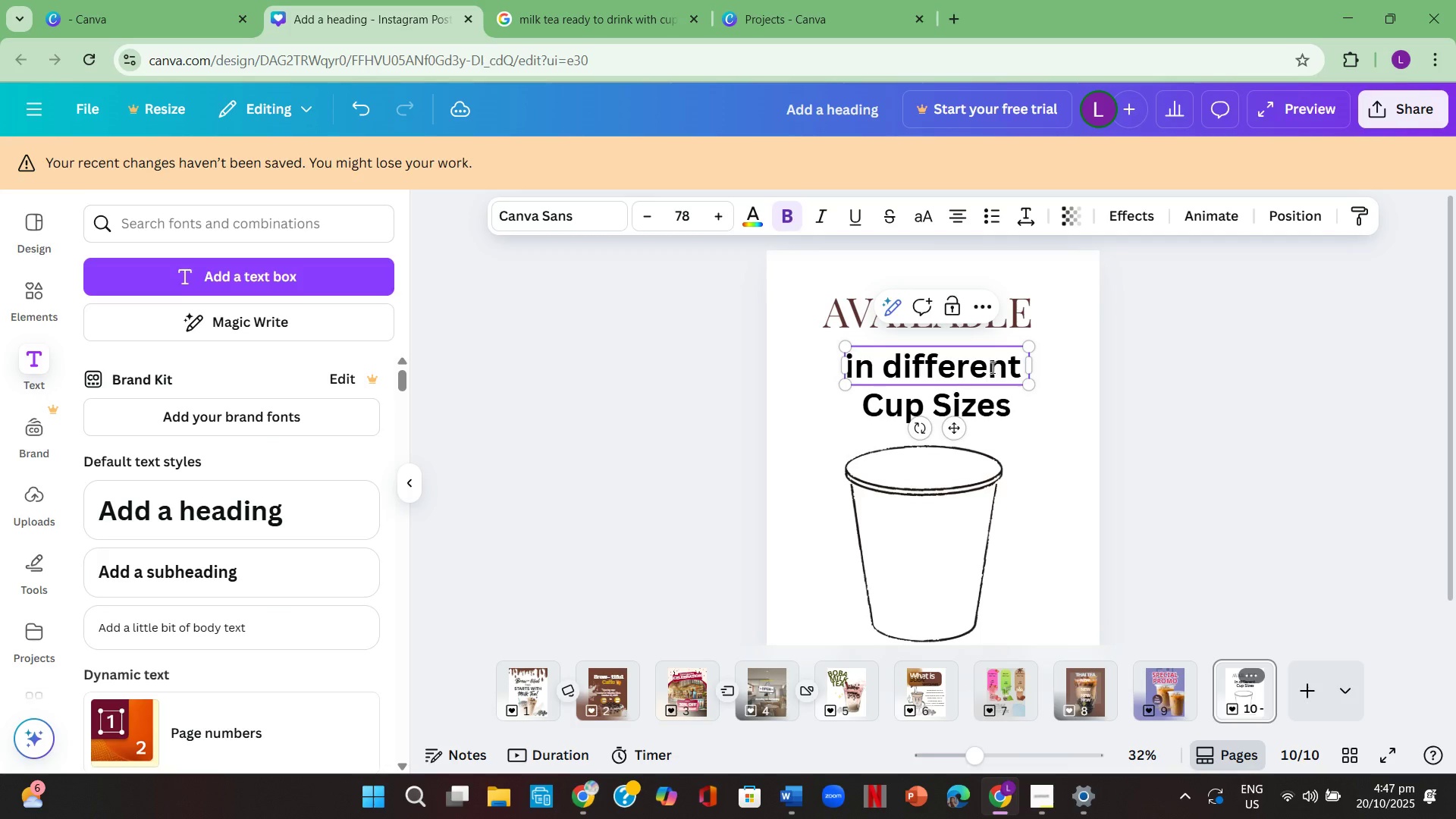 
left_click([1179, 359])
 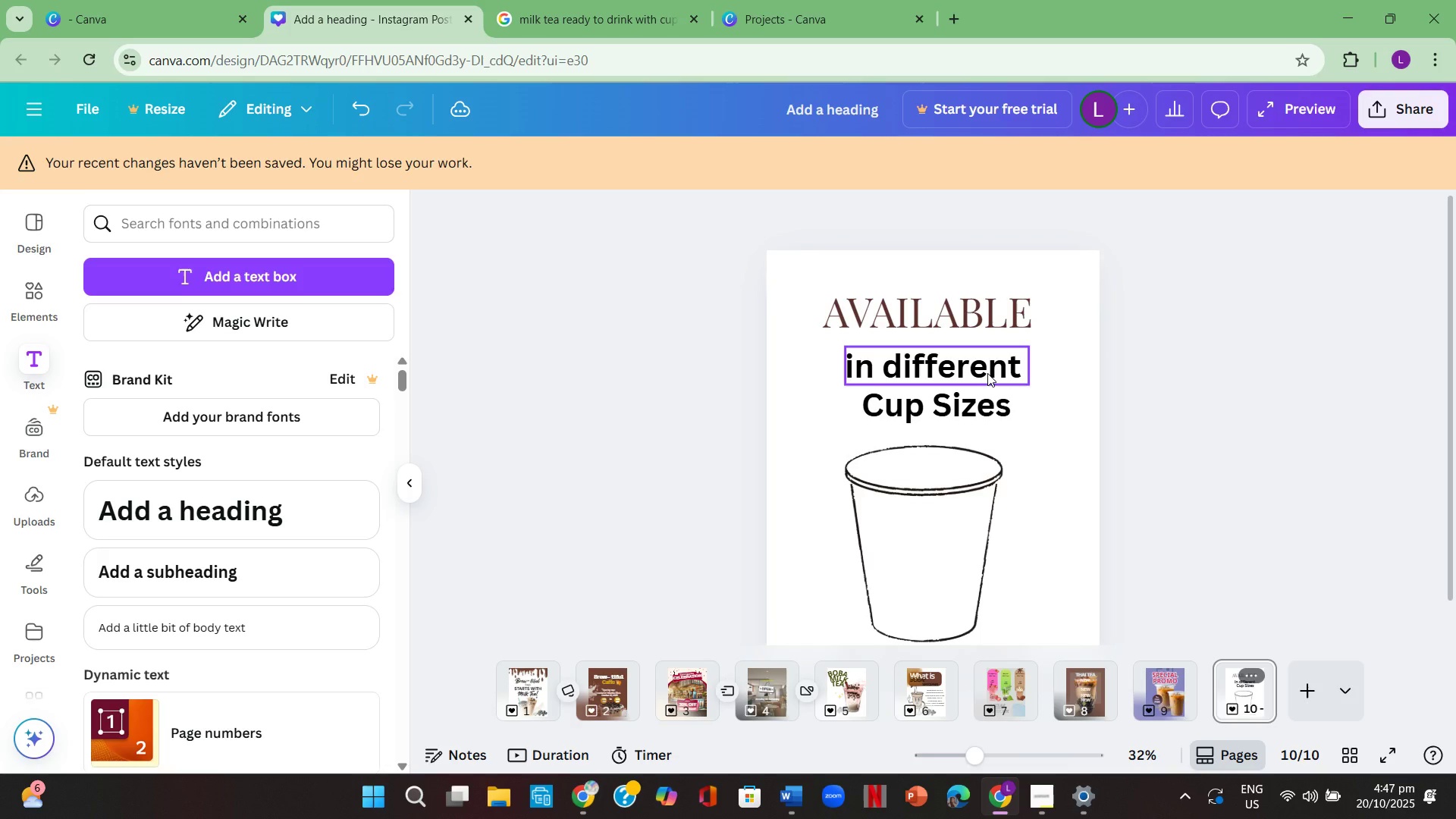 
left_click([987, 373])
 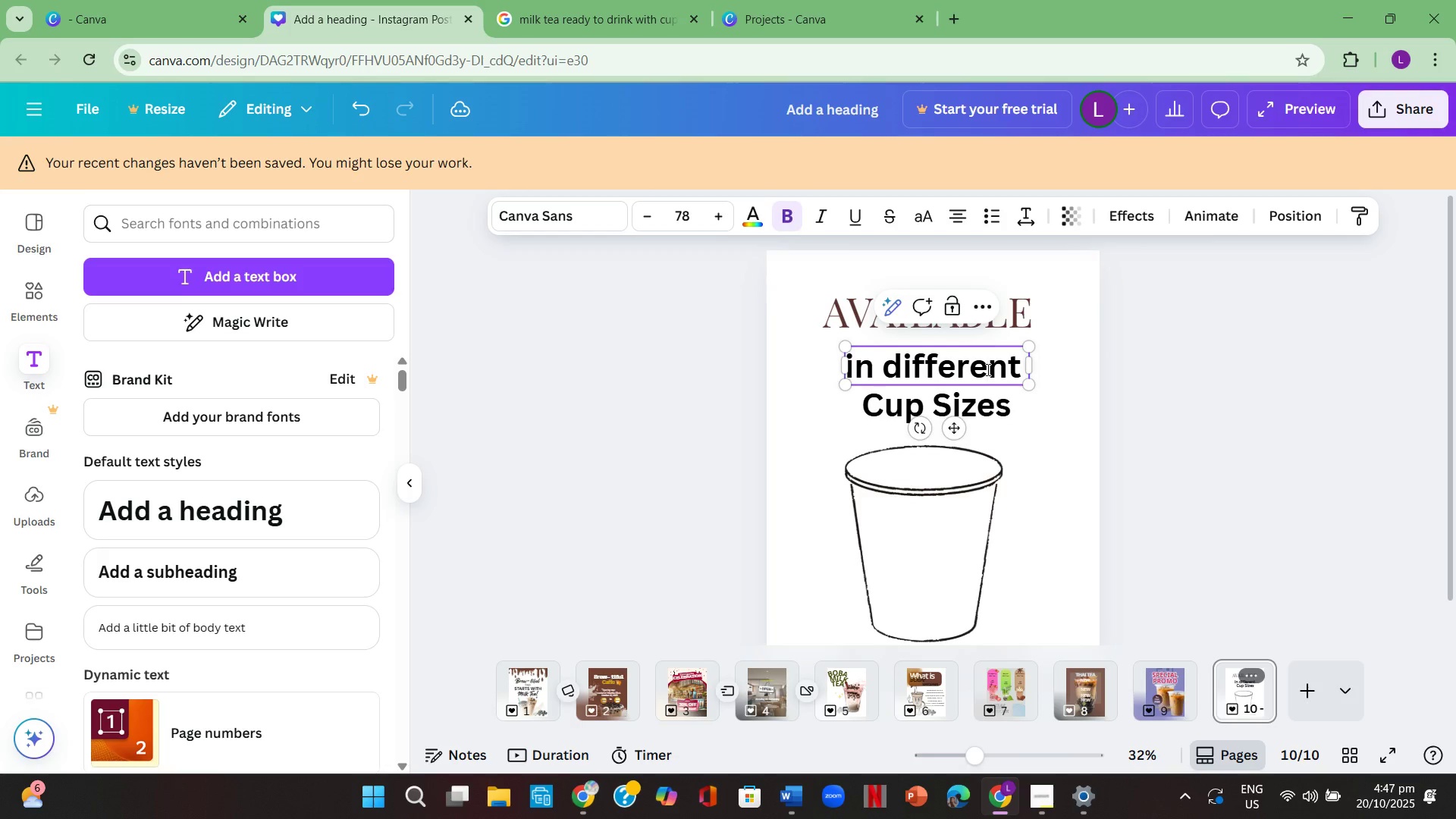 
key(Control+A)
 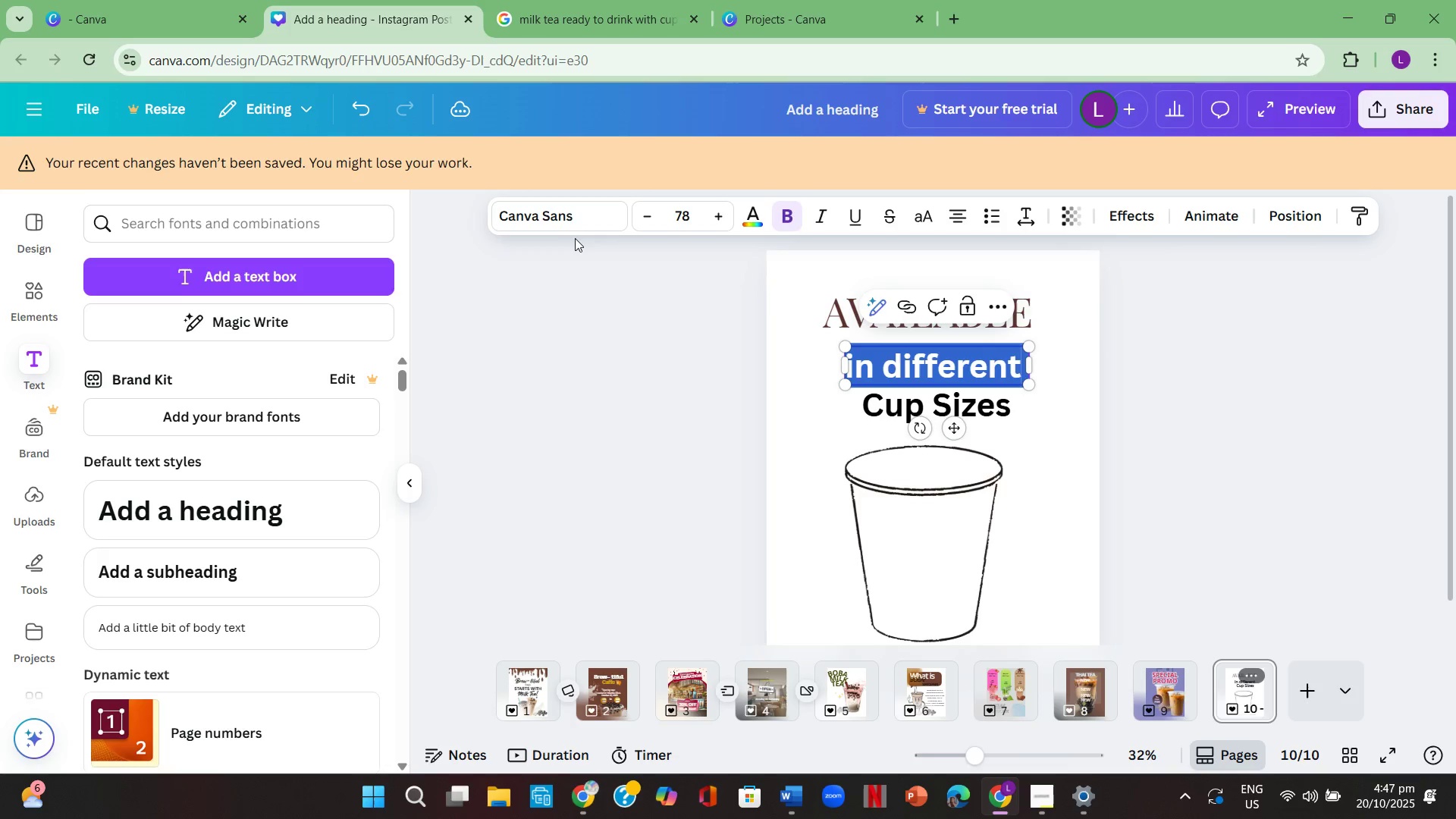 
left_click([555, 210])
 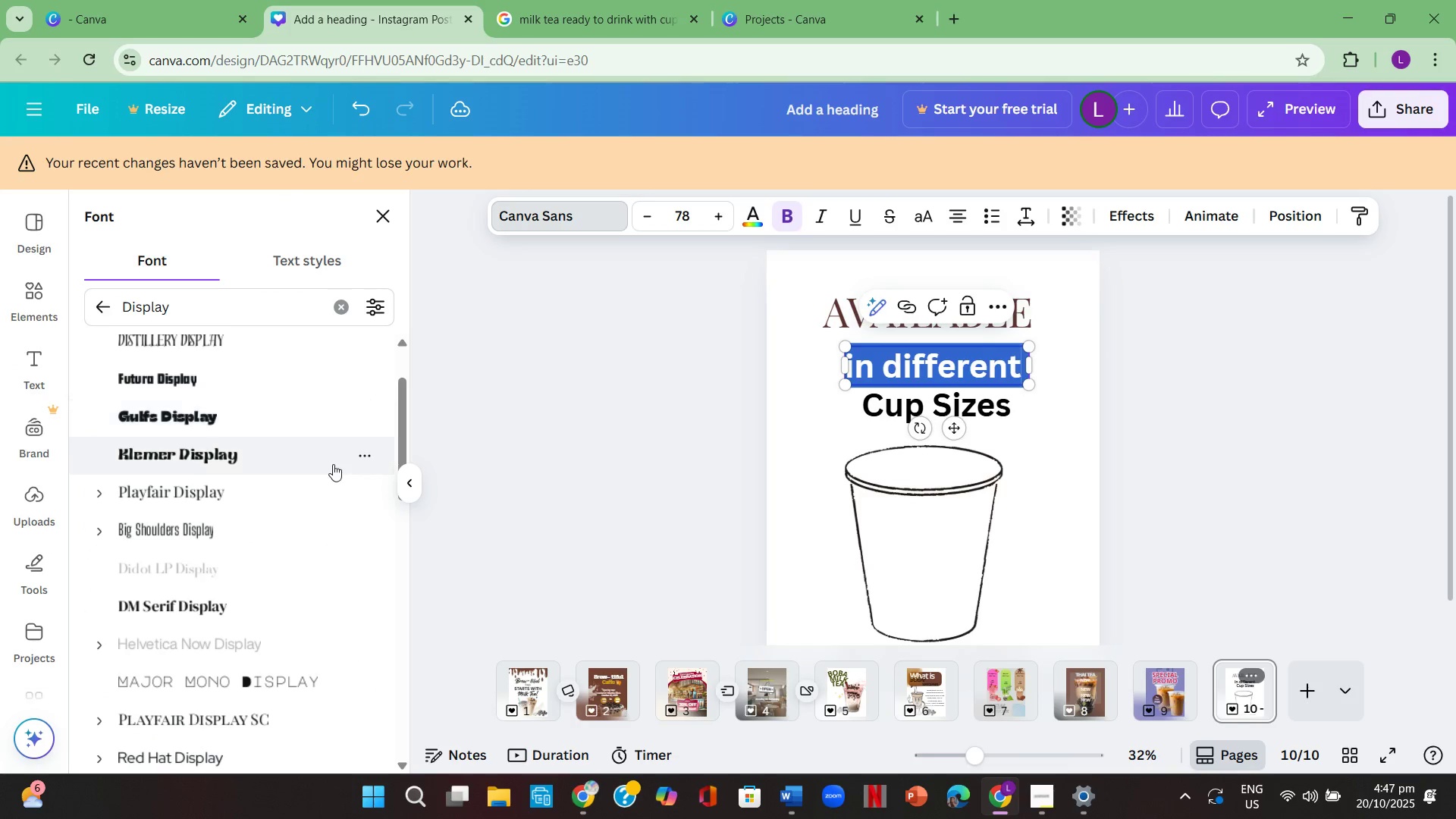 
scroll: coordinate [316, 472], scroll_direction: down, amount: 3.0
 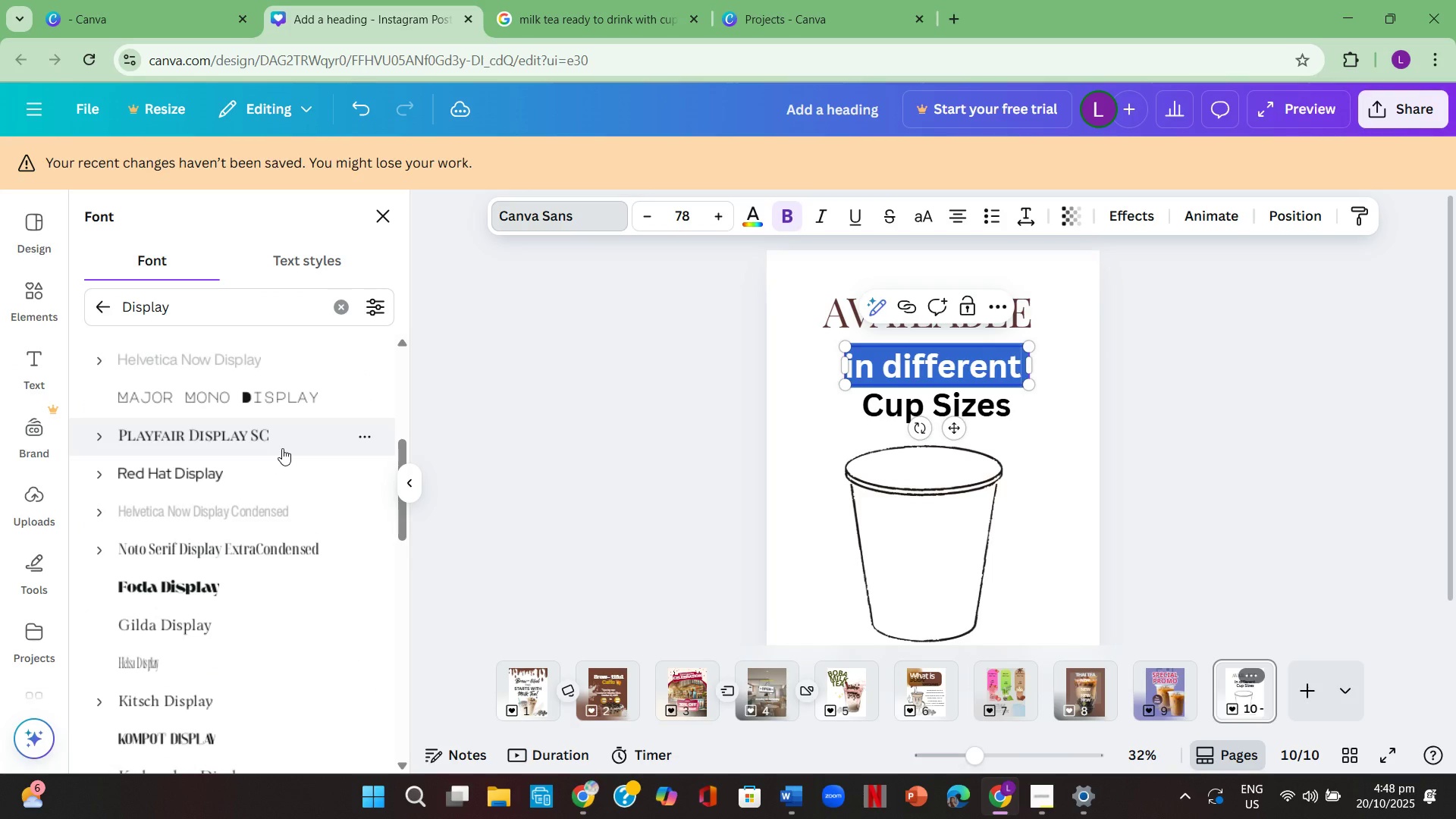 
left_click([282, 448])
 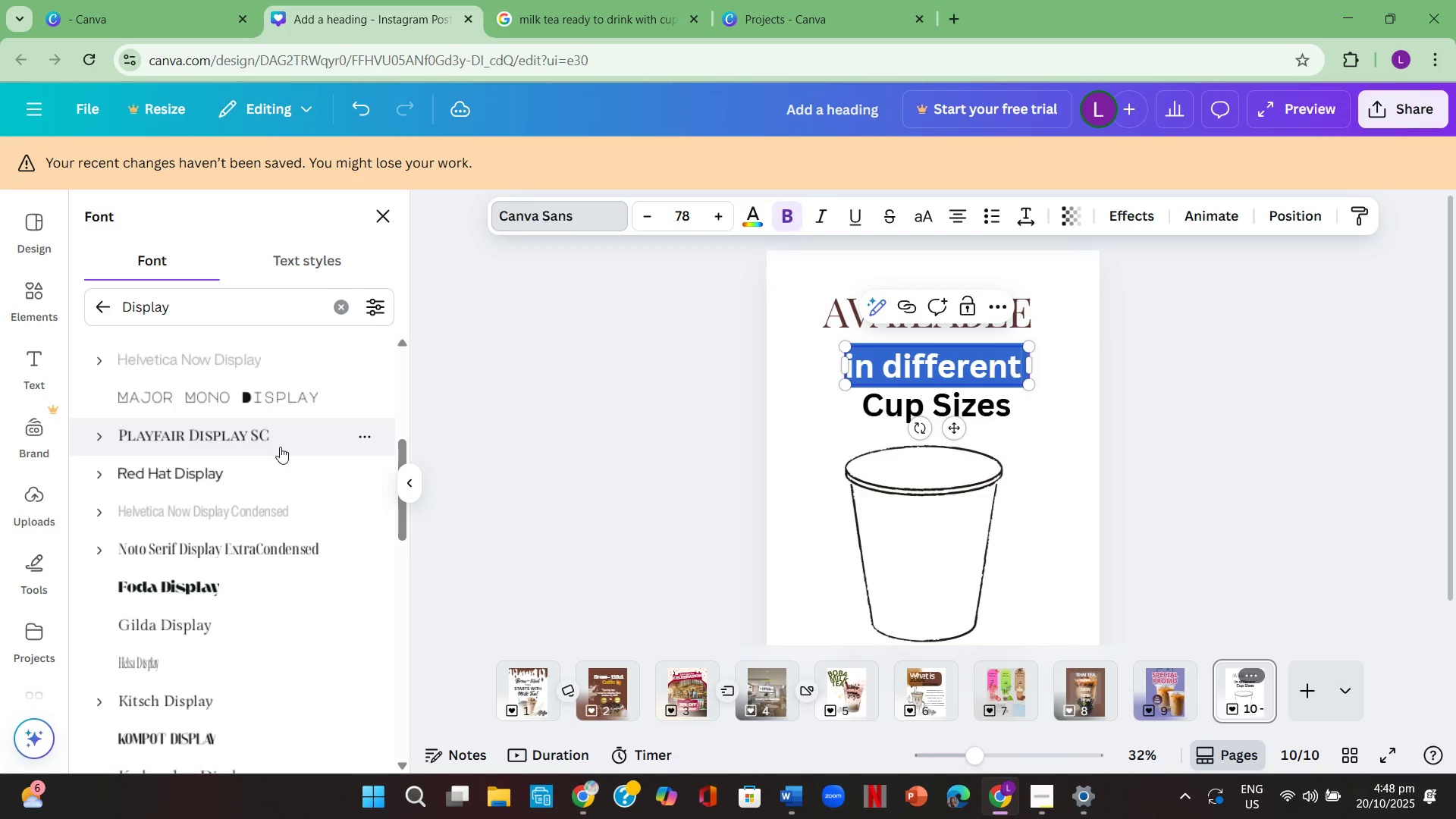 
scroll: coordinate [236, 452], scroll_direction: up, amount: 2.0
 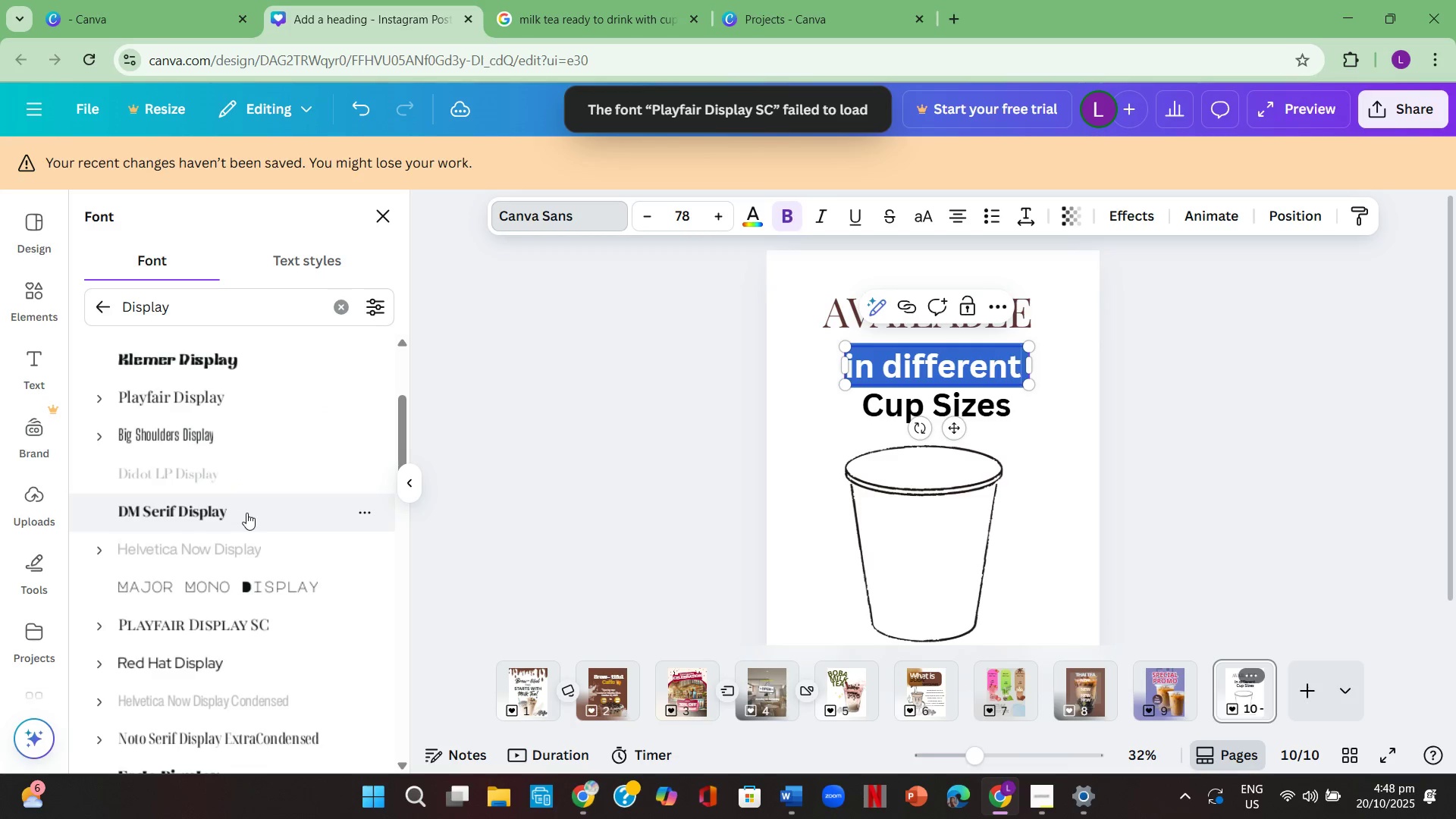 
left_click([246, 513])
 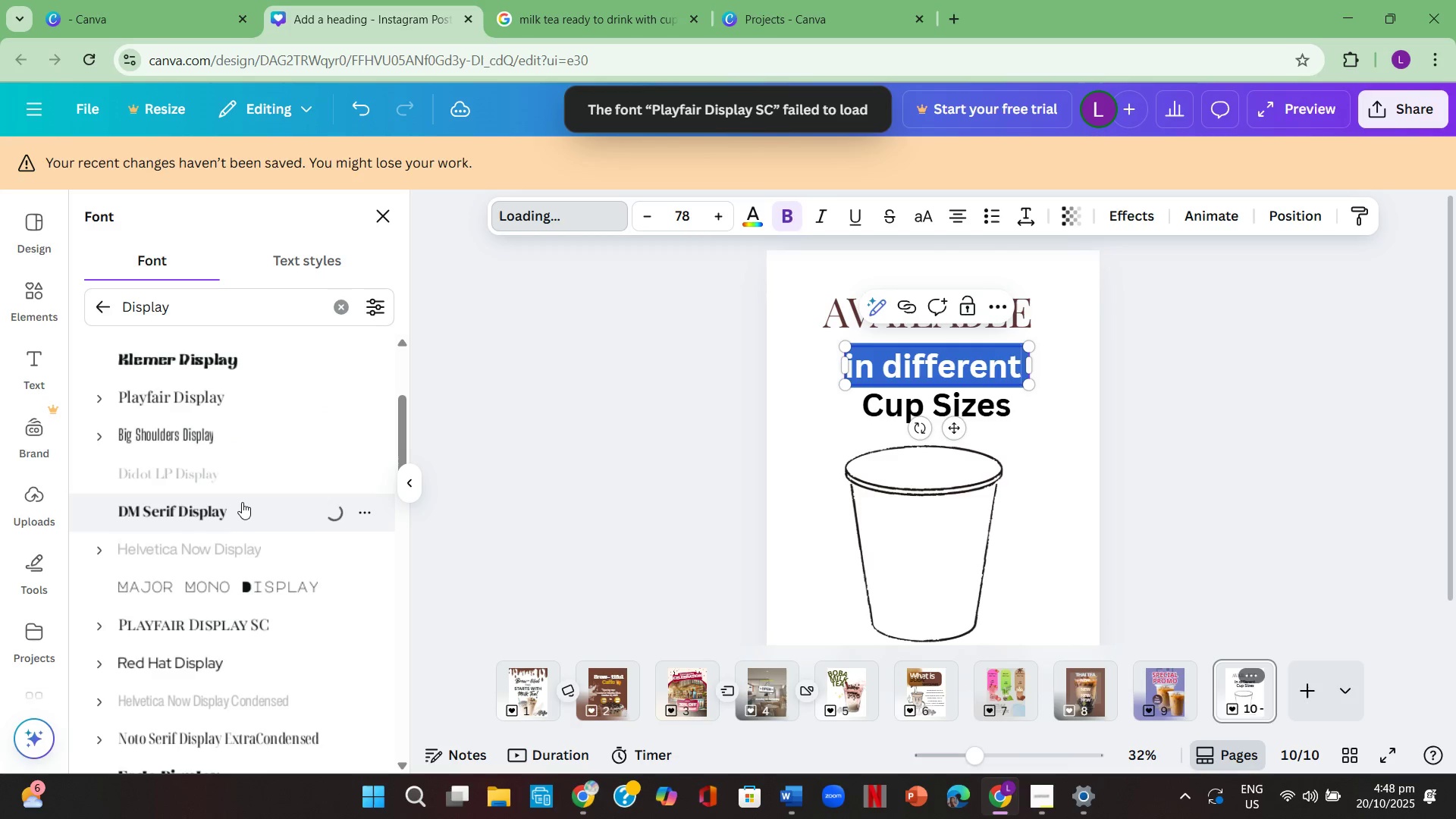 
scroll: coordinate [198, 446], scroll_direction: up, amount: 8.0
 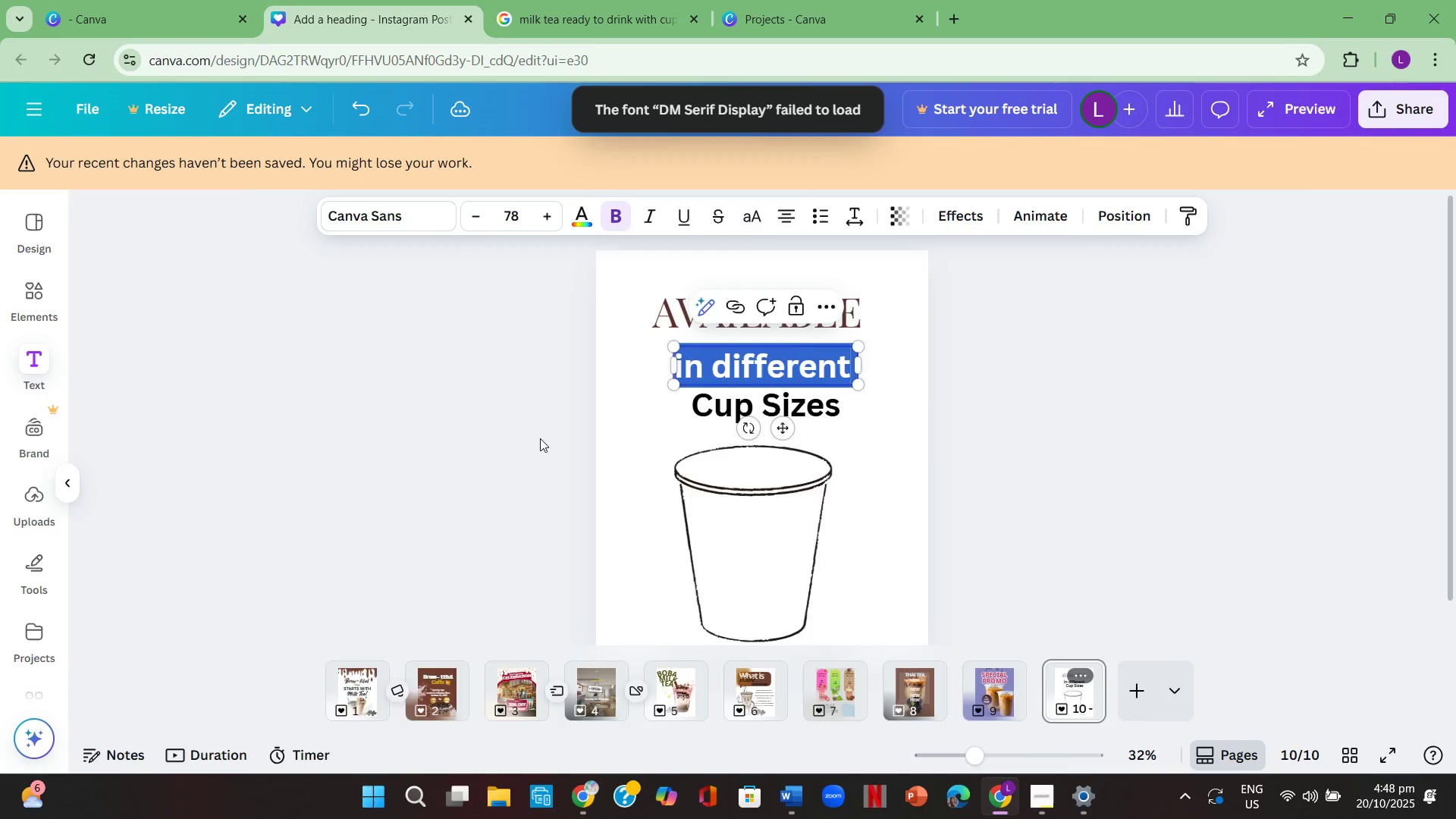 
double_click([540, 438])
 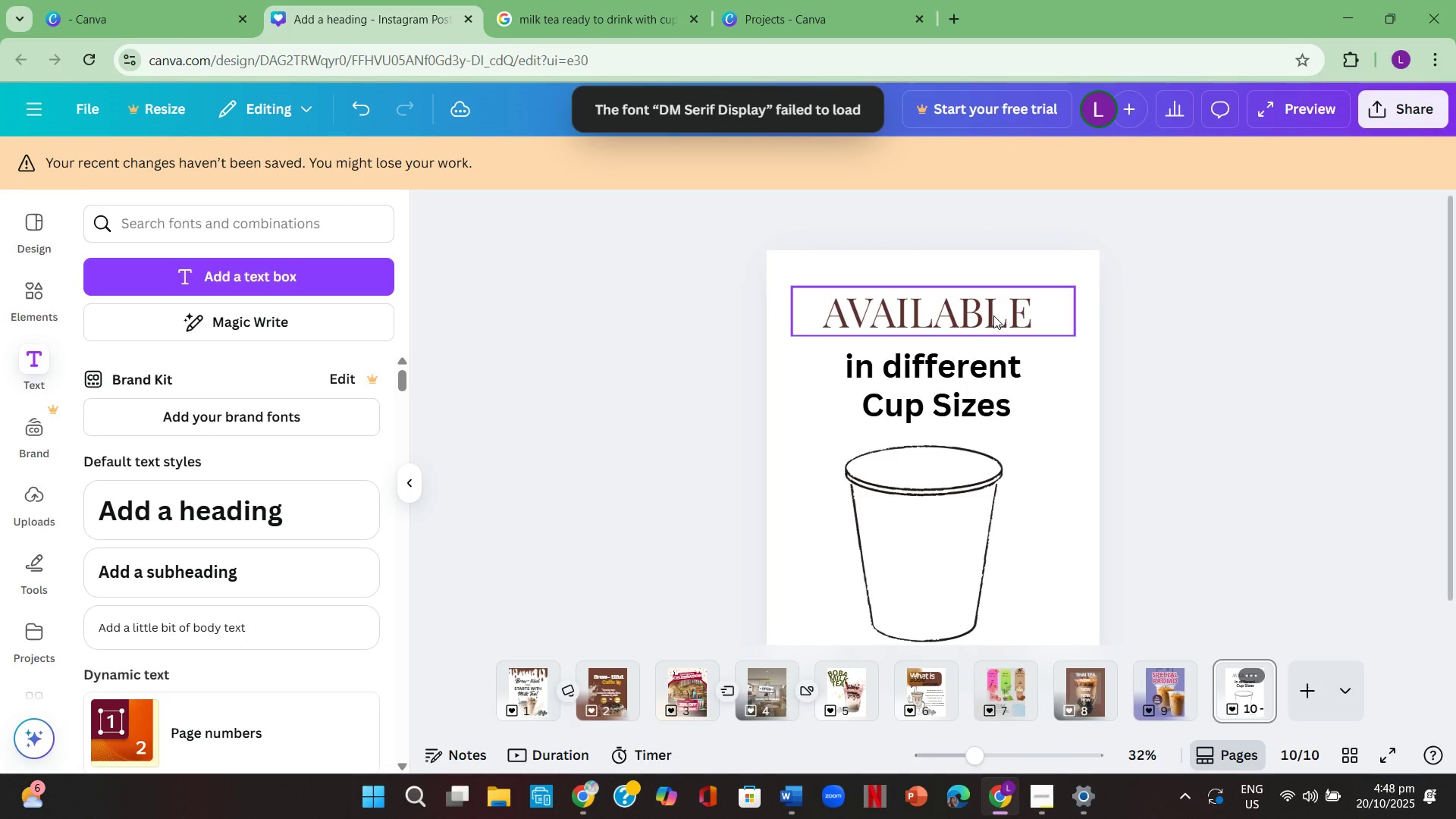 
left_click([993, 315])
 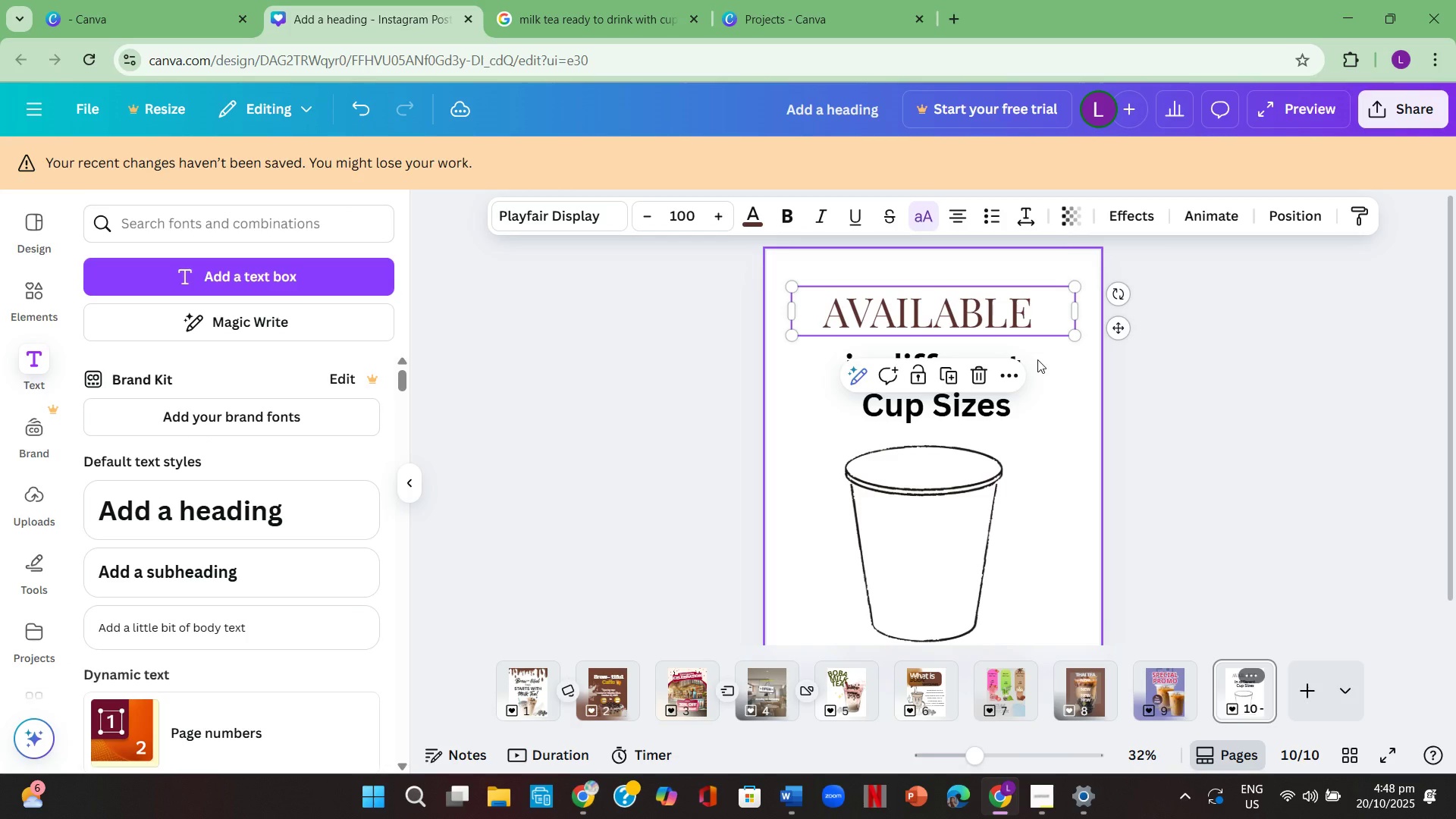 
left_click([1143, 404])
 